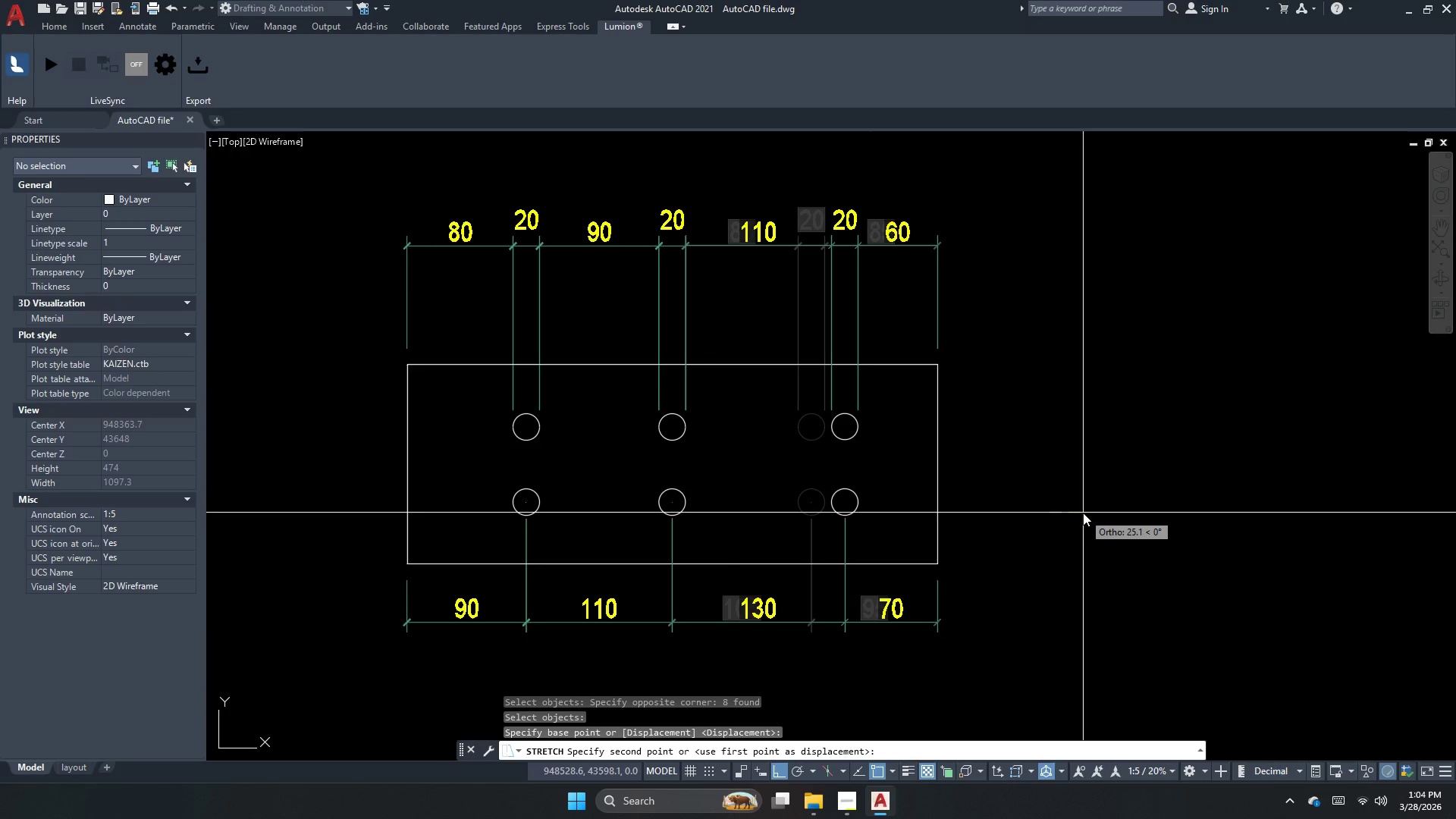 
key(Numpad5)
 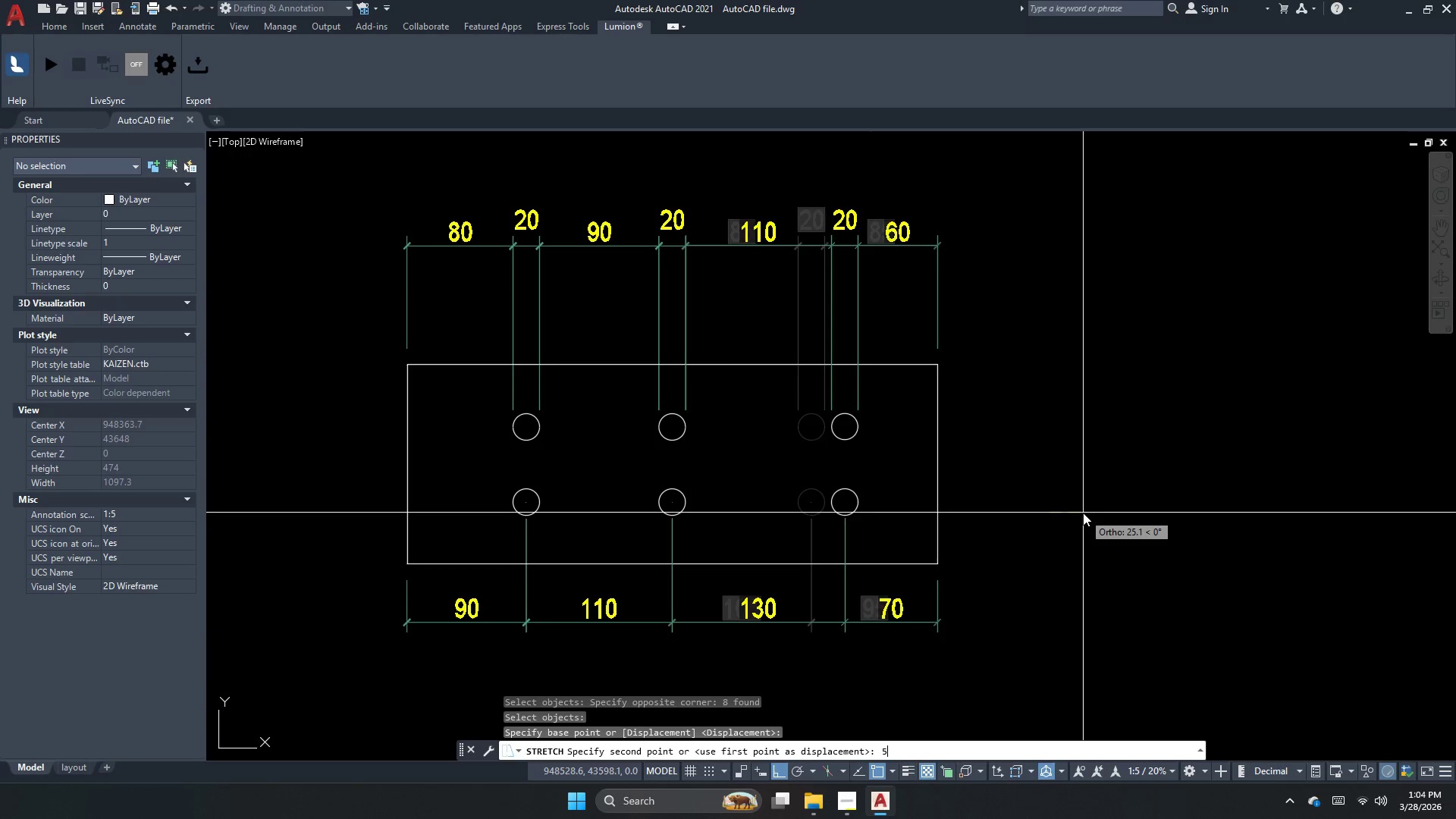 
key(NumpadEnter)
 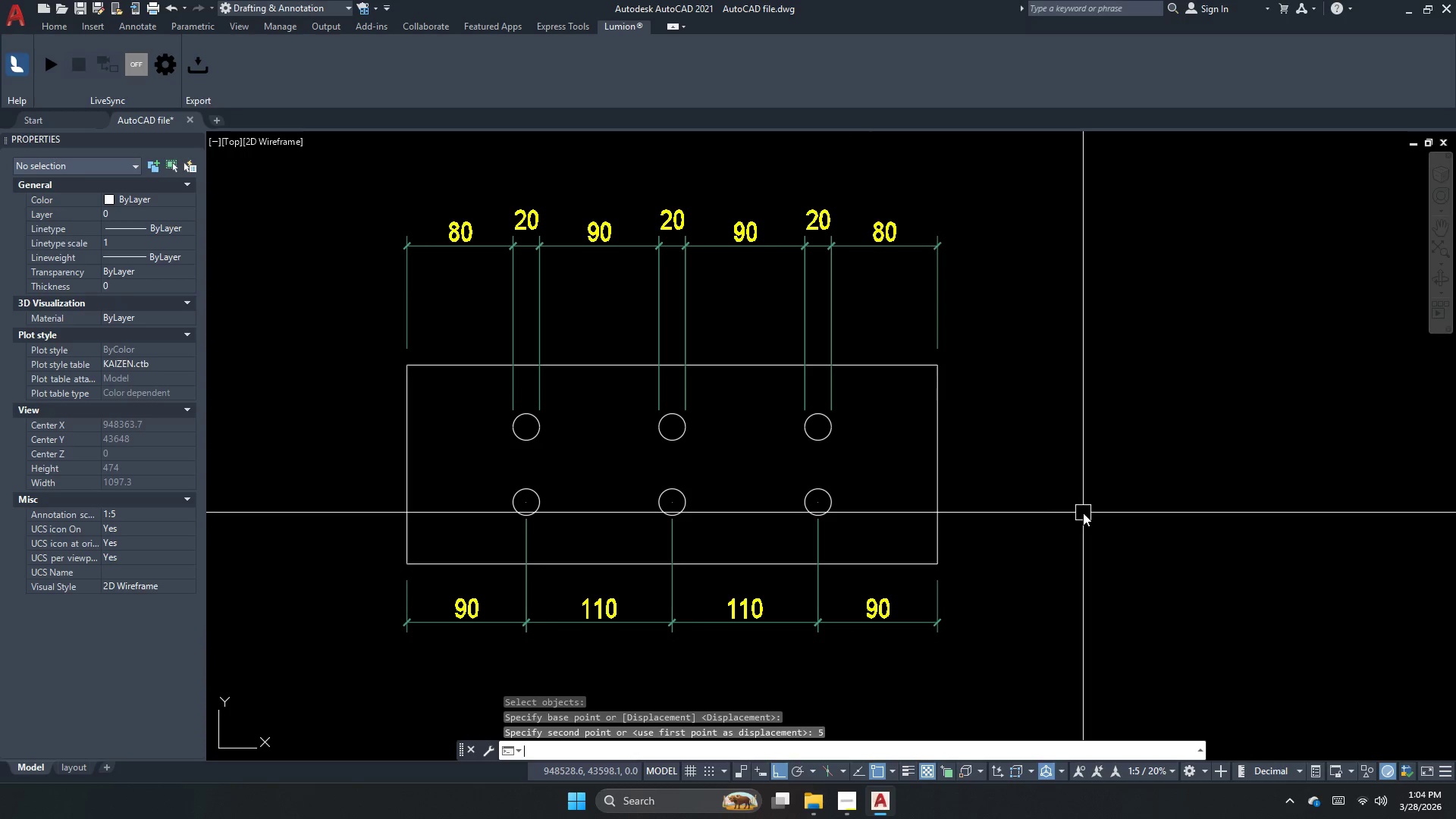 
wait(8.19)
 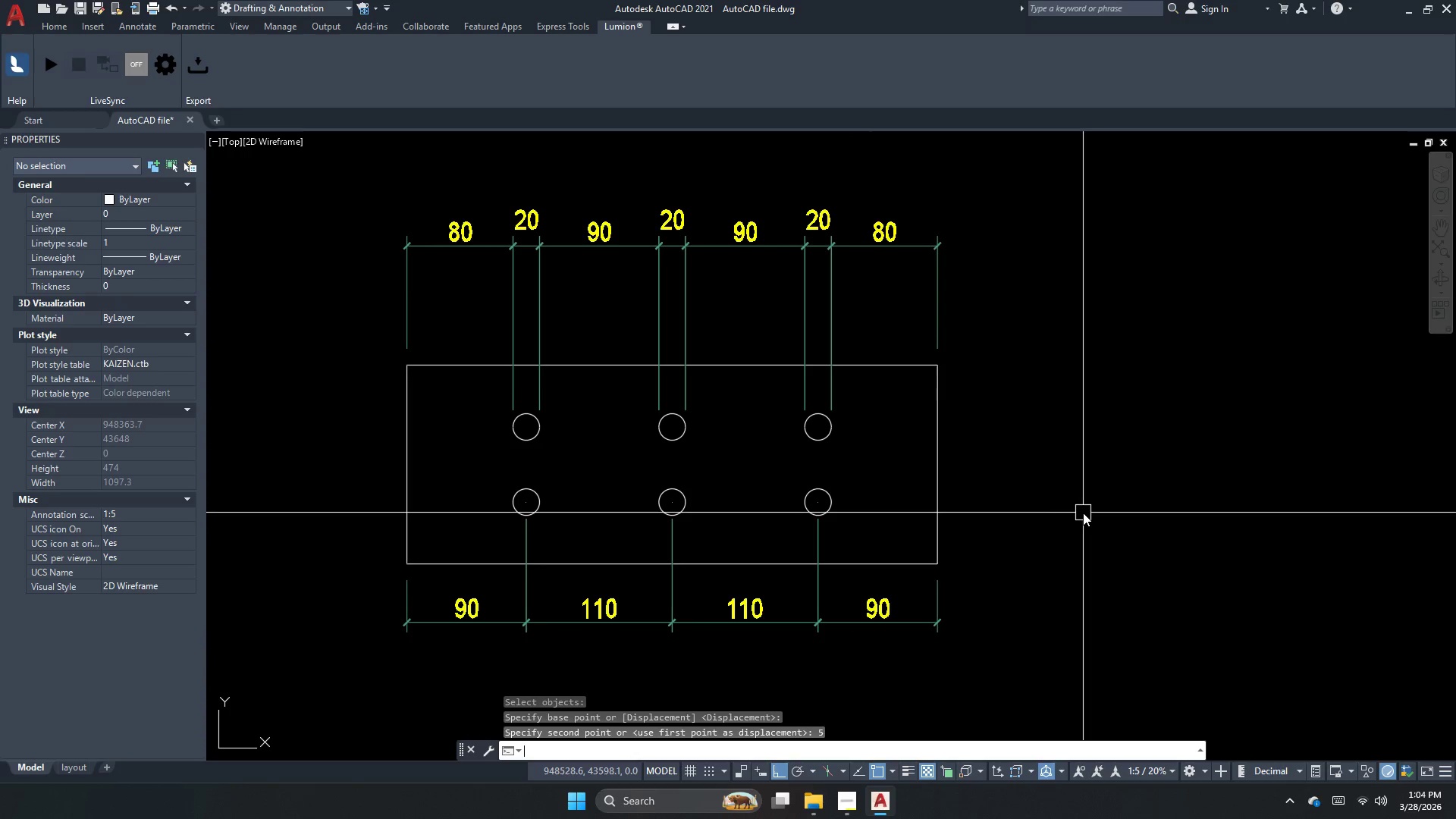 
scroll: coordinate [826, 459], scroll_direction: down, amount: 4.0
 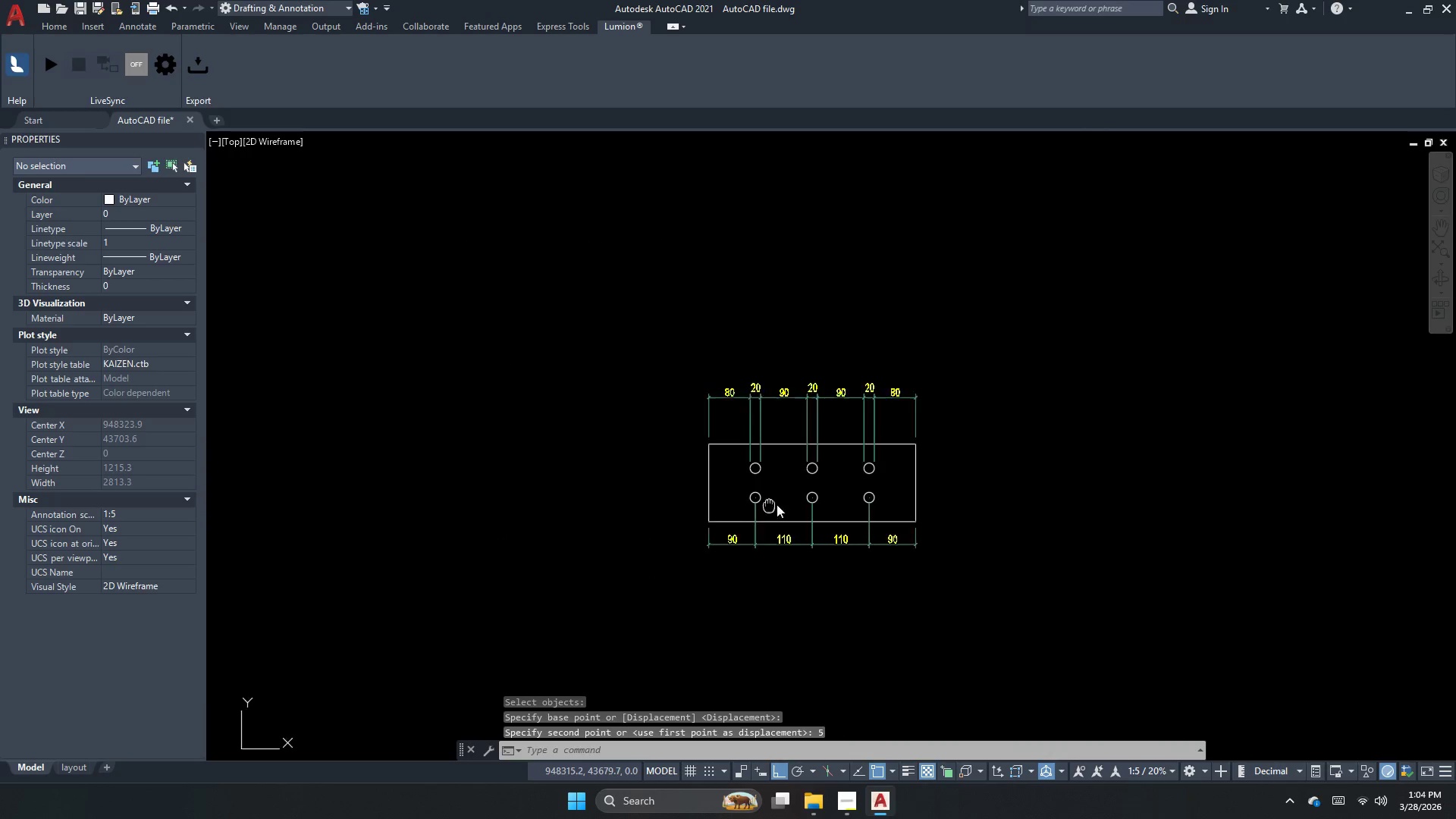 
scroll: coordinate [777, 485], scroll_direction: up, amount: 3.0
 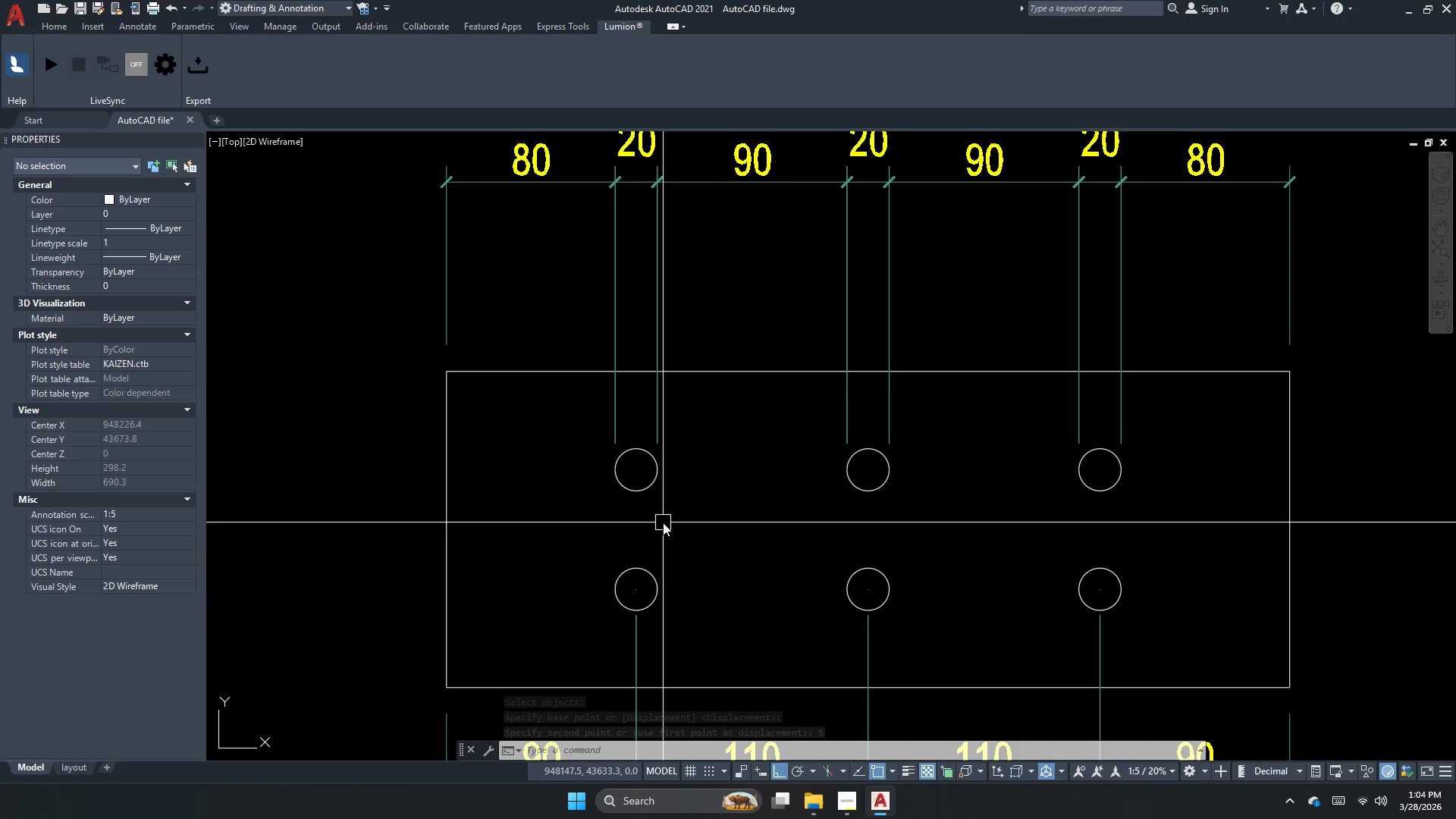 
scroll: coordinate [614, 399], scroll_direction: down, amount: 1.0
 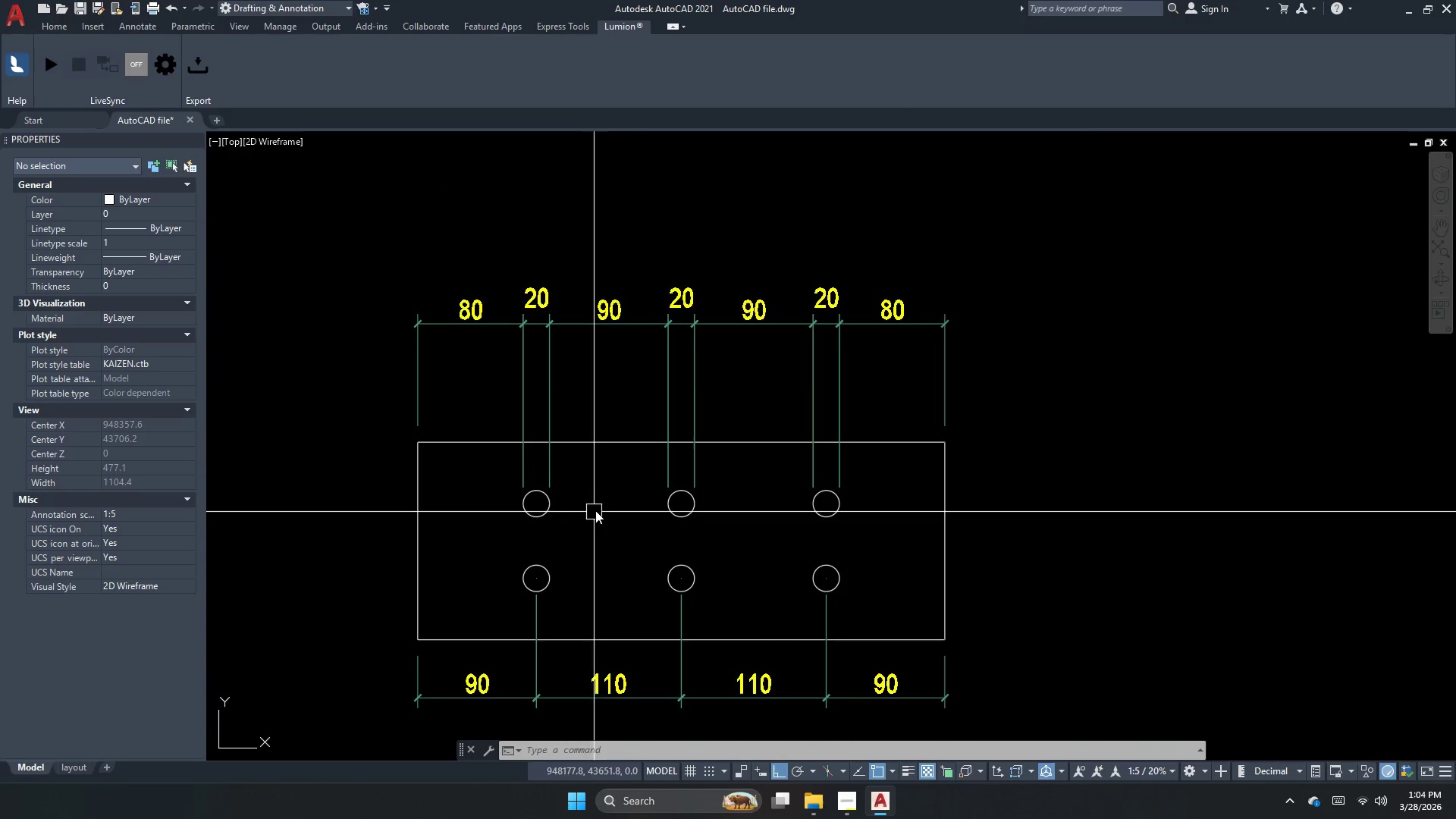 
scroll: coordinate [554, 281], scroll_direction: up, amount: 1.0
 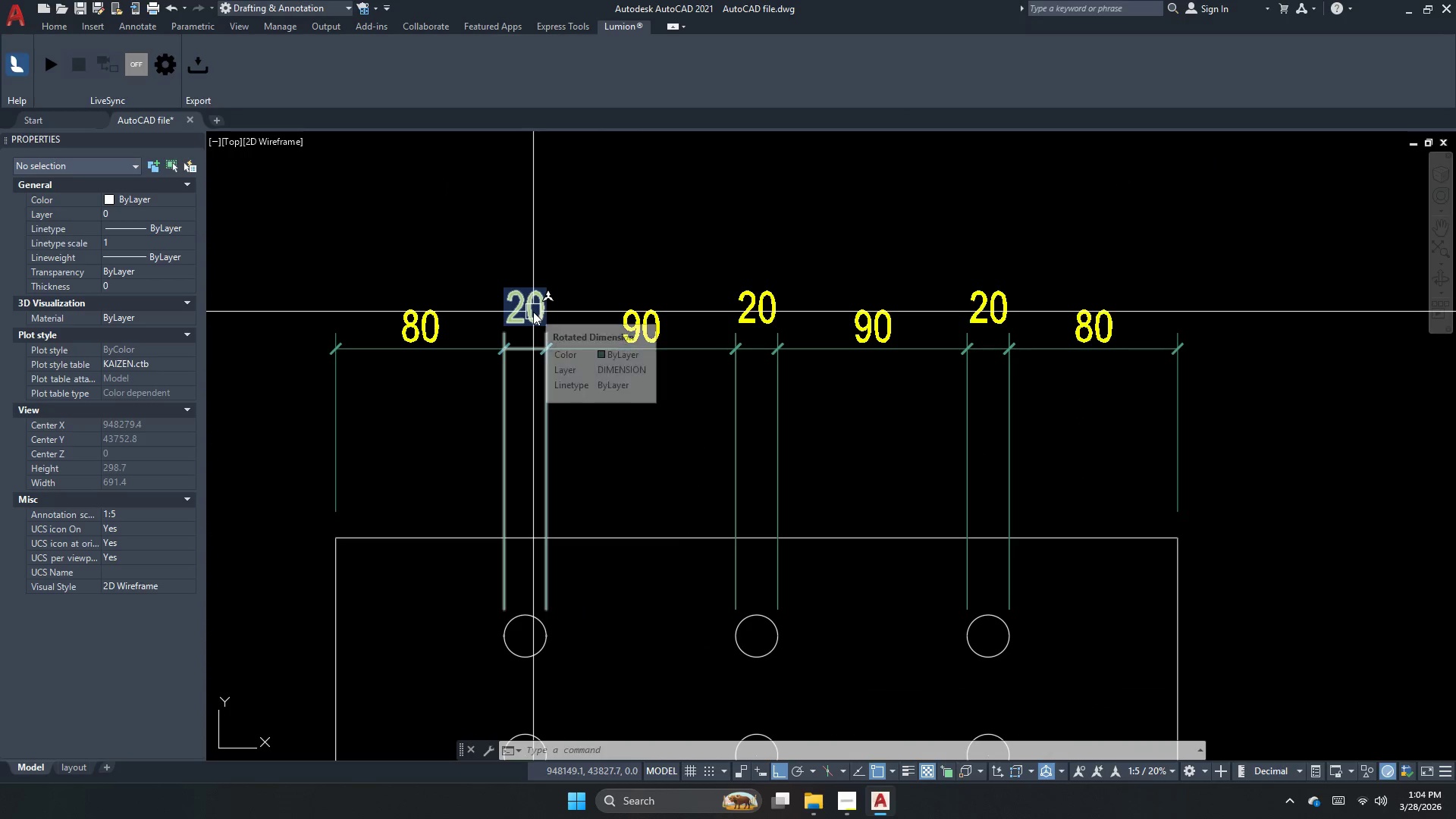 
scroll: coordinate [542, 382], scroll_direction: down, amount: 1.0
 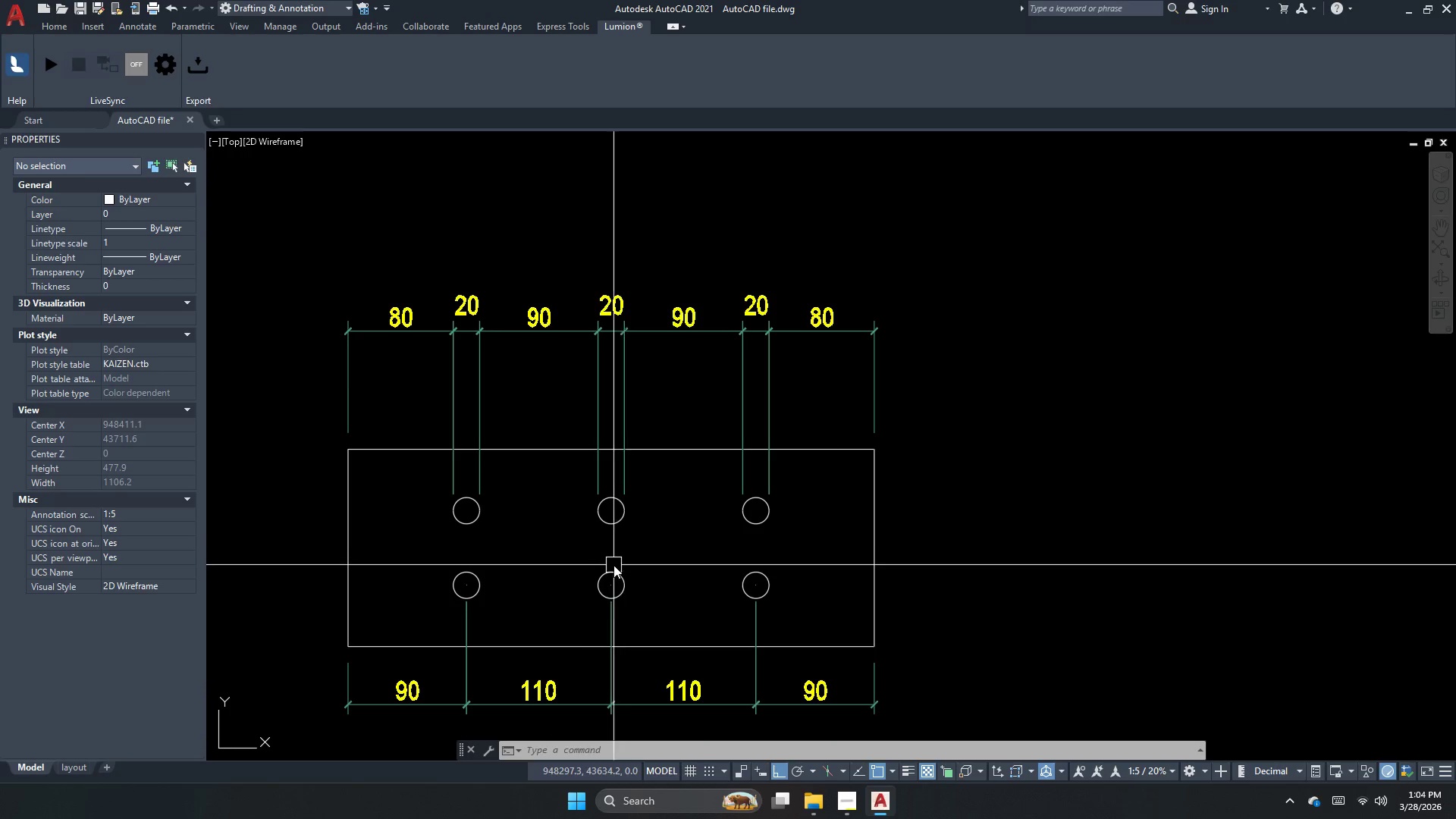 
wait(8.84)
 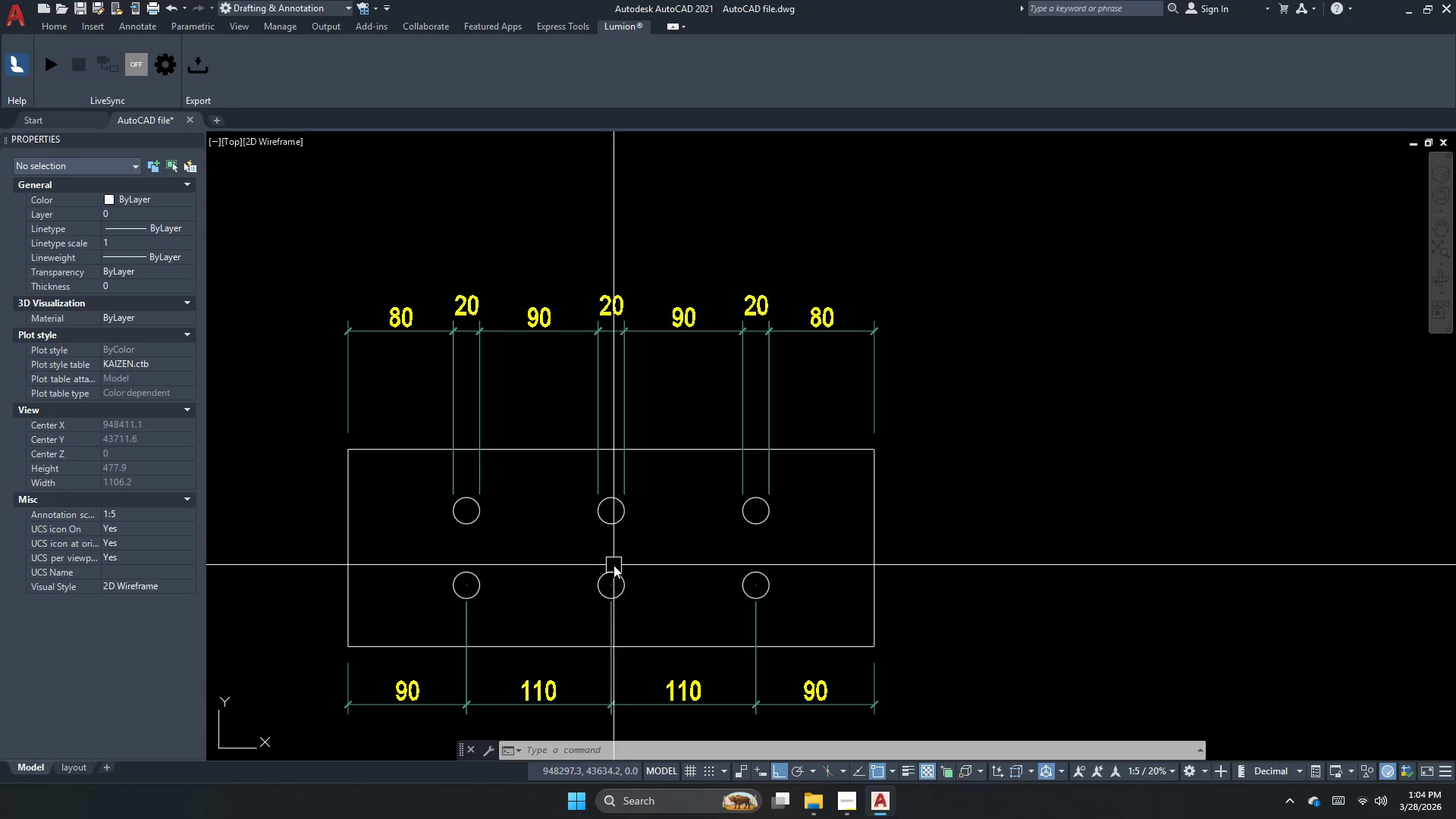 
key(Escape)
 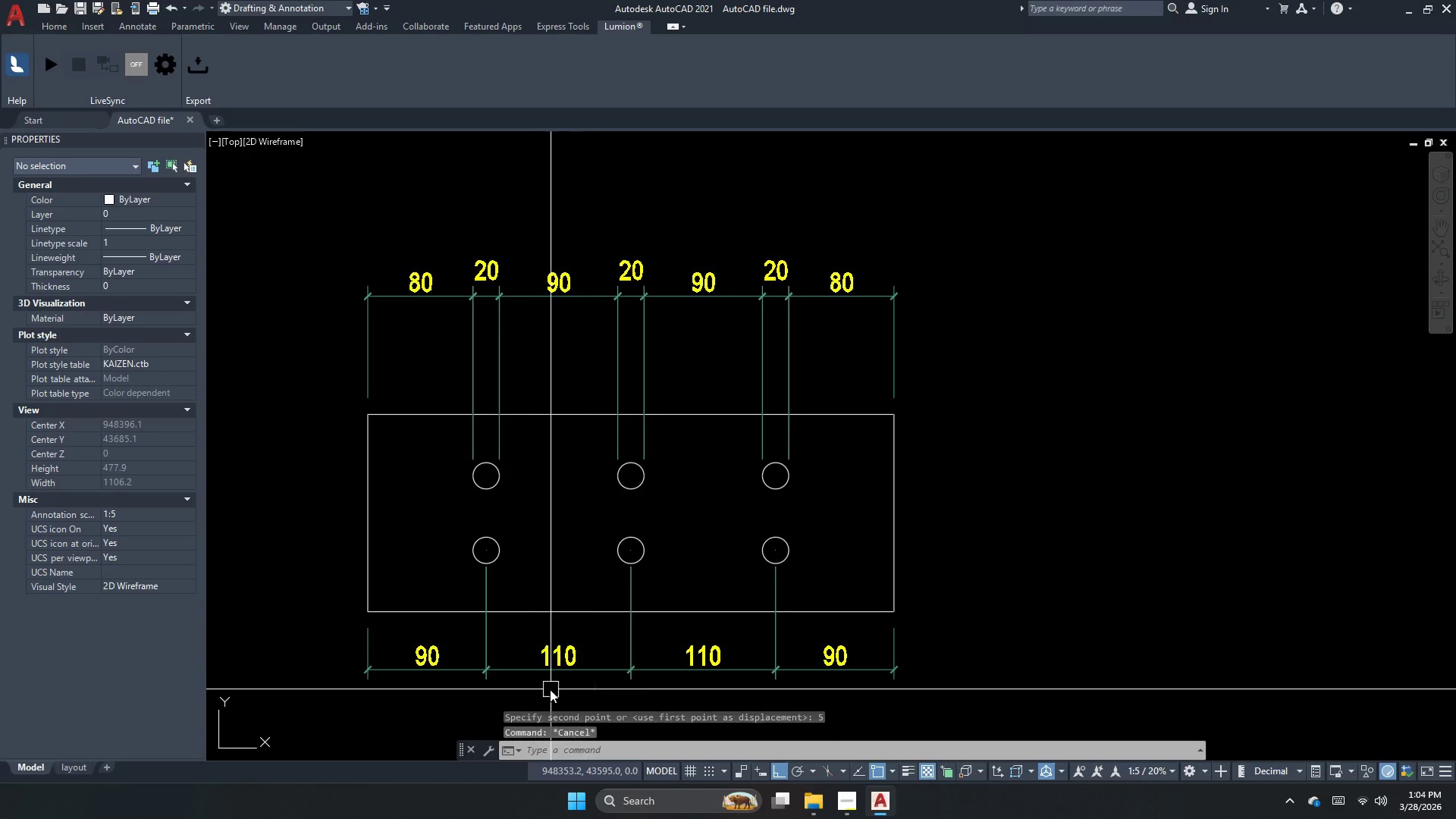 
key(S)
 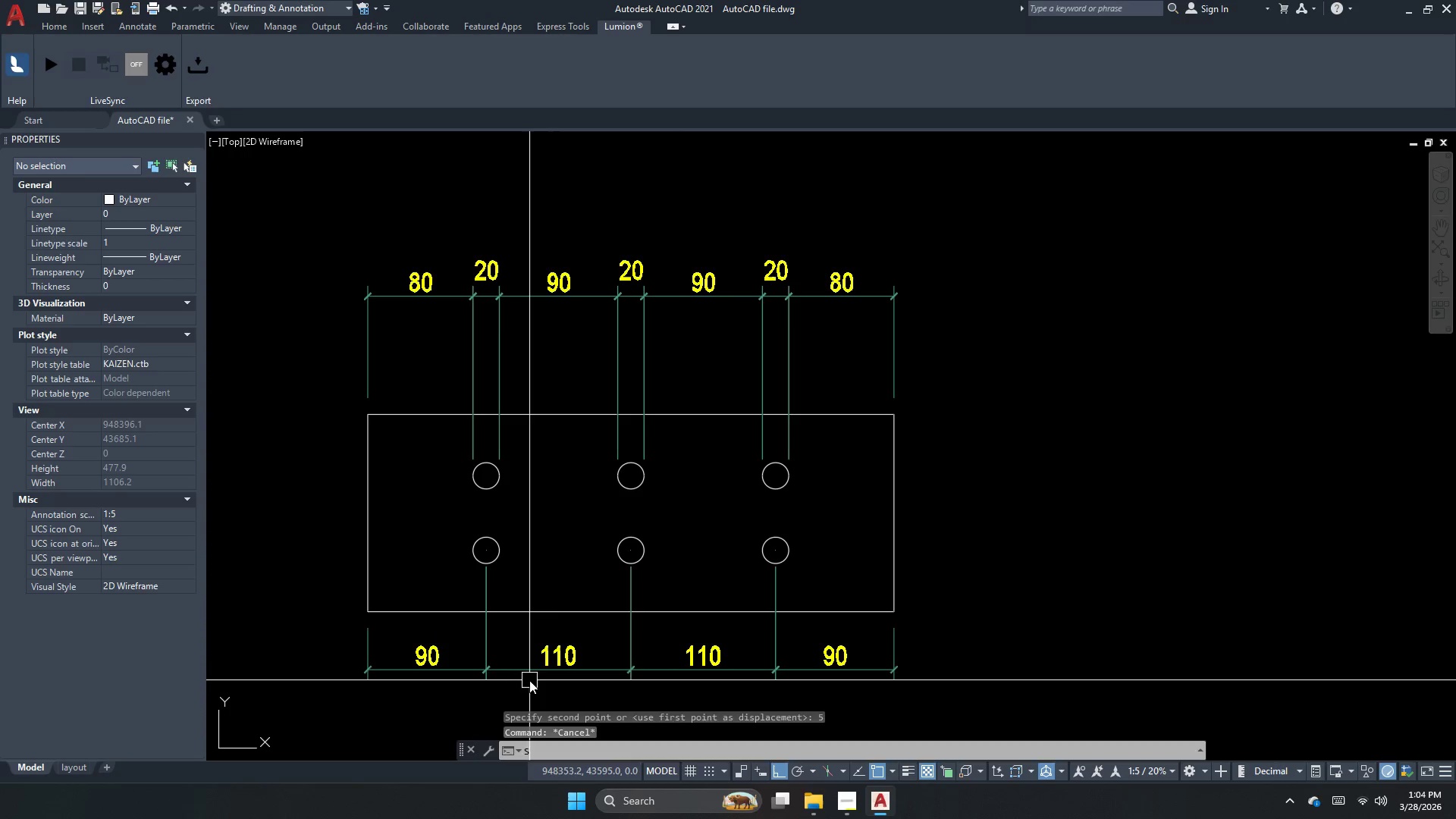 
key(Space)
 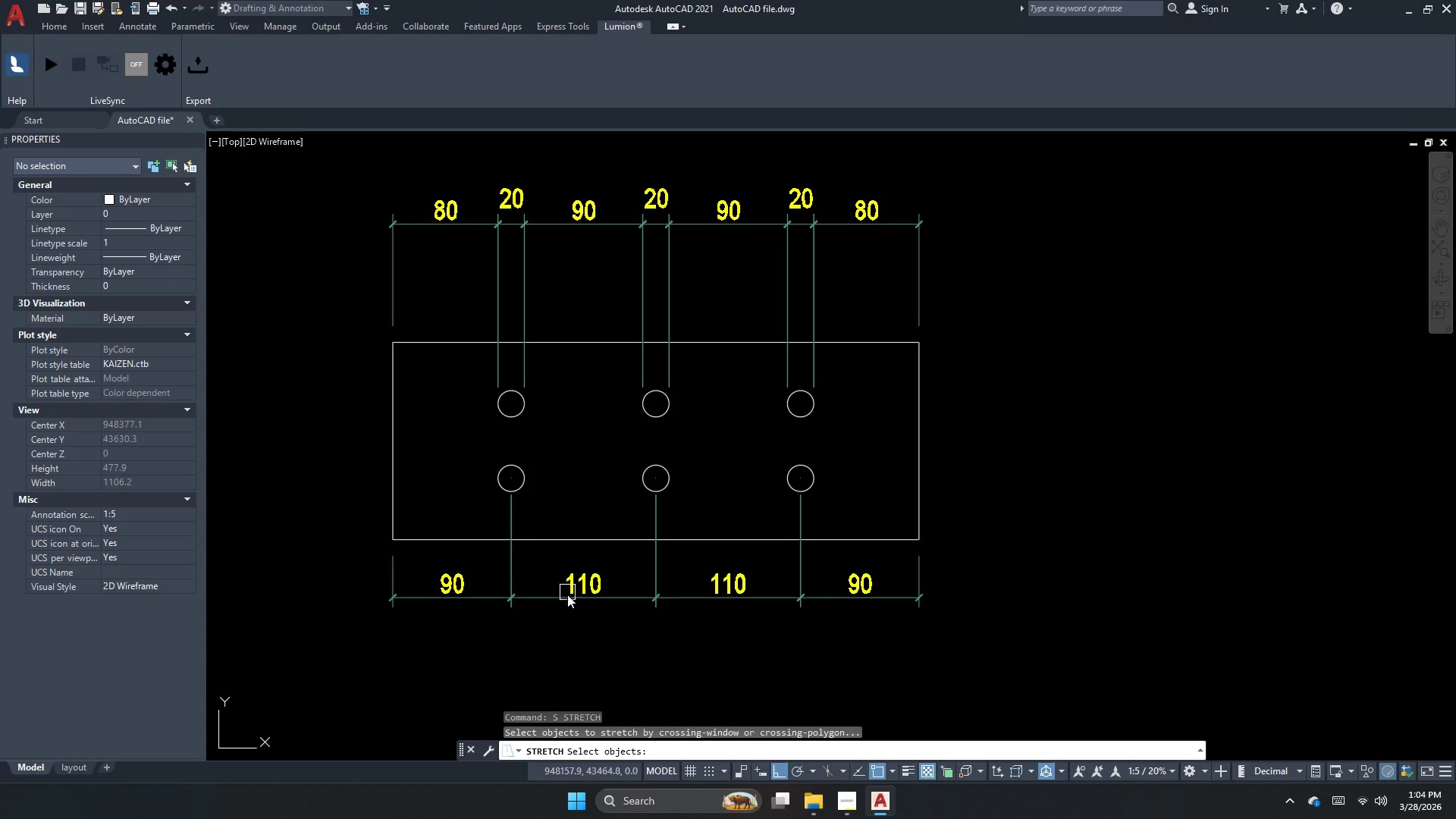 
left_click_drag(start_coordinate=[548, 663], to_coordinate=[541, 590])
 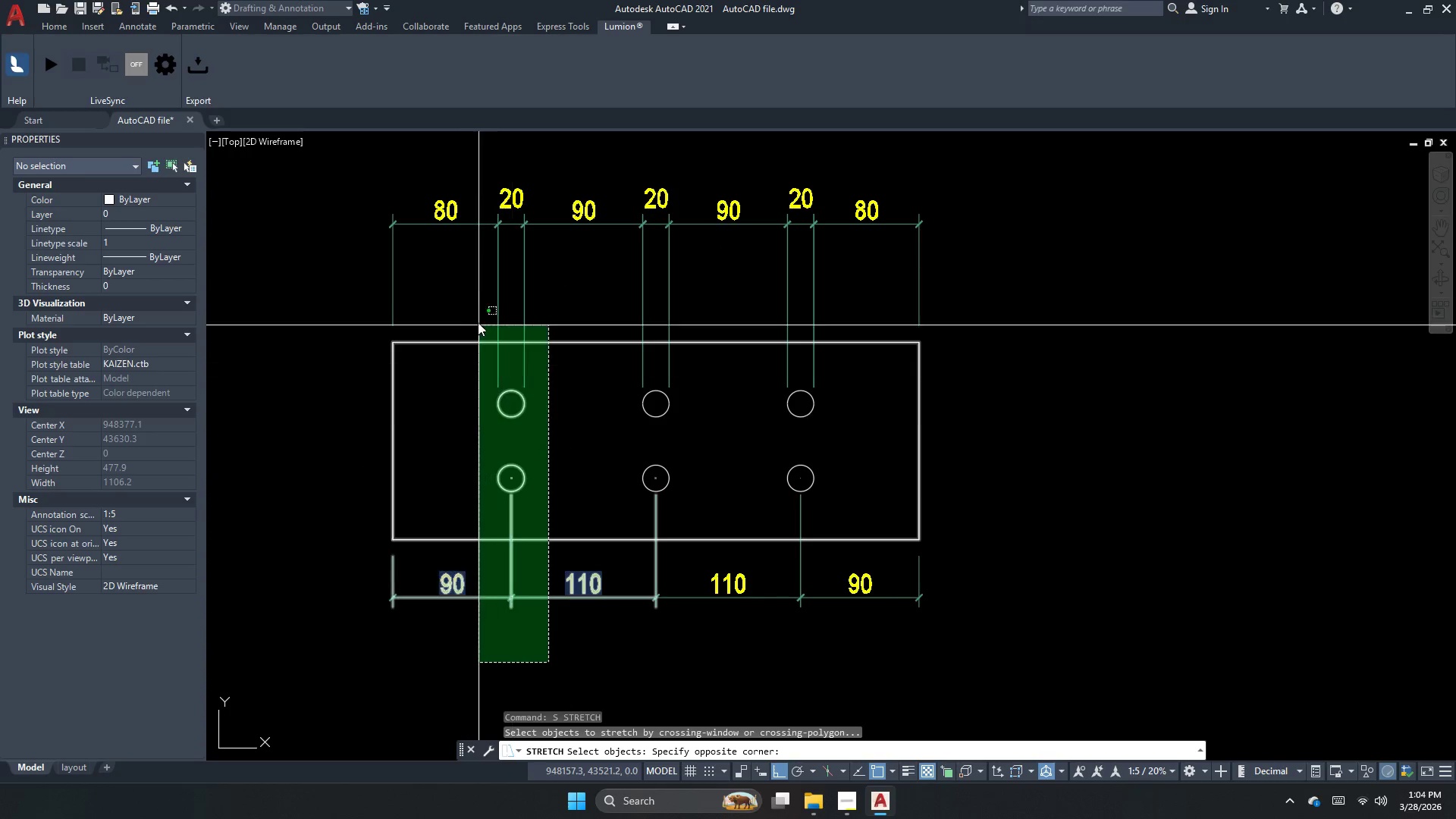 
left_click_drag(start_coordinate=[469, 303], to_coordinate=[494, 297])
 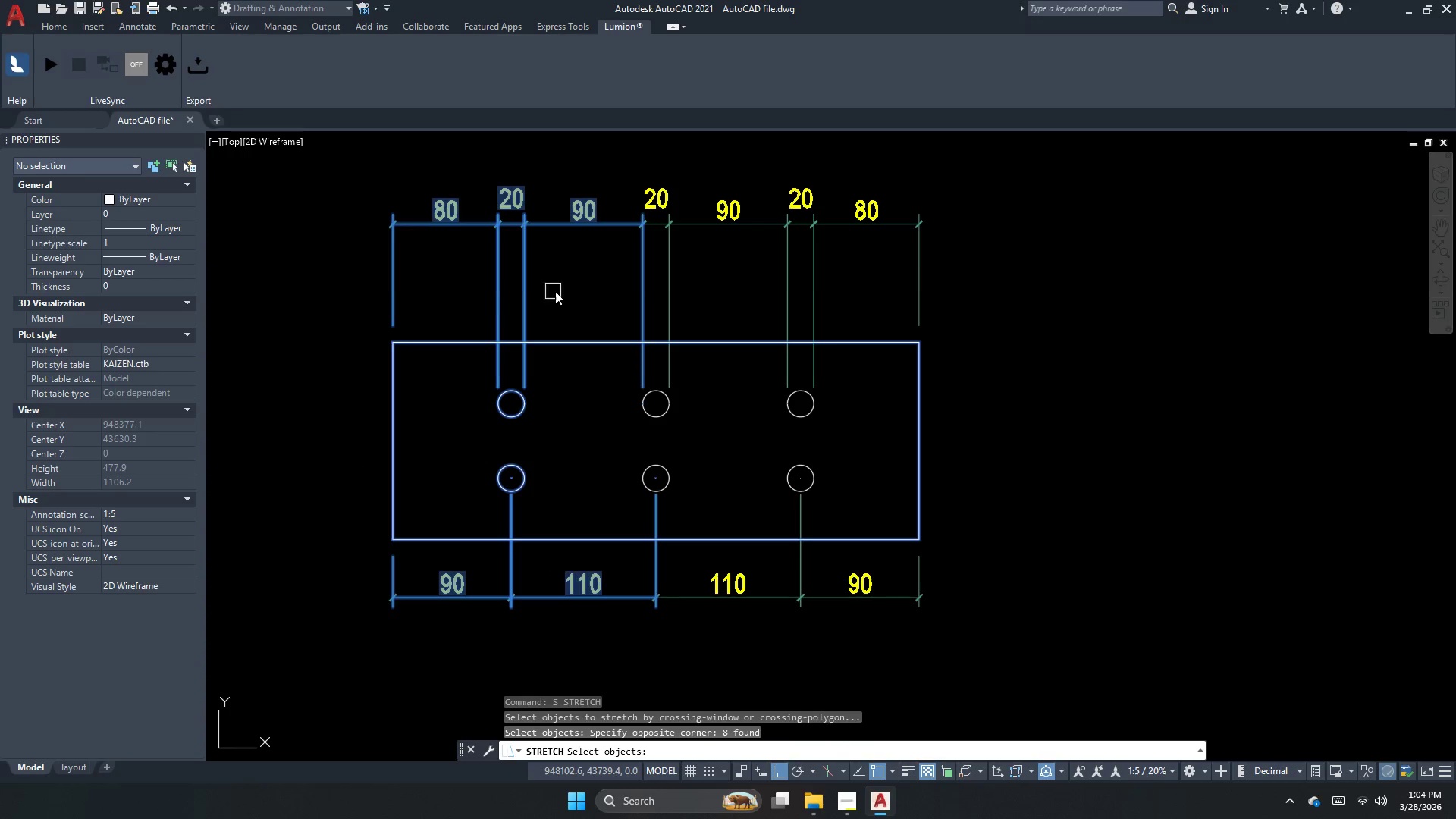 
key(Space)
 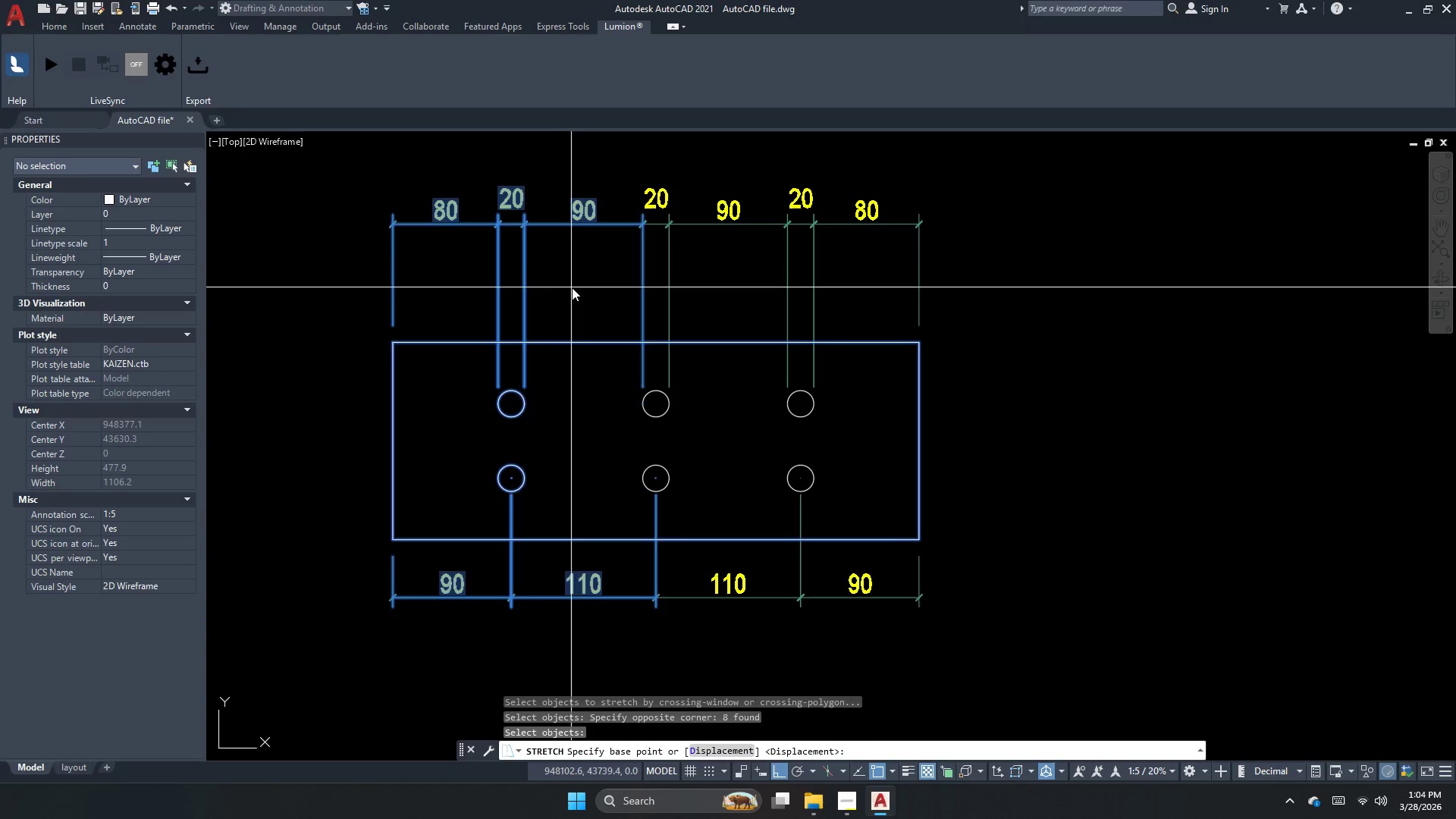 
left_click([576, 285])
 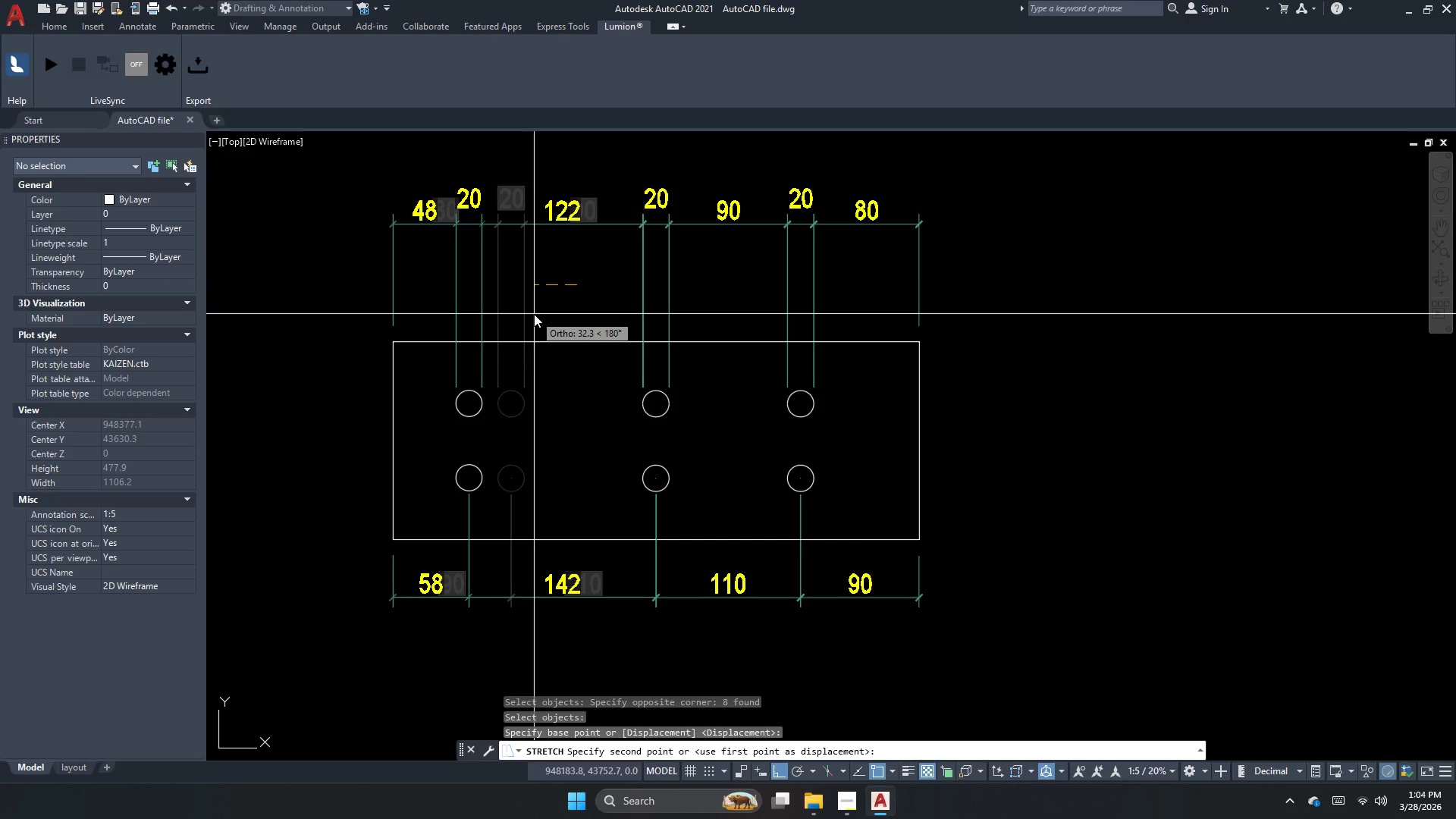 
key(Numpad1)
 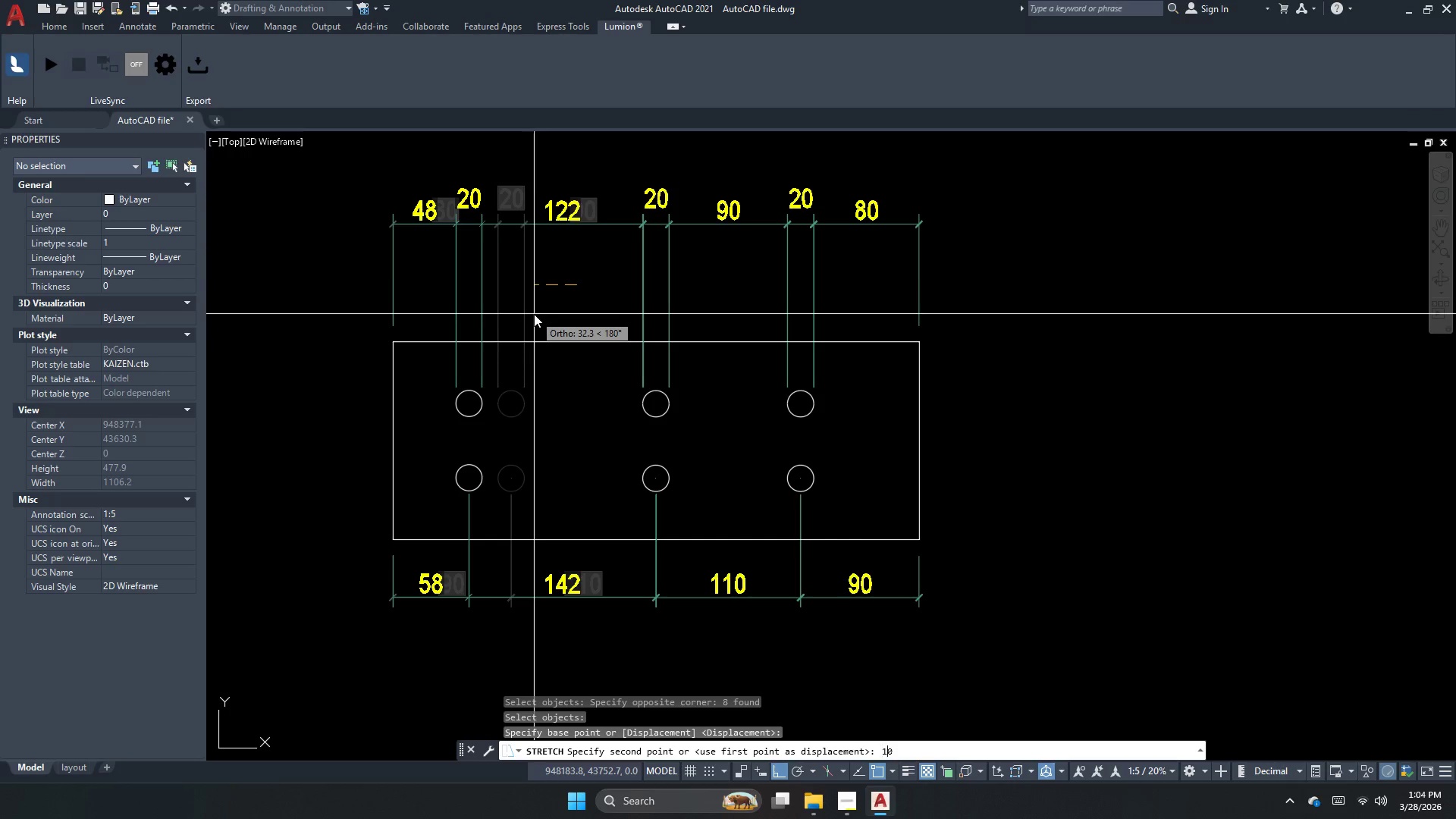 
key(Numpad0)
 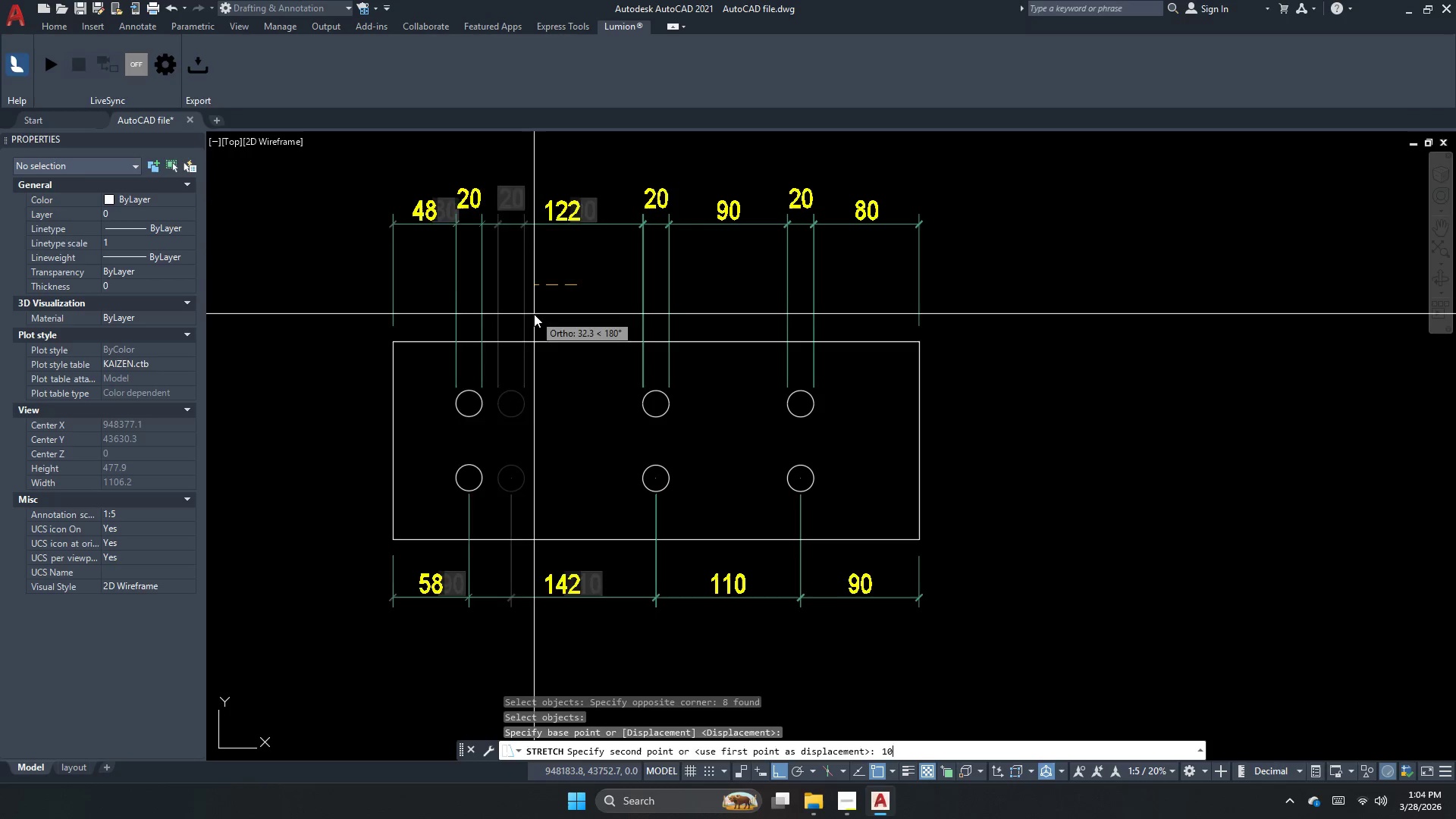 
key(NumpadEnter)
 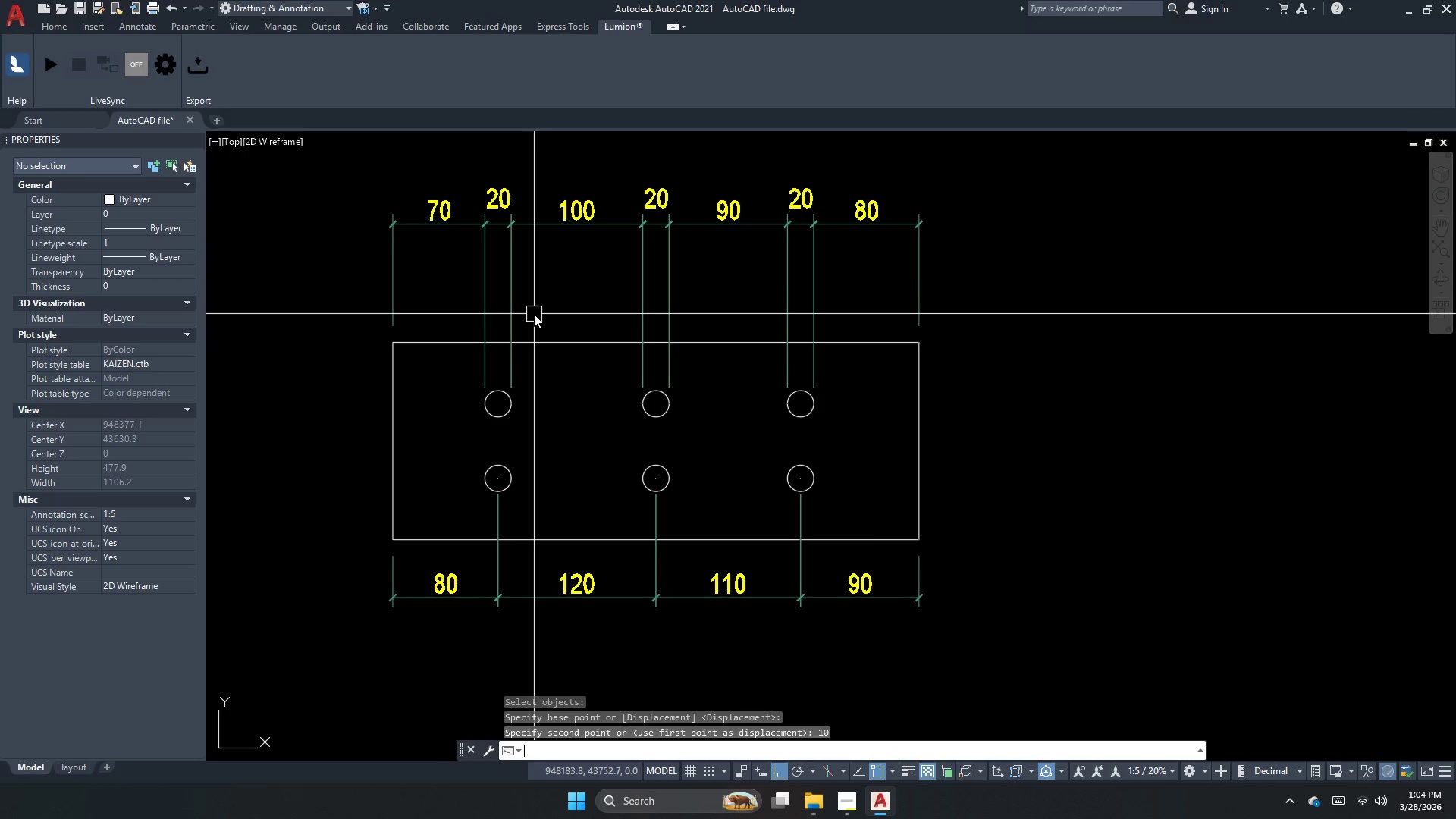 
key(Escape)
 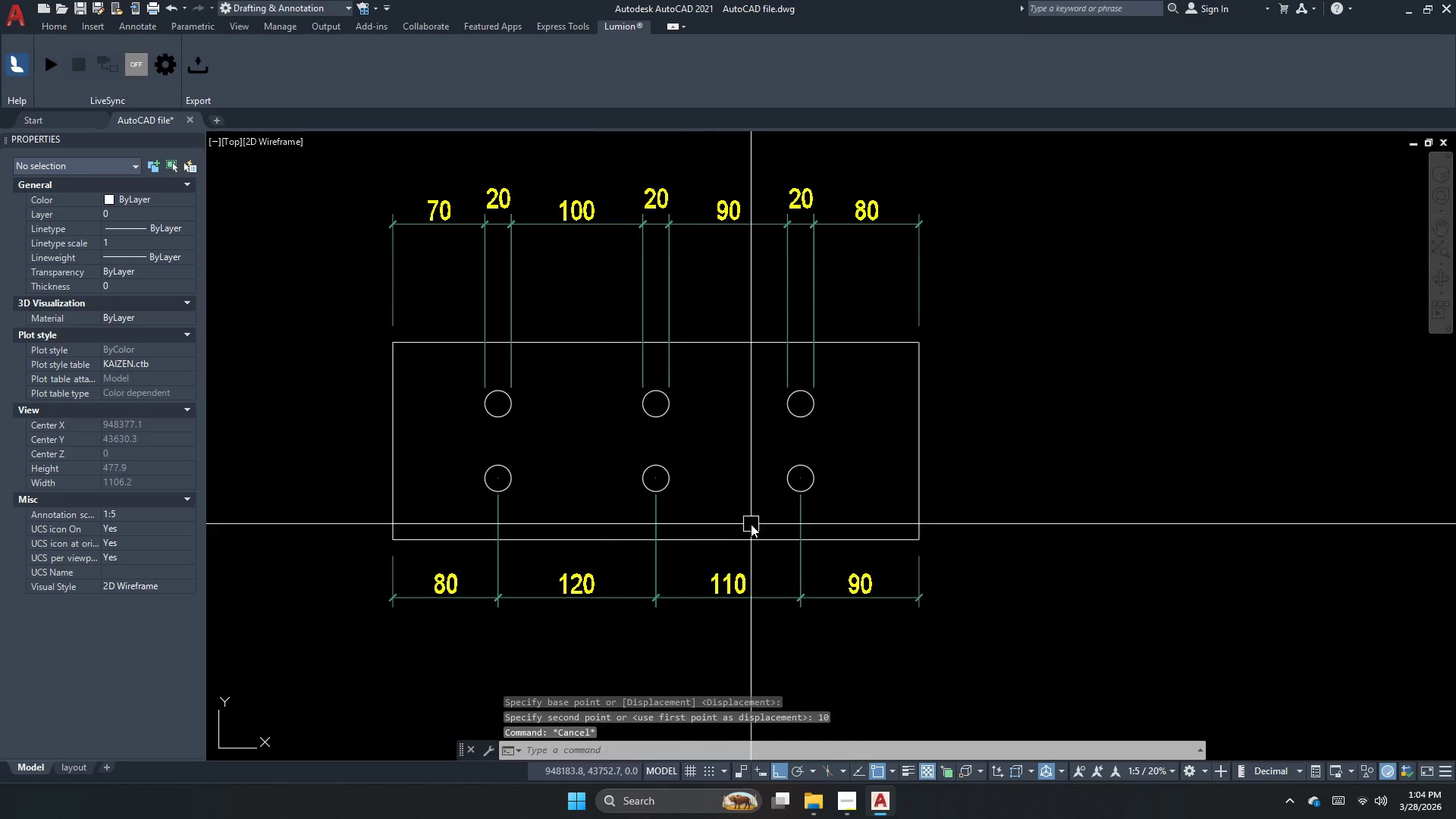 
key(S)
 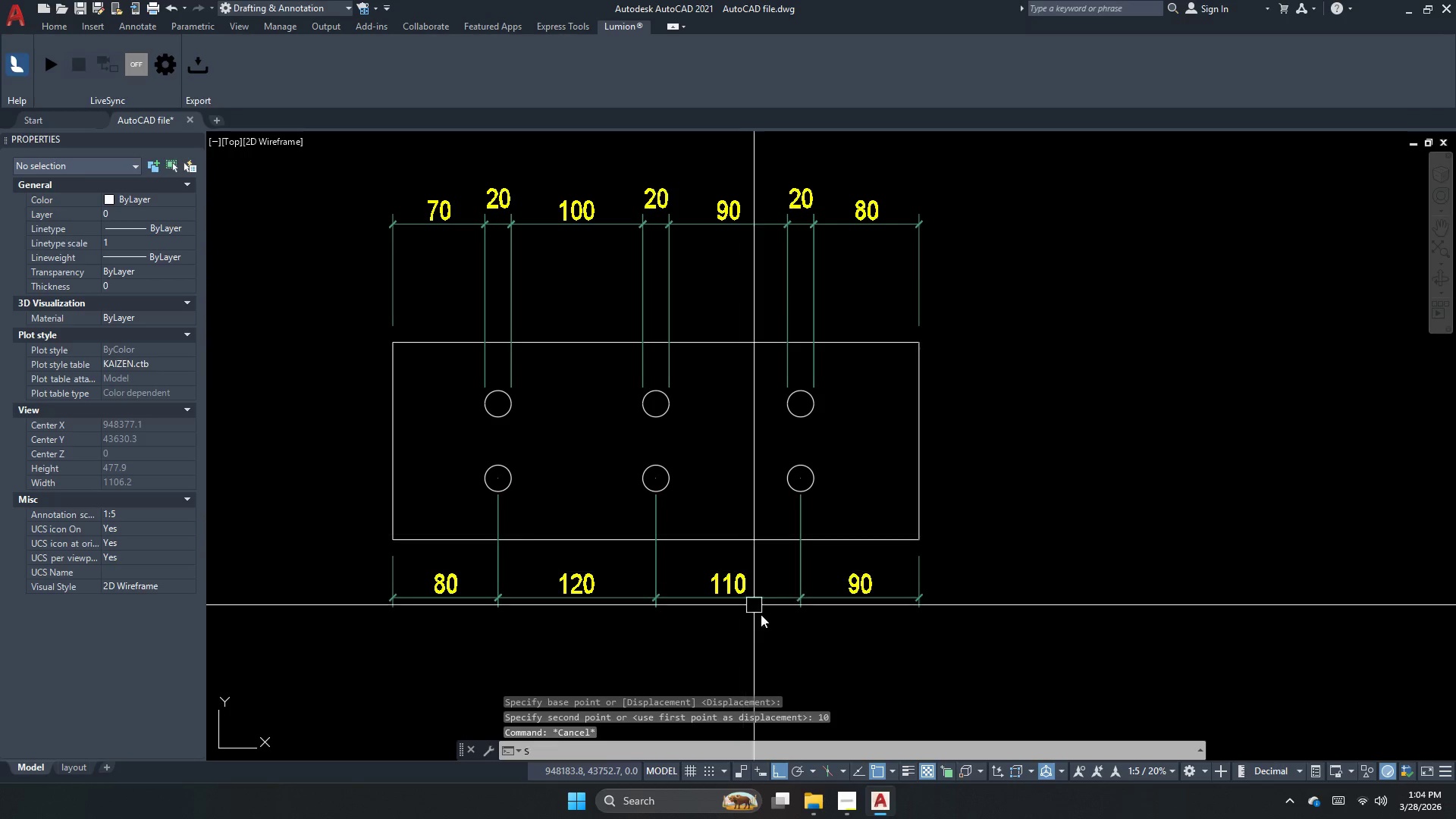 
key(Space)
 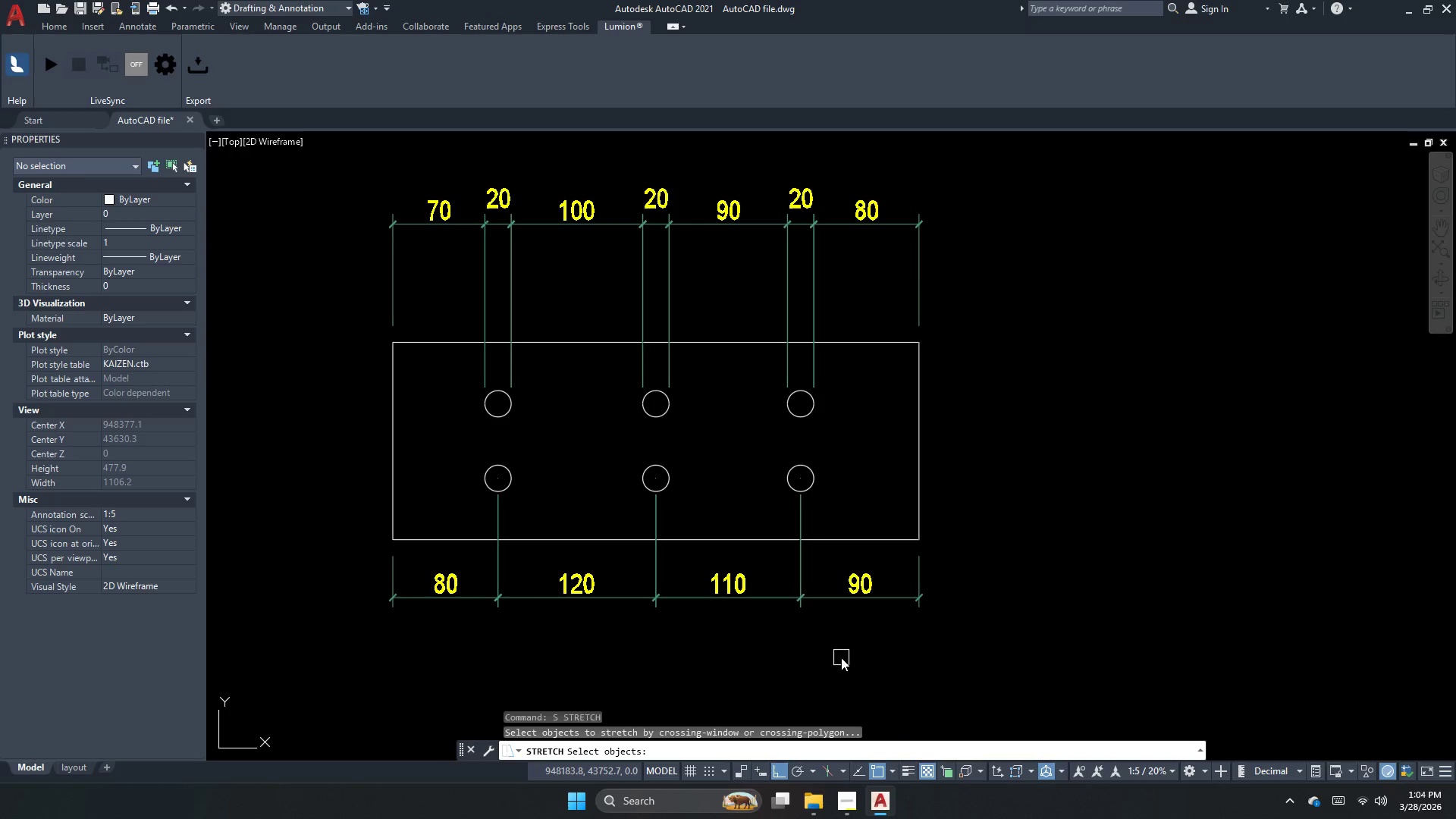 
left_click_drag(start_coordinate=[843, 651], to_coordinate=[809, 510])
 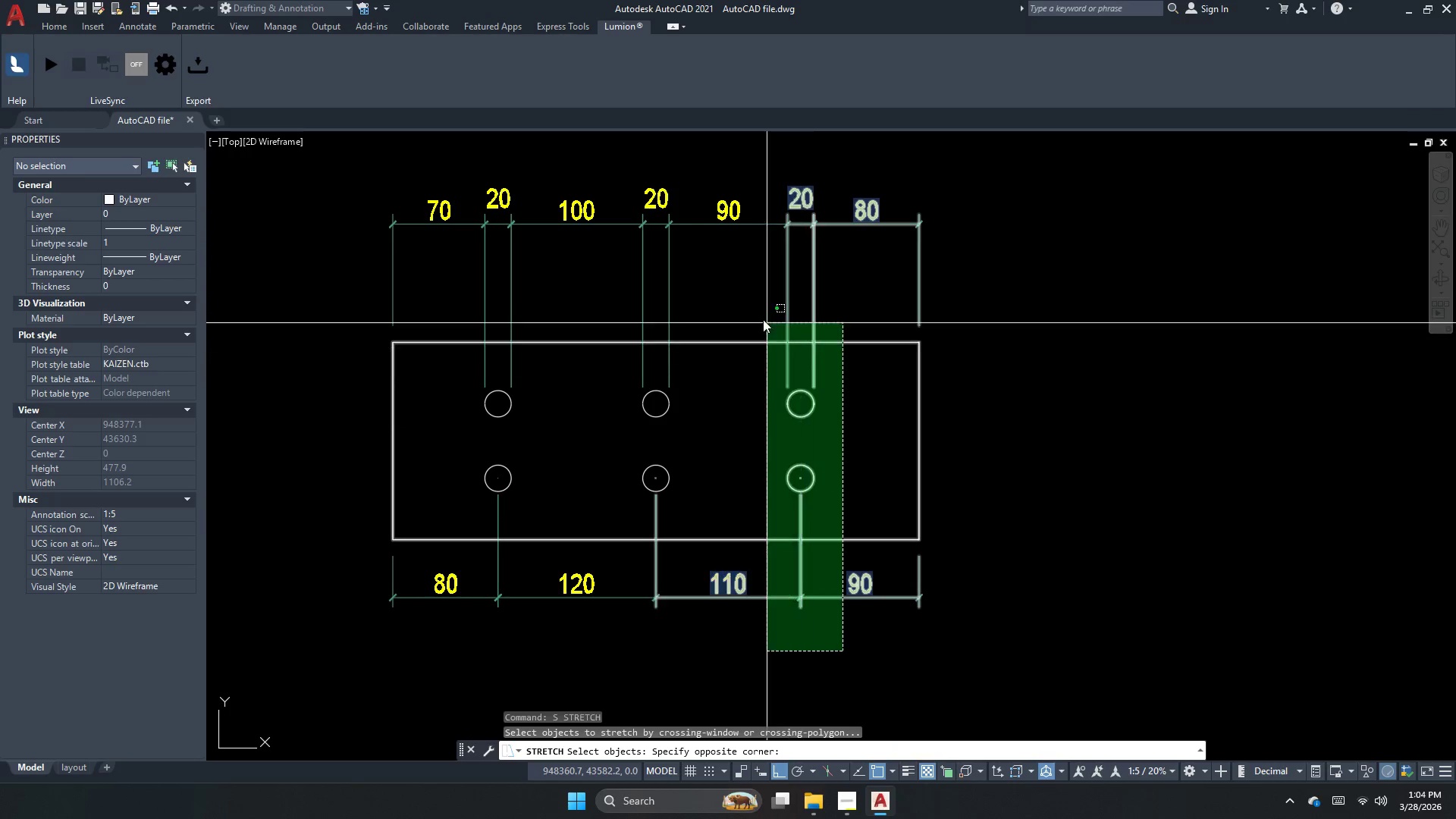 
left_click_drag(start_coordinate=[743, 293], to_coordinate=[762, 310])
 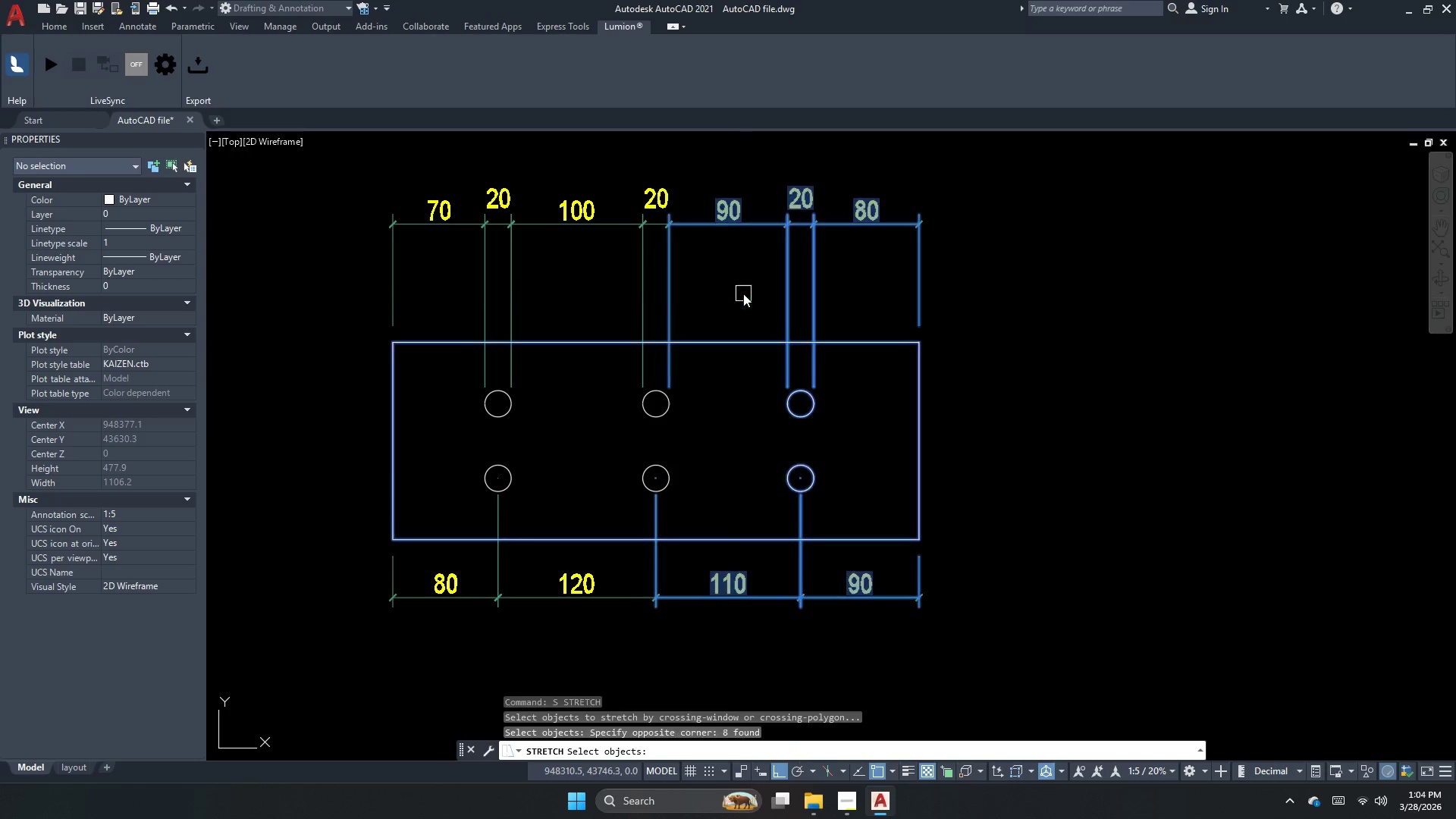 
key(Space)
 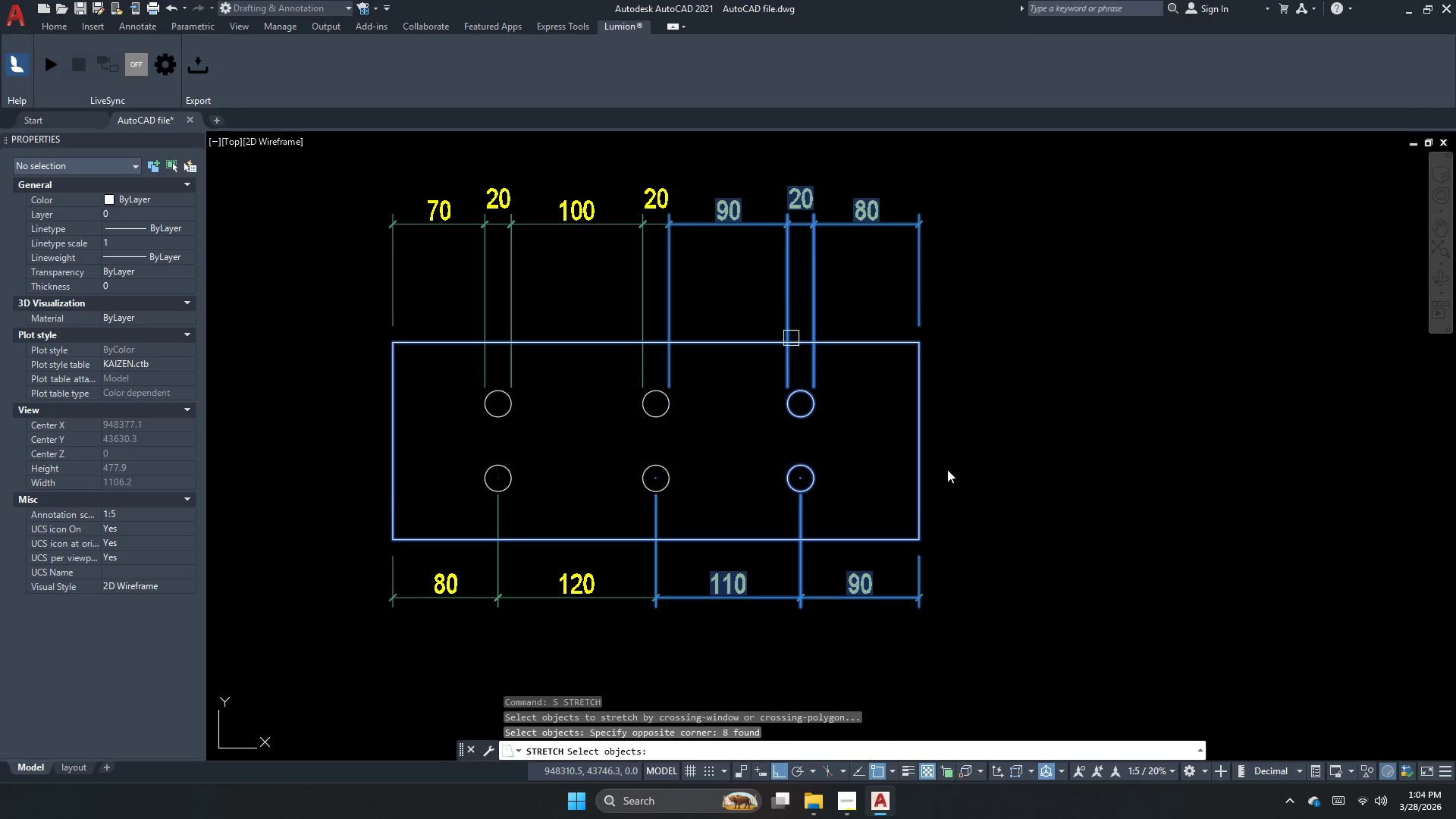 
left_click_drag(start_coordinate=[1021, 510], to_coordinate=[1034, 510])
 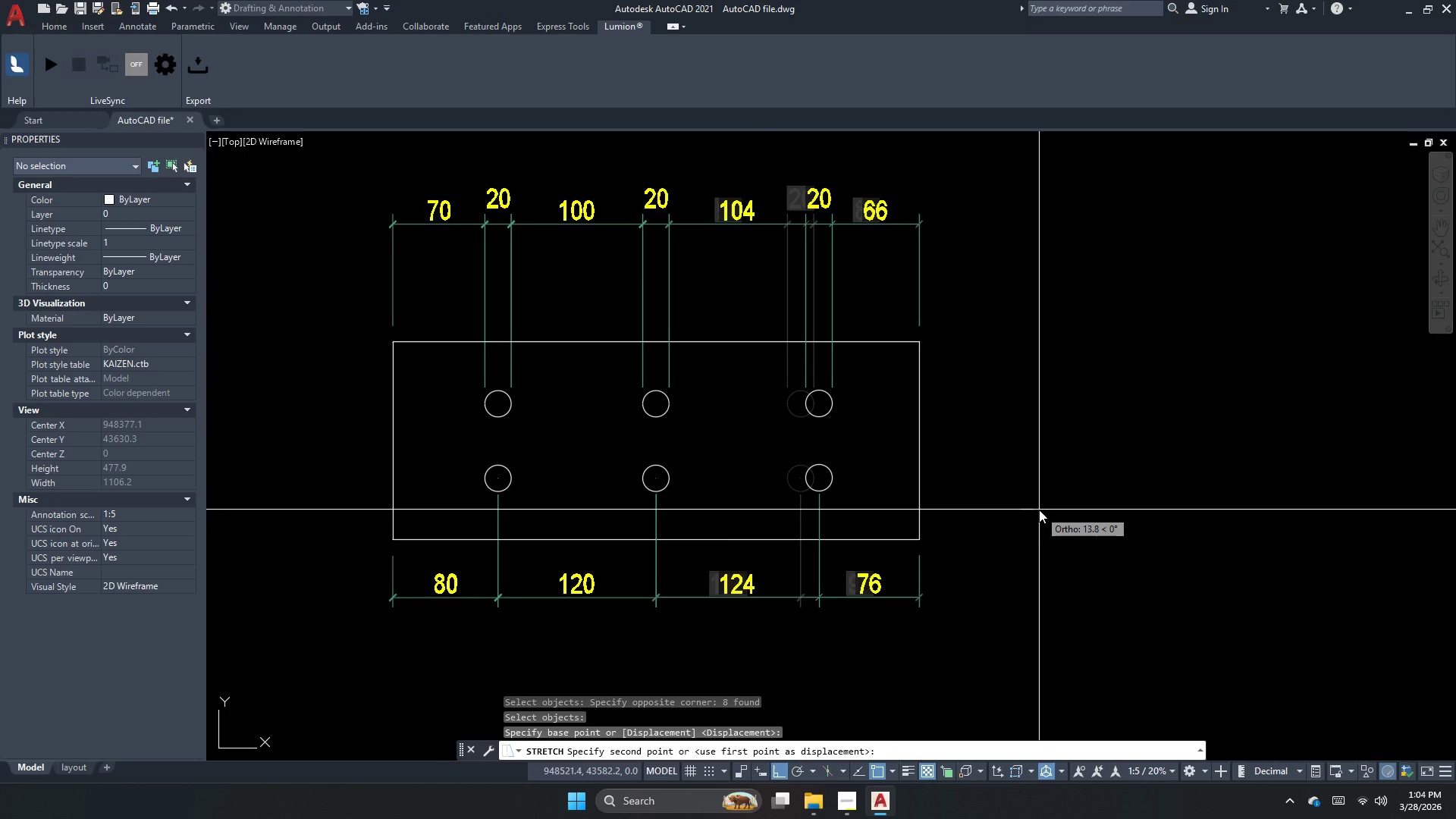 
key(Numpad1)
 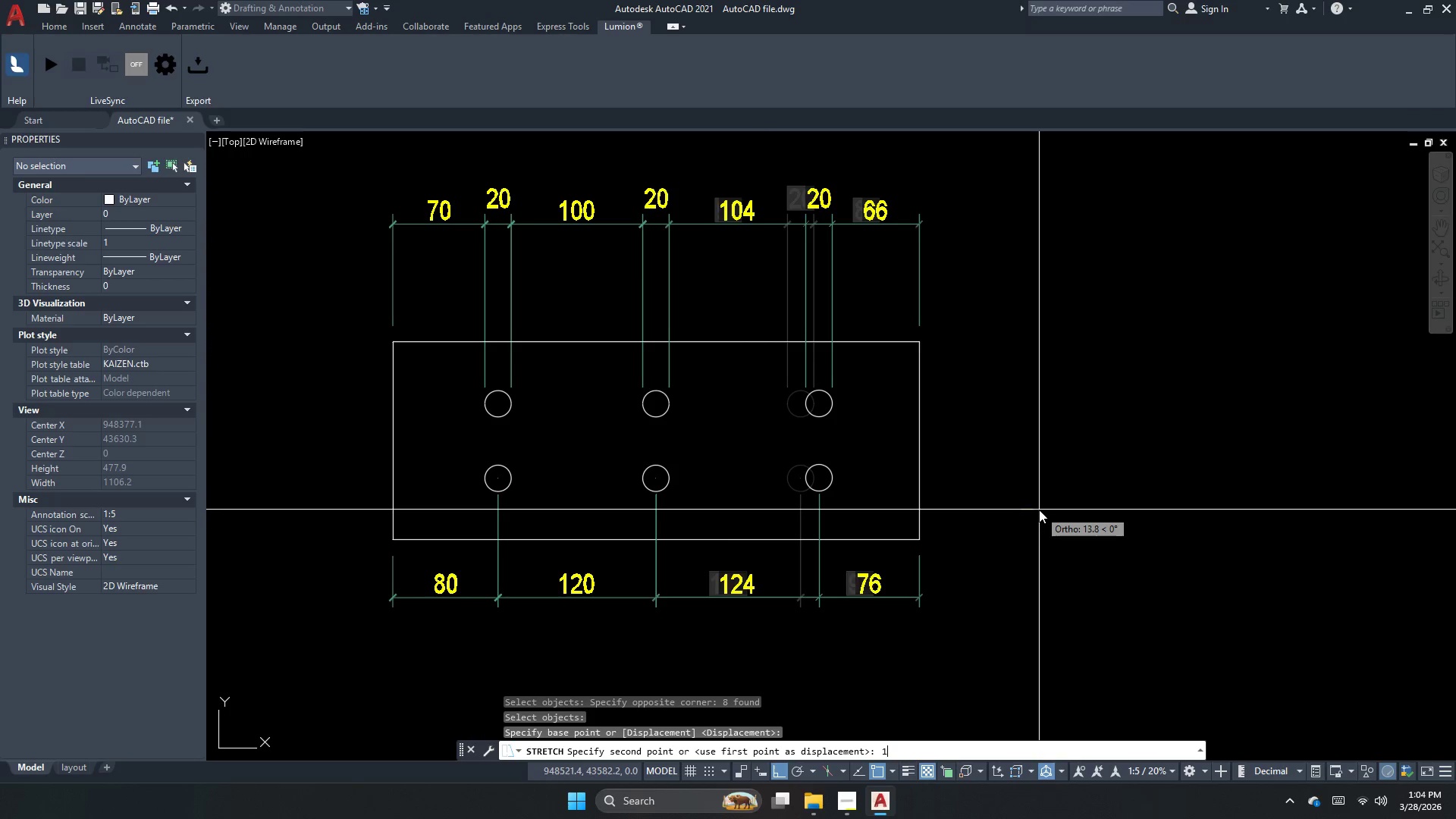 
key(Numpad0)
 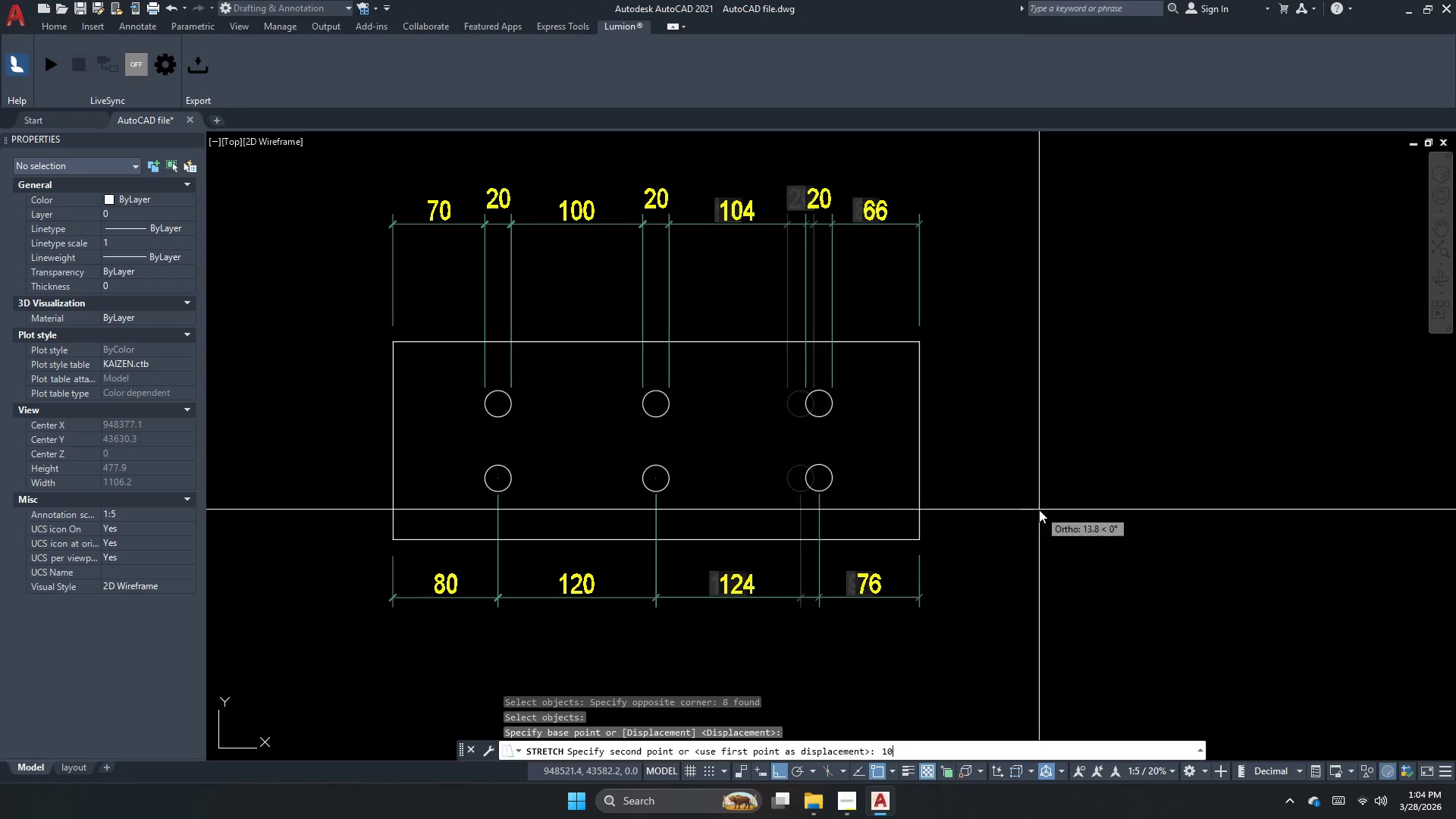 
key(NumpadEnter)
 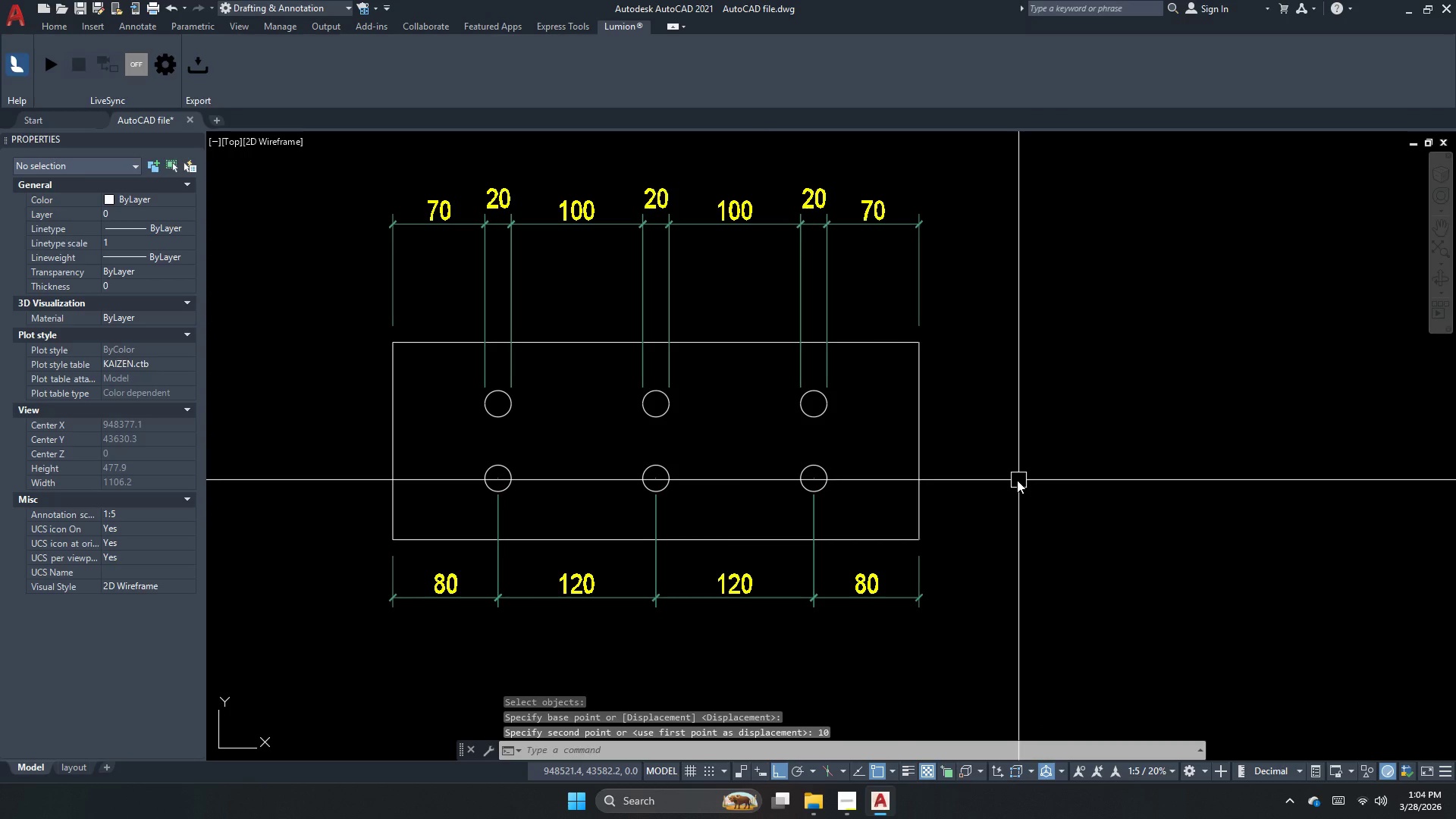 
key(Escape)
 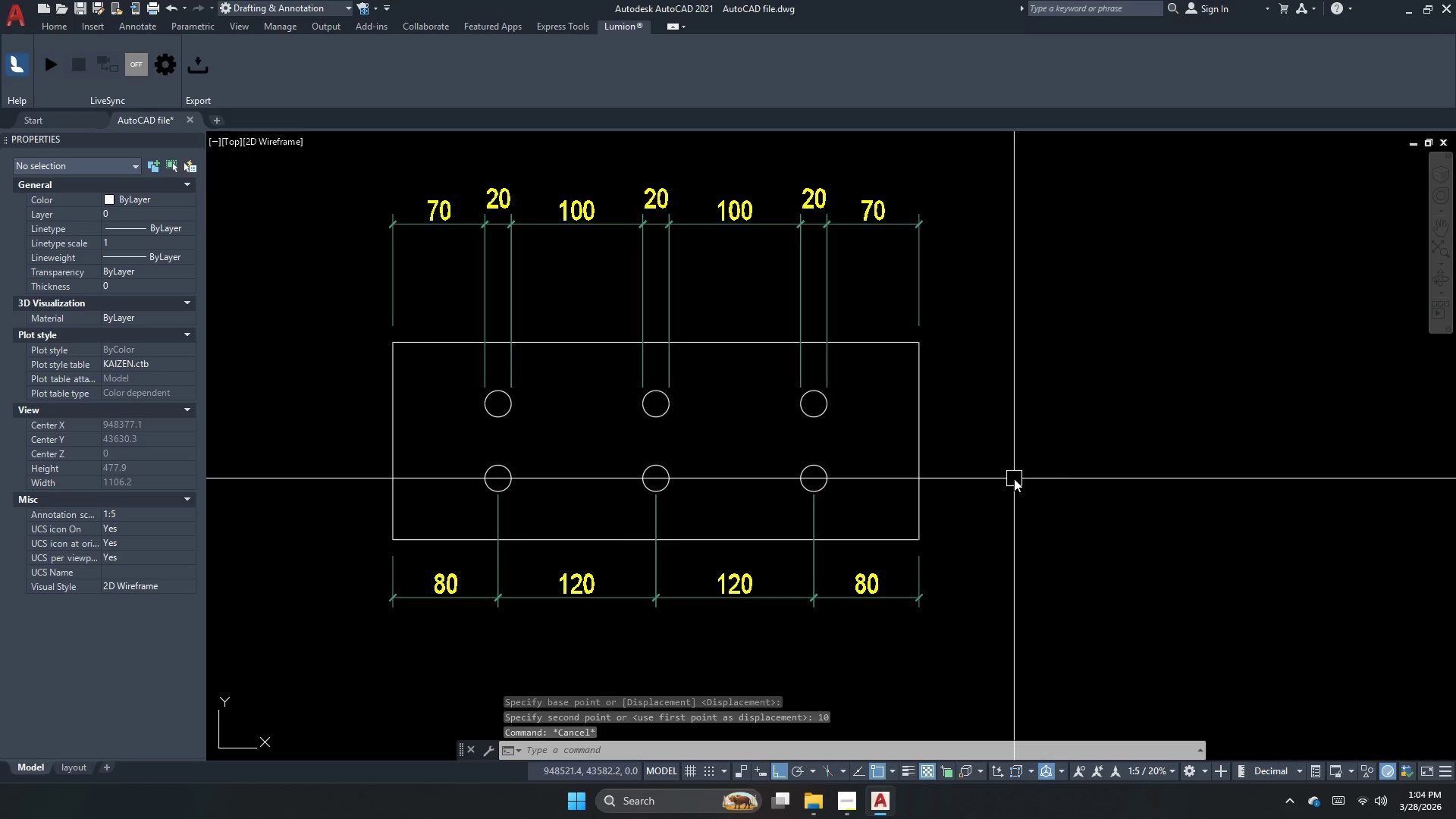 
wait(8.34)
 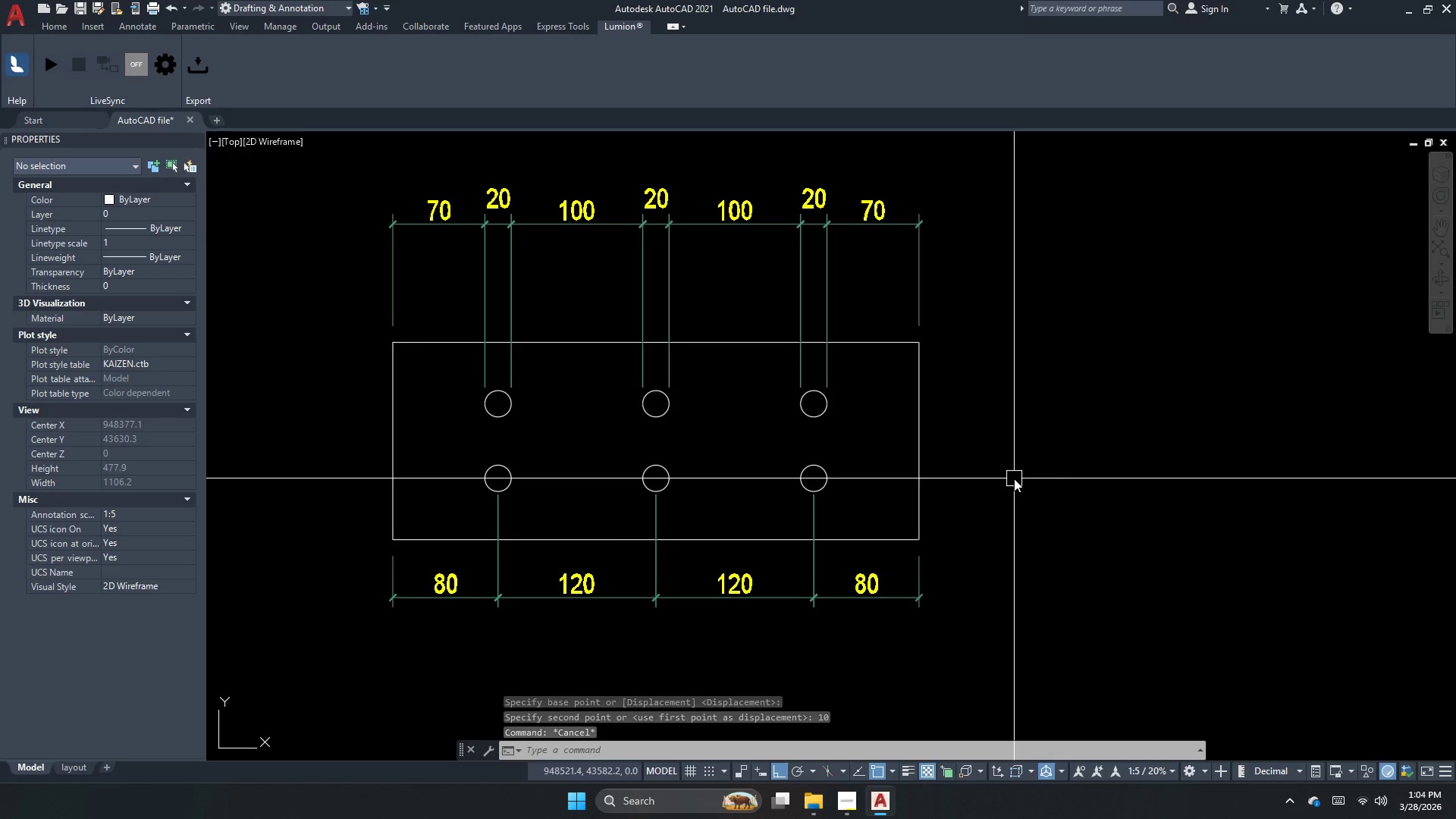 
scroll: coordinate [572, 347], scroll_direction: up, amount: 1.0
 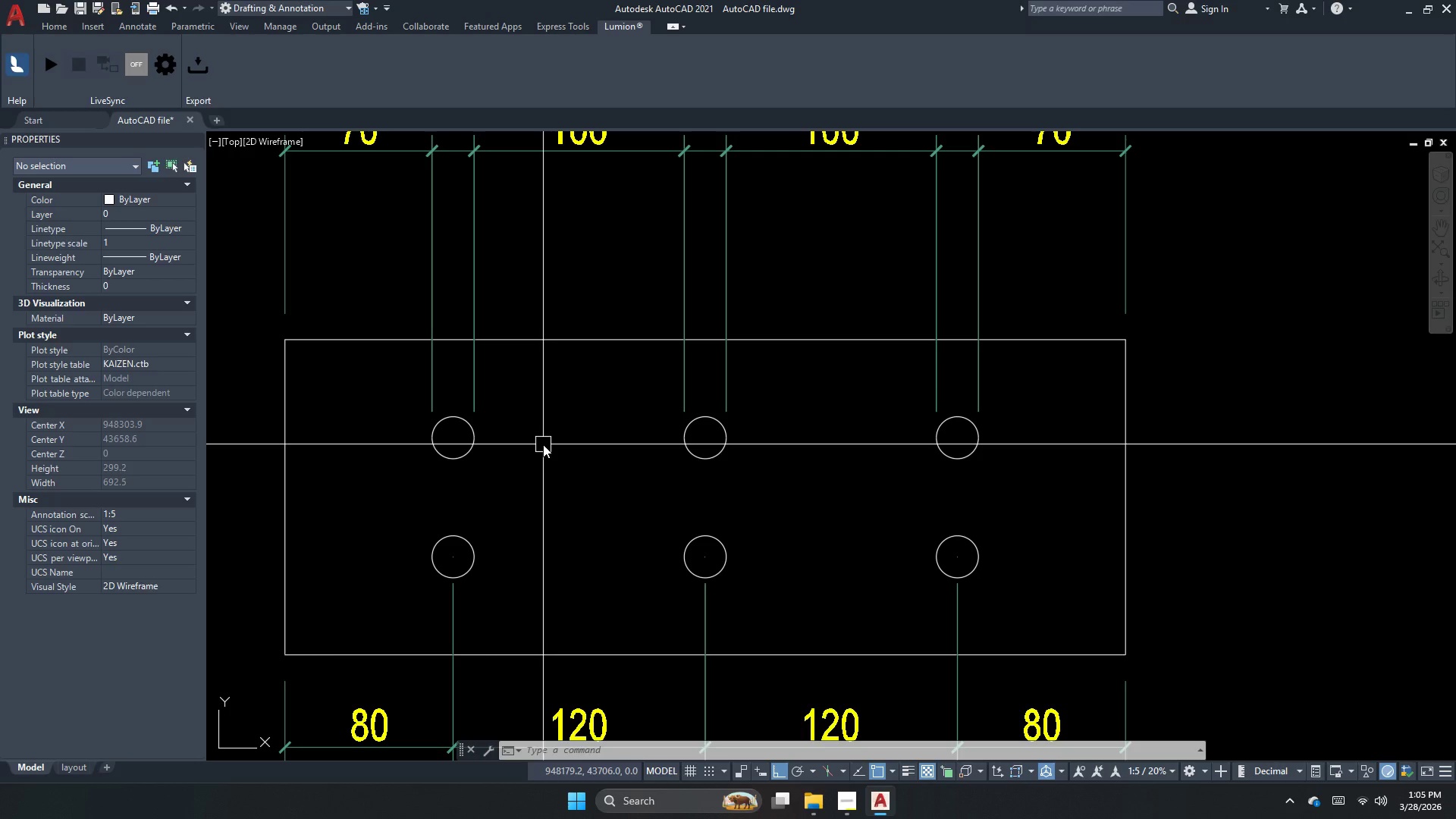 
wait(11.02)
 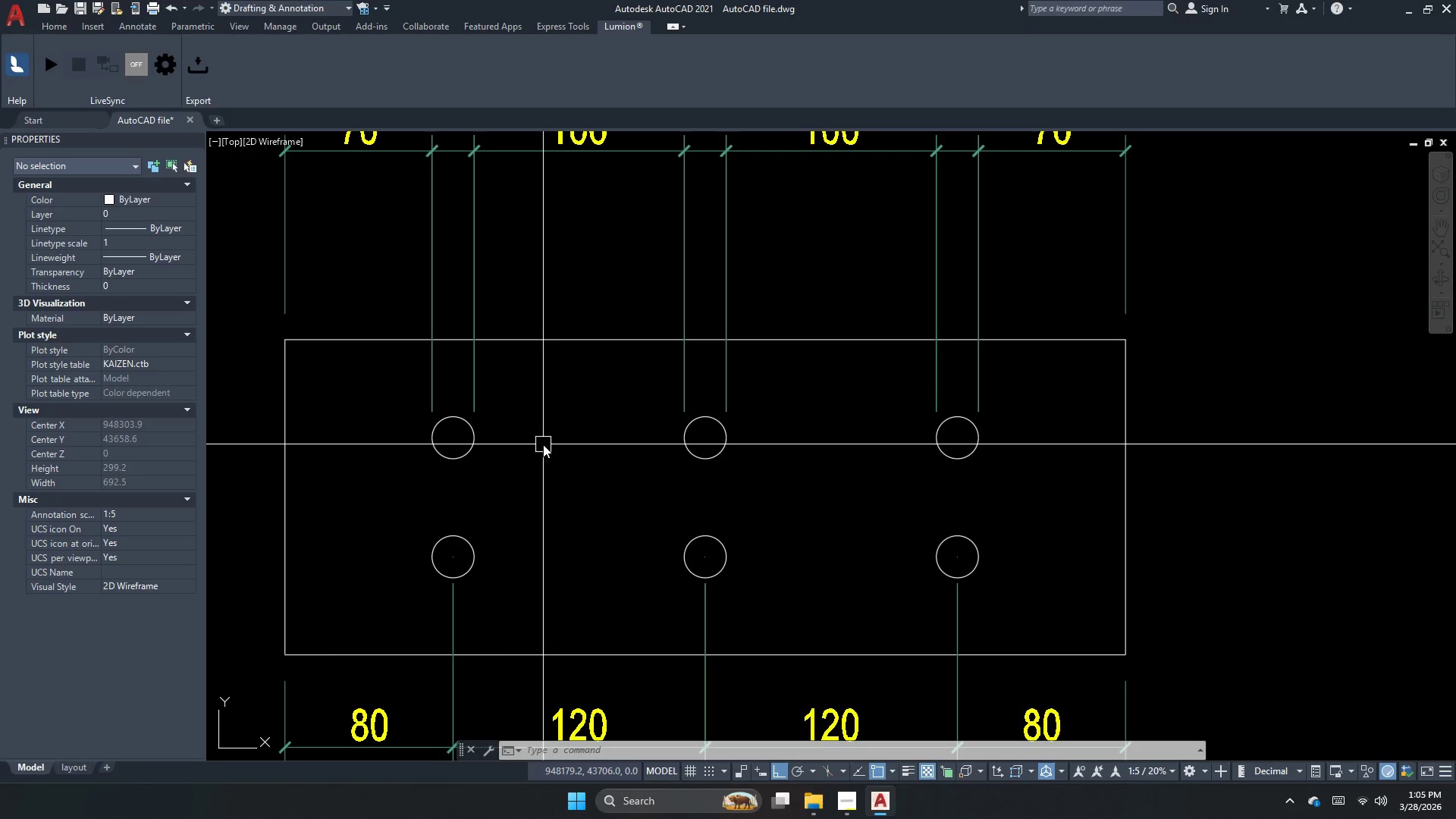 
key(Escape)
key(Escape)
type(dli )
 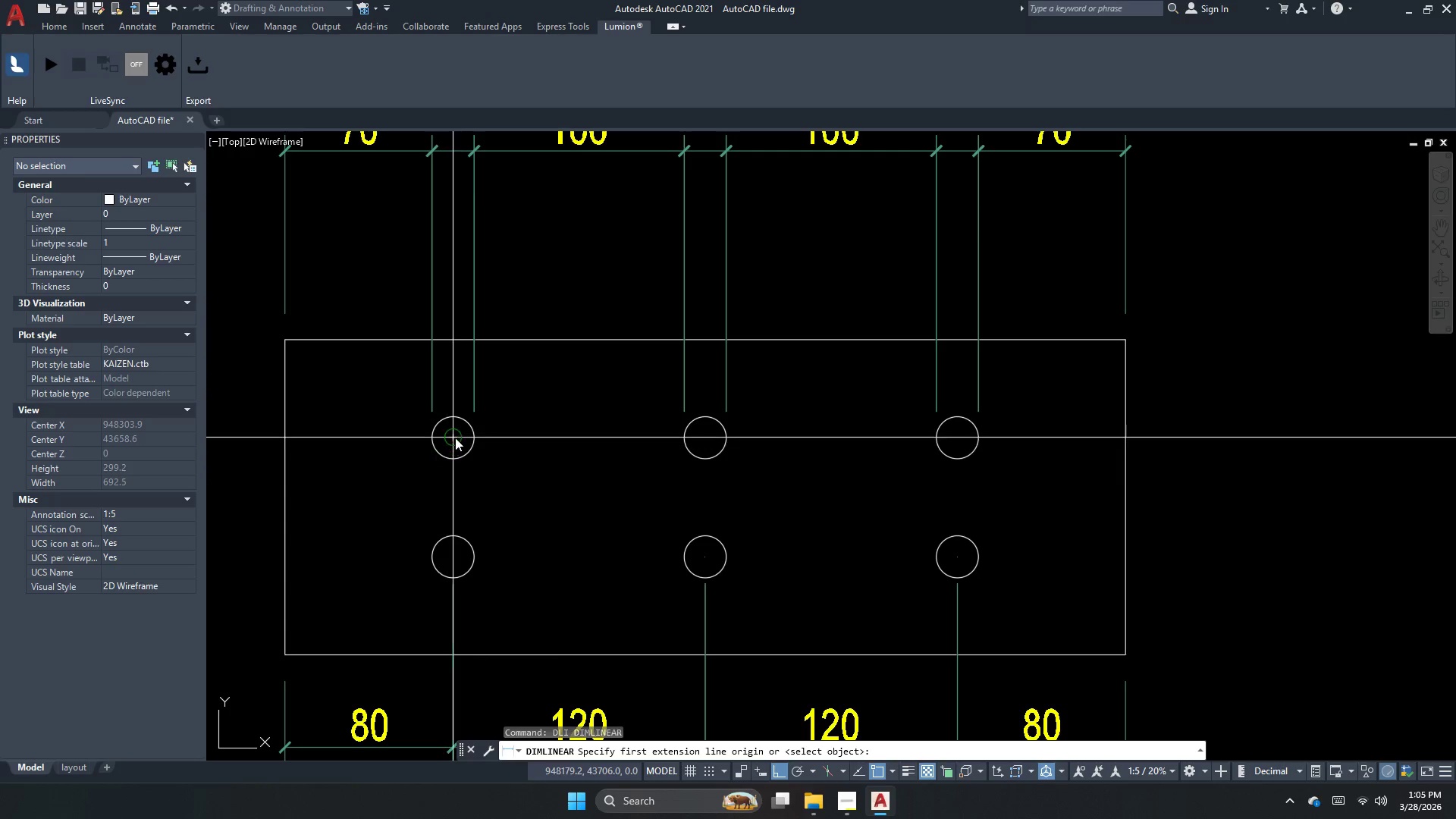 
left_click_drag(start_coordinate=[455, 438], to_coordinate=[438, 468])
 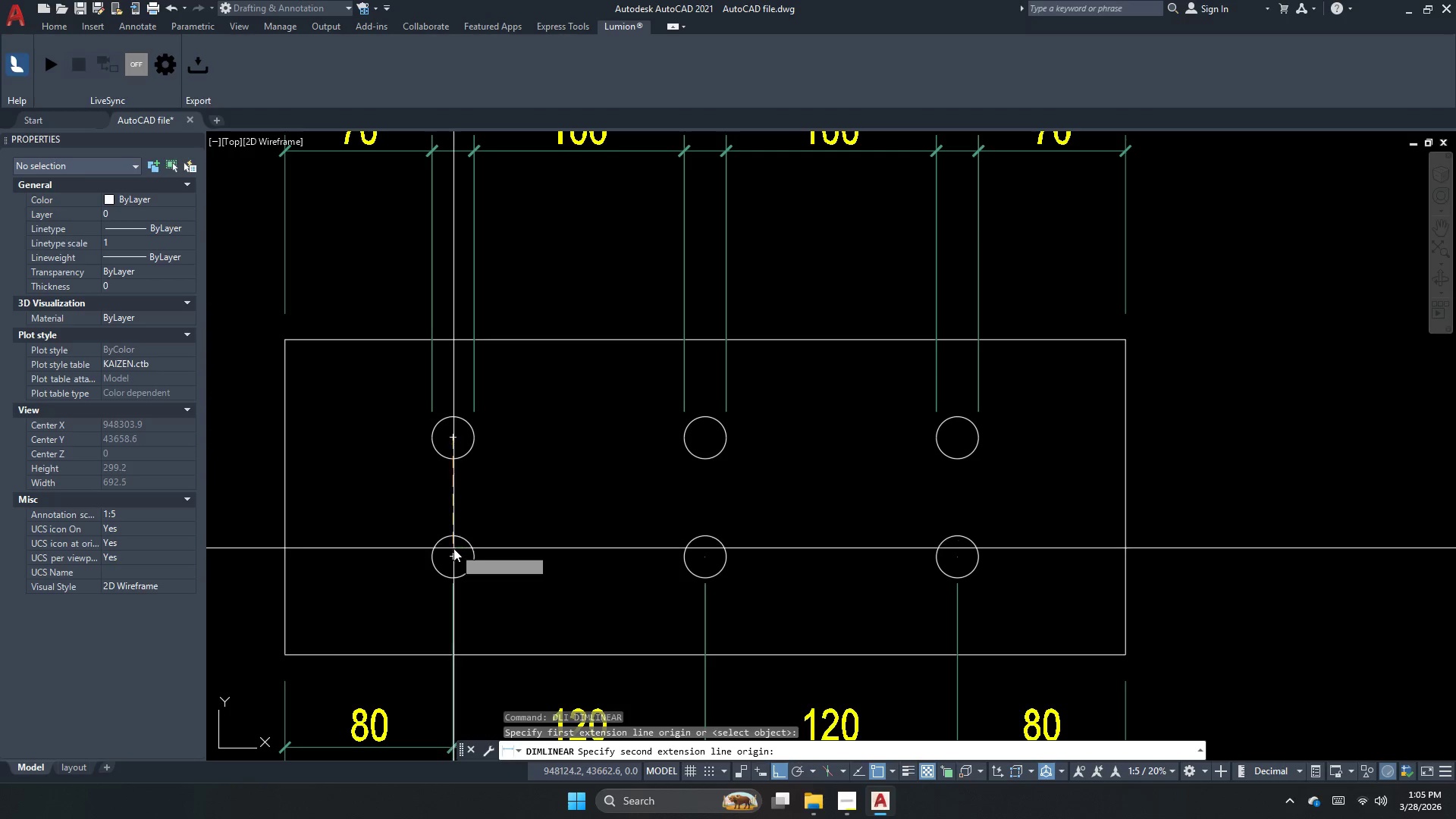 
left_click_drag(start_coordinate=[452, 554], to_coordinate=[428, 547])
 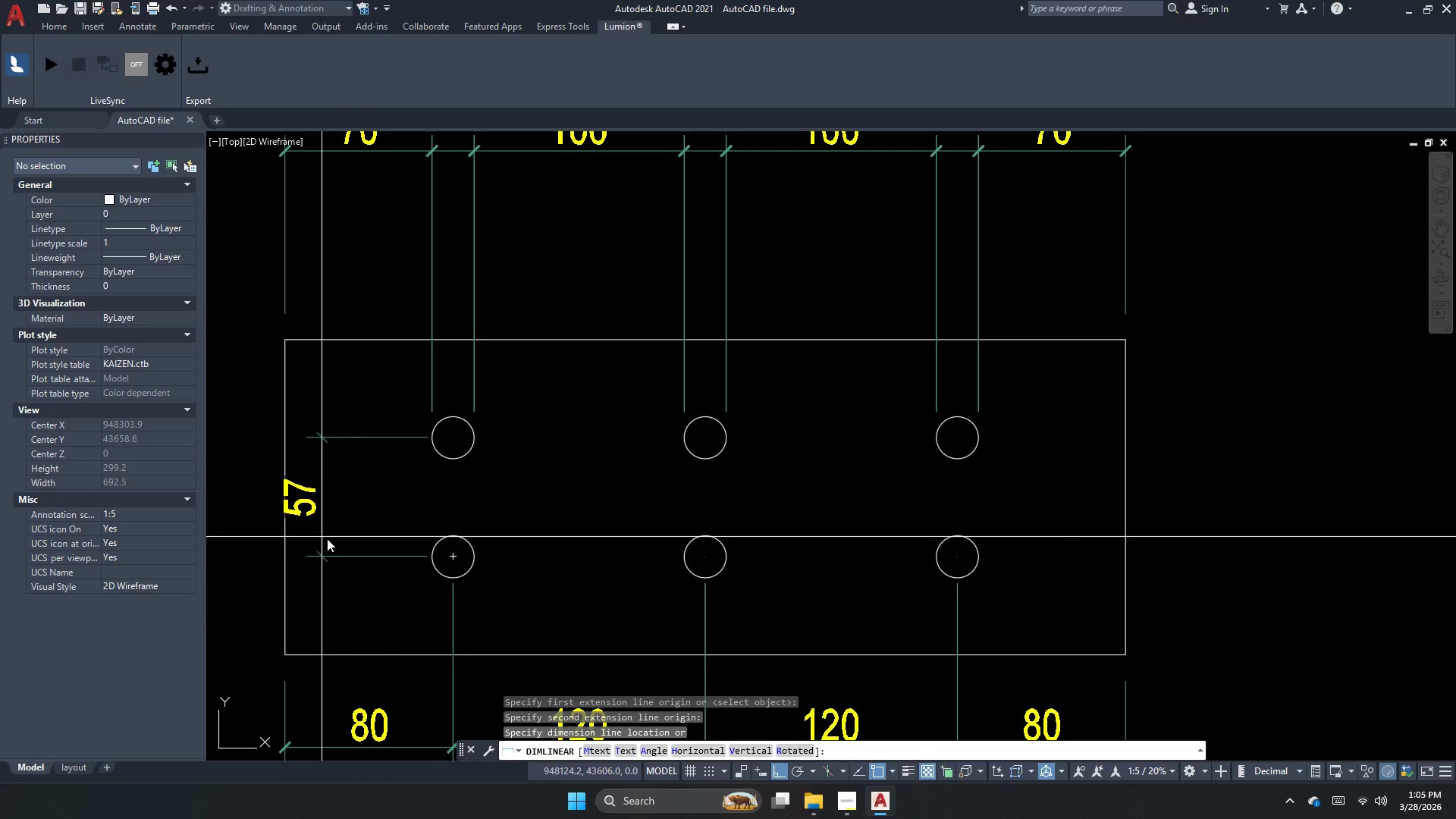 
left_click([371, 538])
 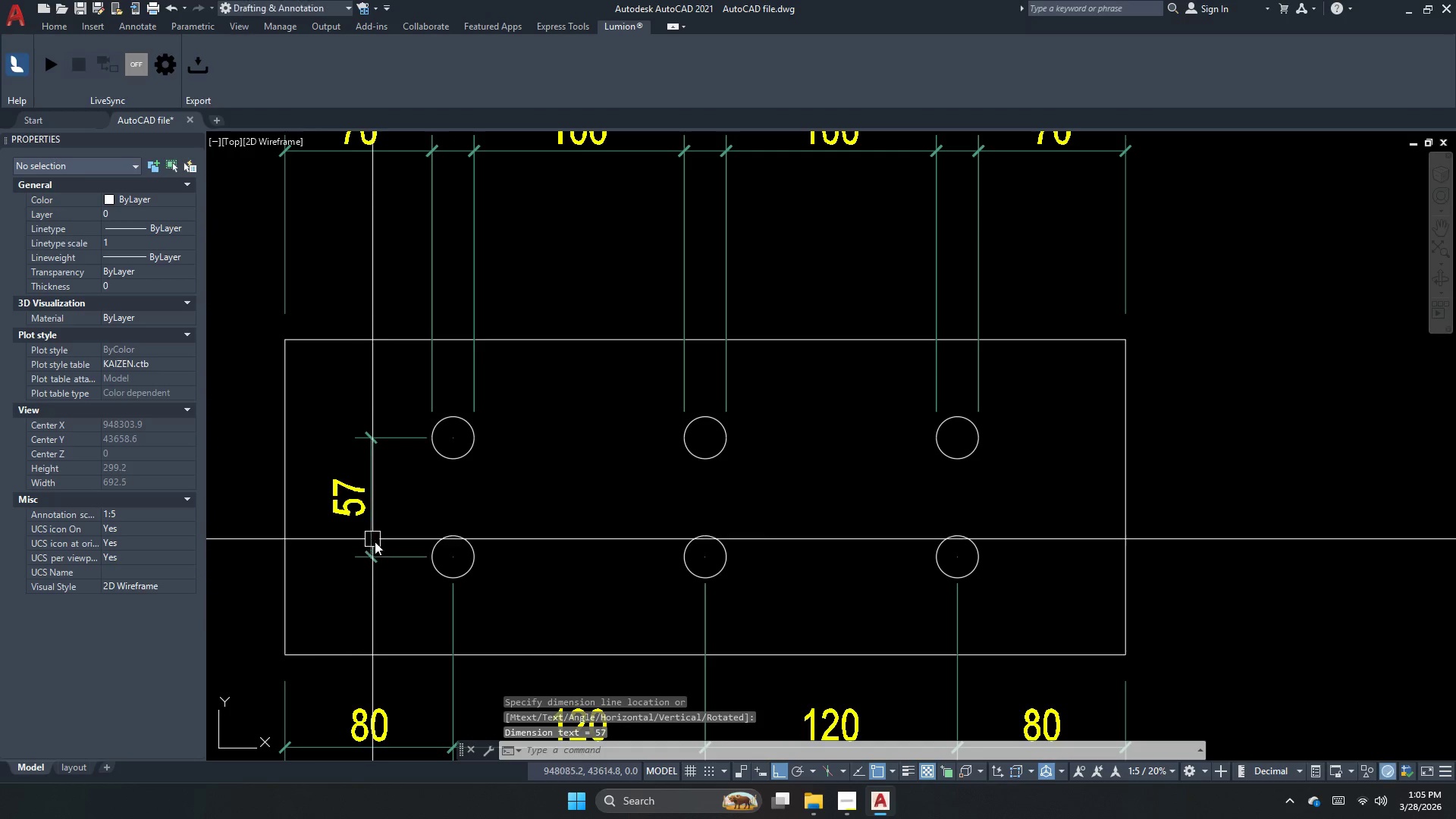 
key(Escape)
type(e )
key(Escape)
type(dli )
 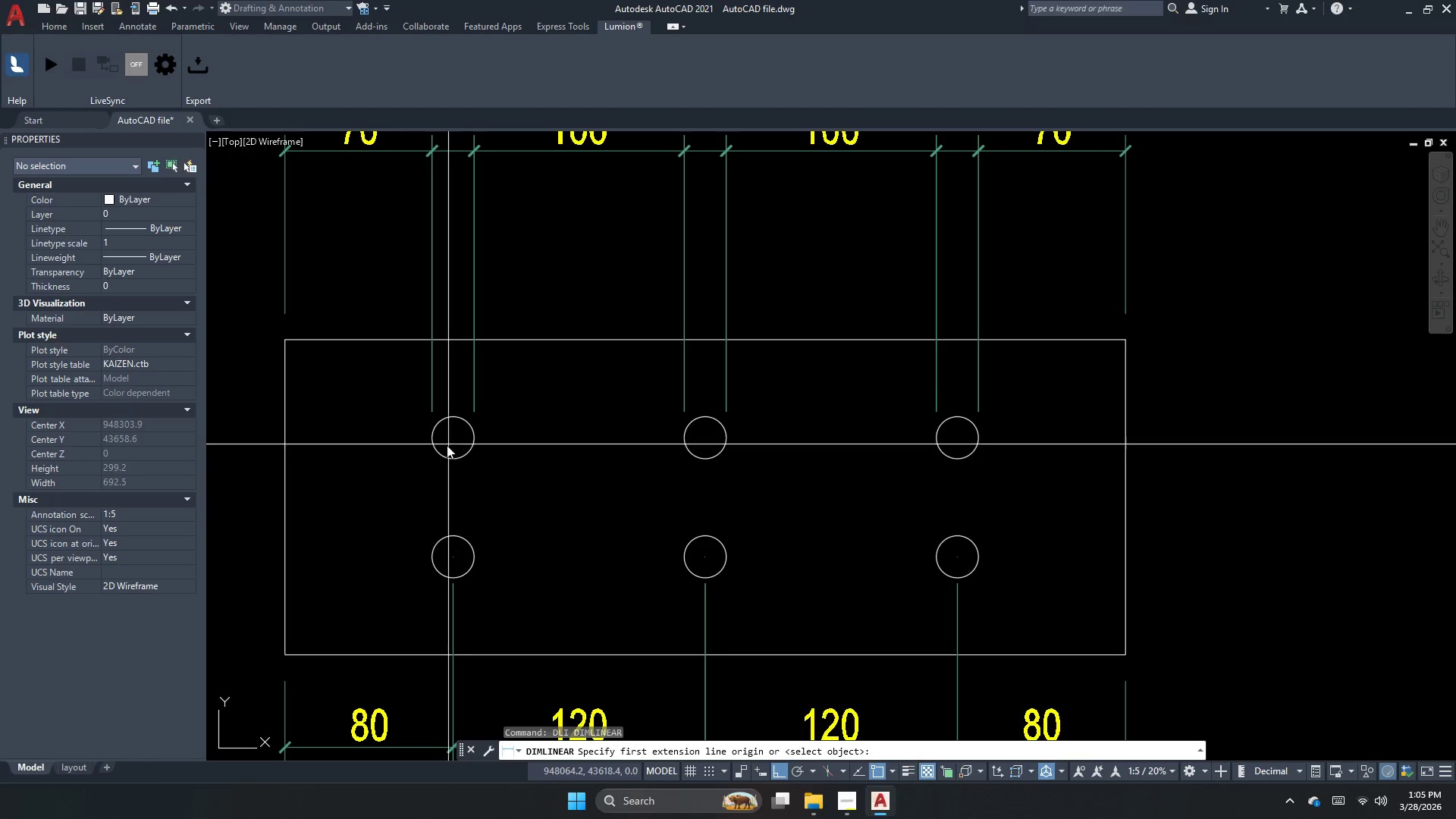 
left_click_drag(start_coordinate=[397, 539], to_coordinate=[361, 533])
 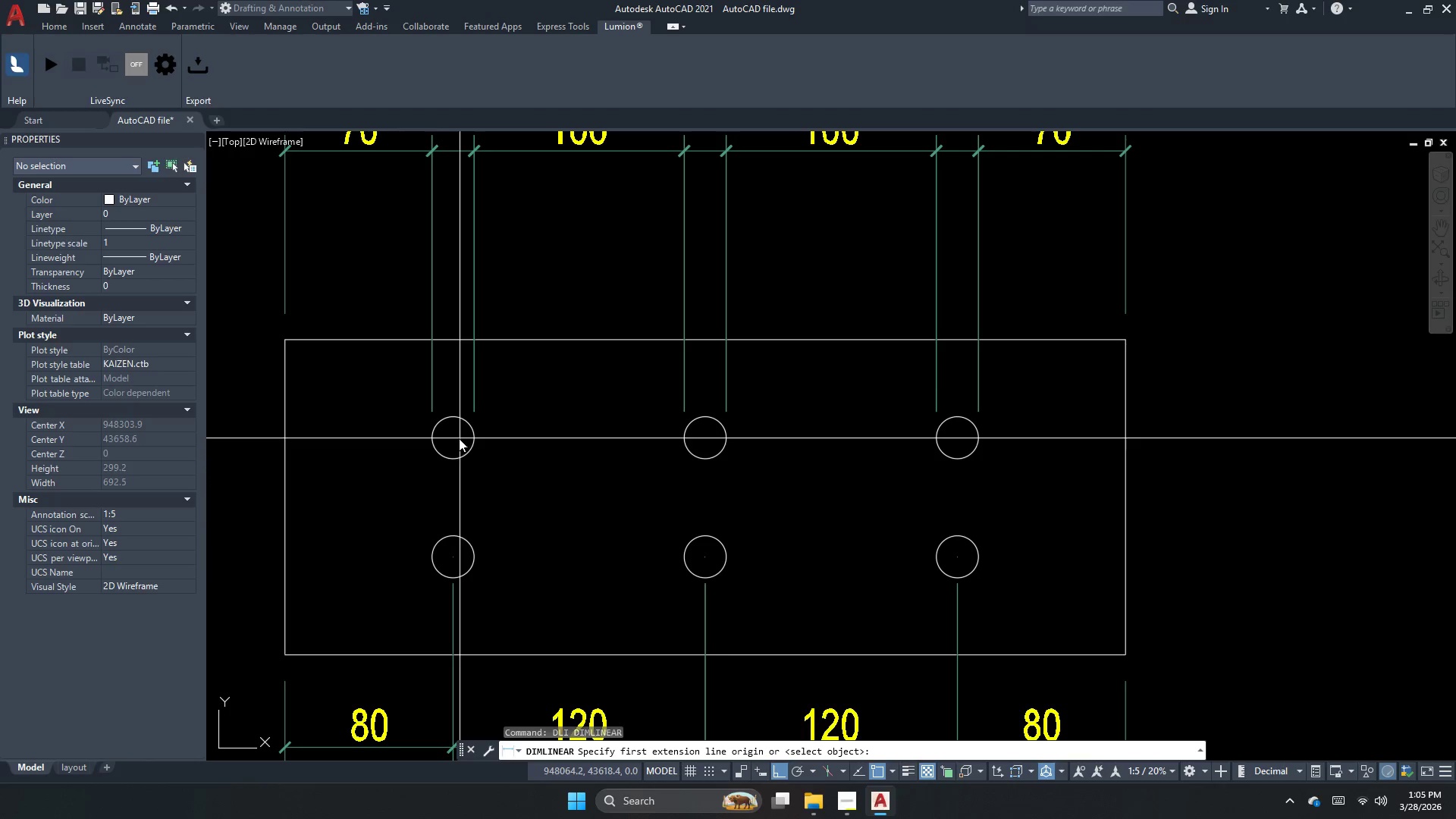 
left_click_drag(start_coordinate=[448, 435], to_coordinate=[444, 421])
 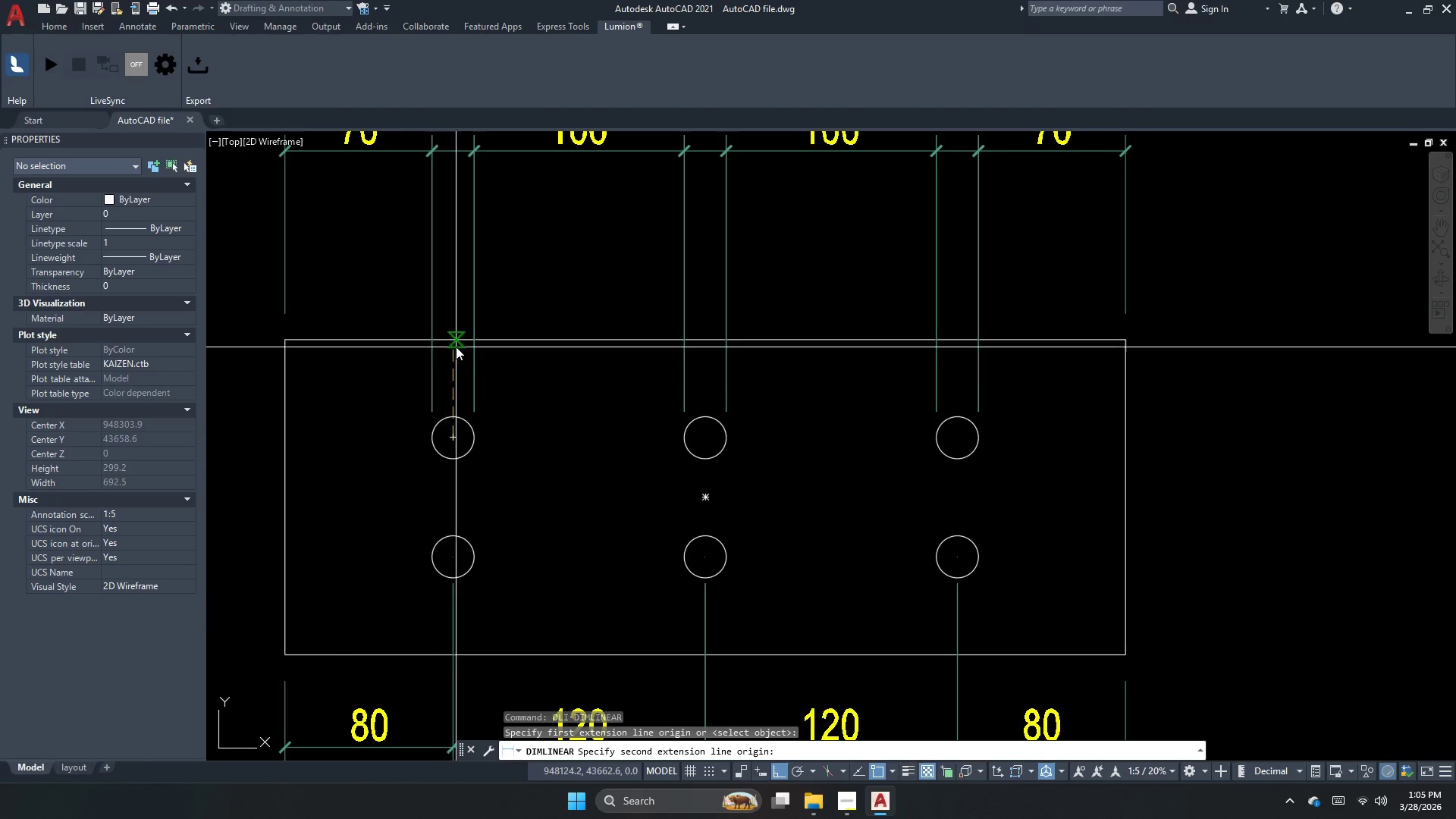 
left_click_drag(start_coordinate=[456, 344], to_coordinate=[413, 353])
 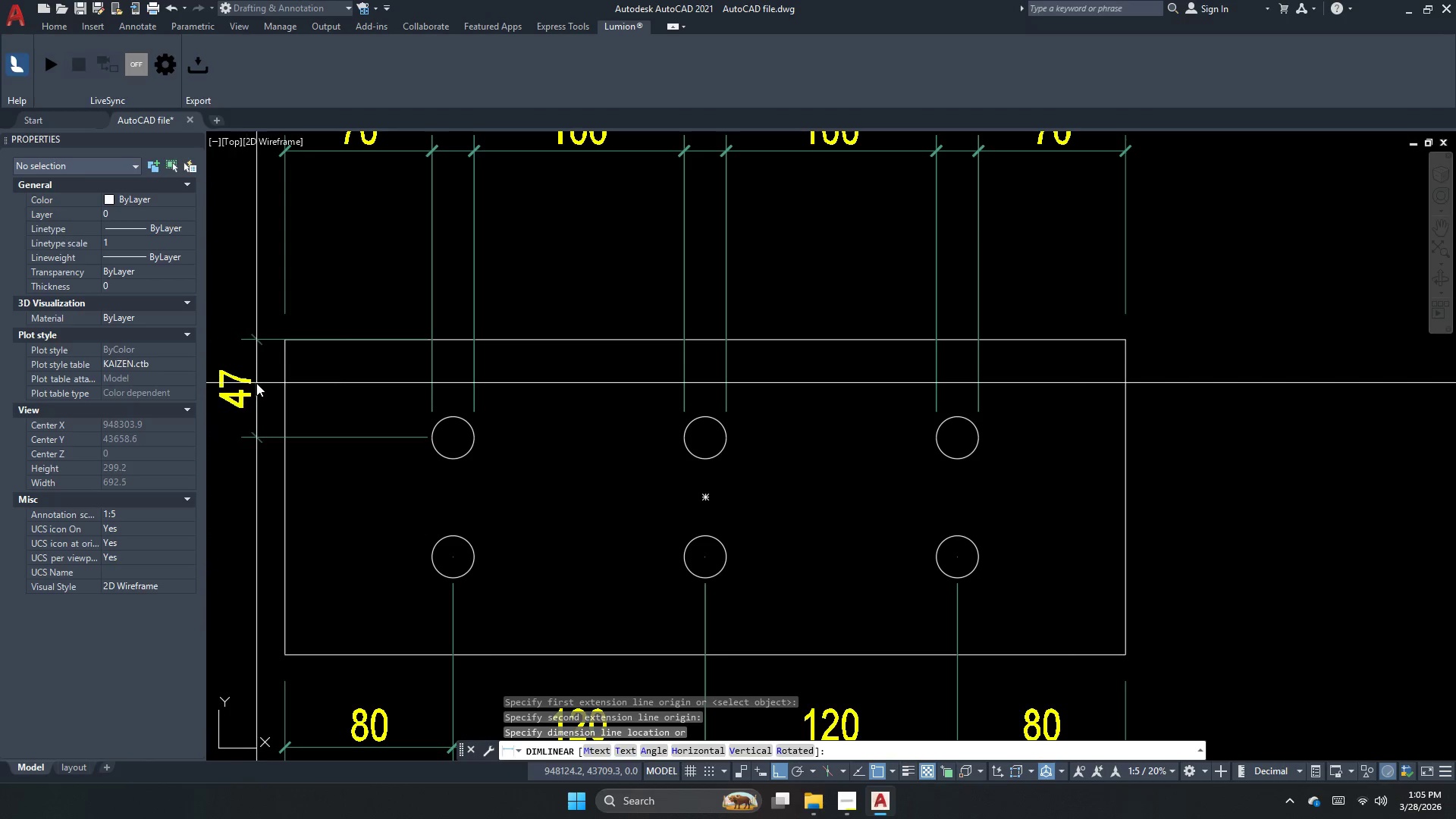 
left_click_drag(start_coordinate=[315, 433], to_coordinate=[322, 440])
 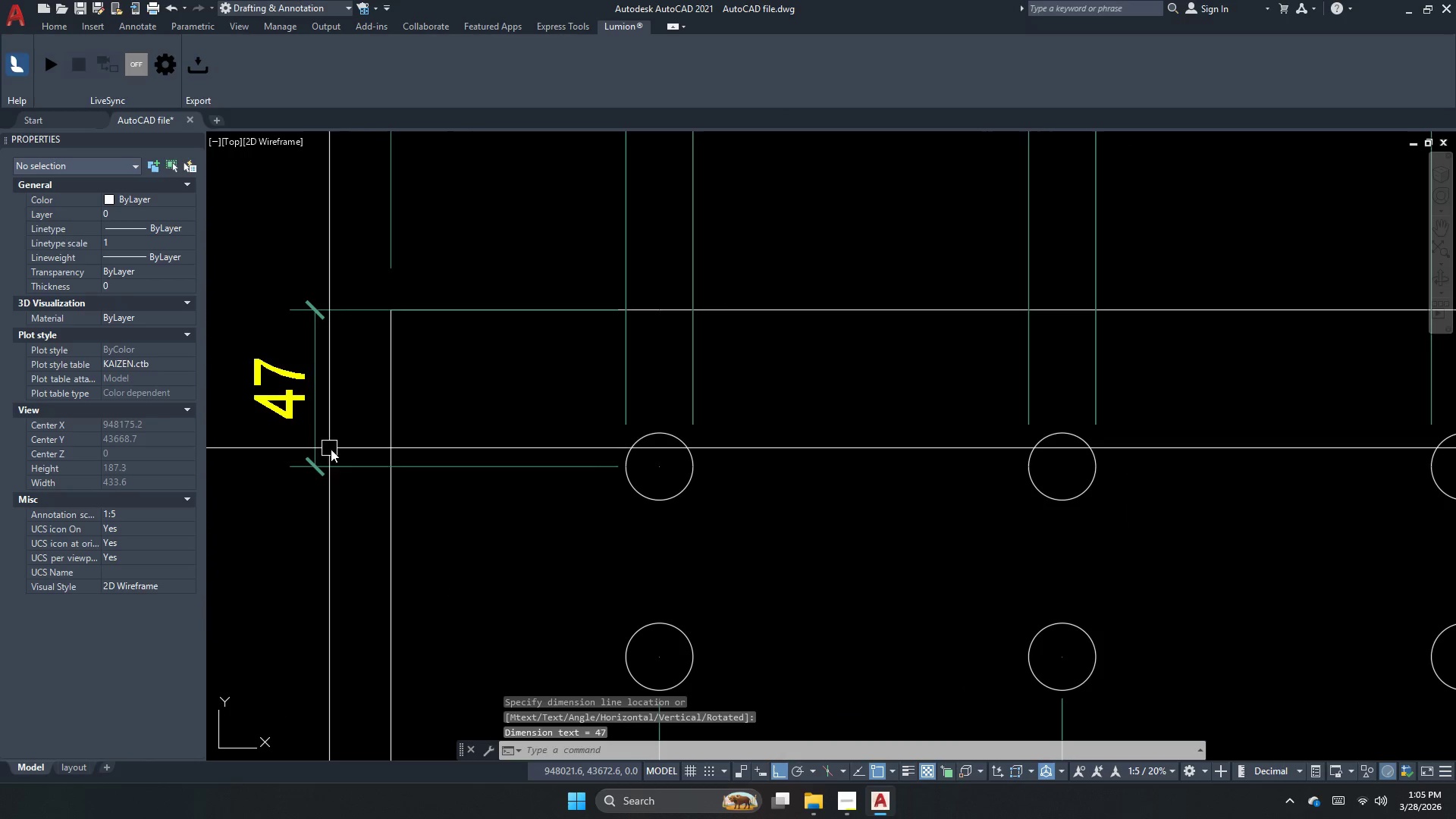 
scroll: coordinate [275, 398], scroll_direction: up, amount: 1.0
 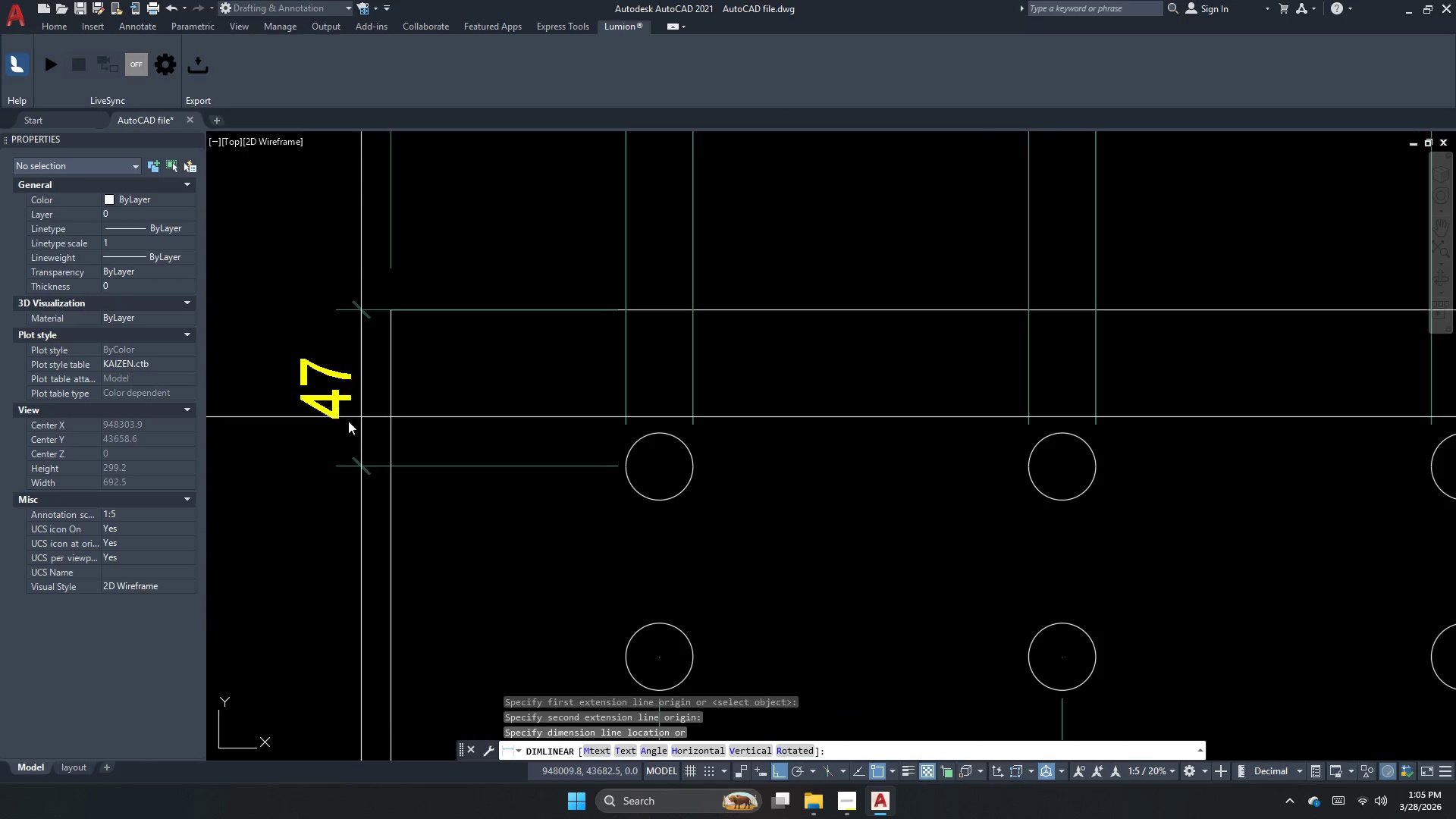 
key(Escape)
 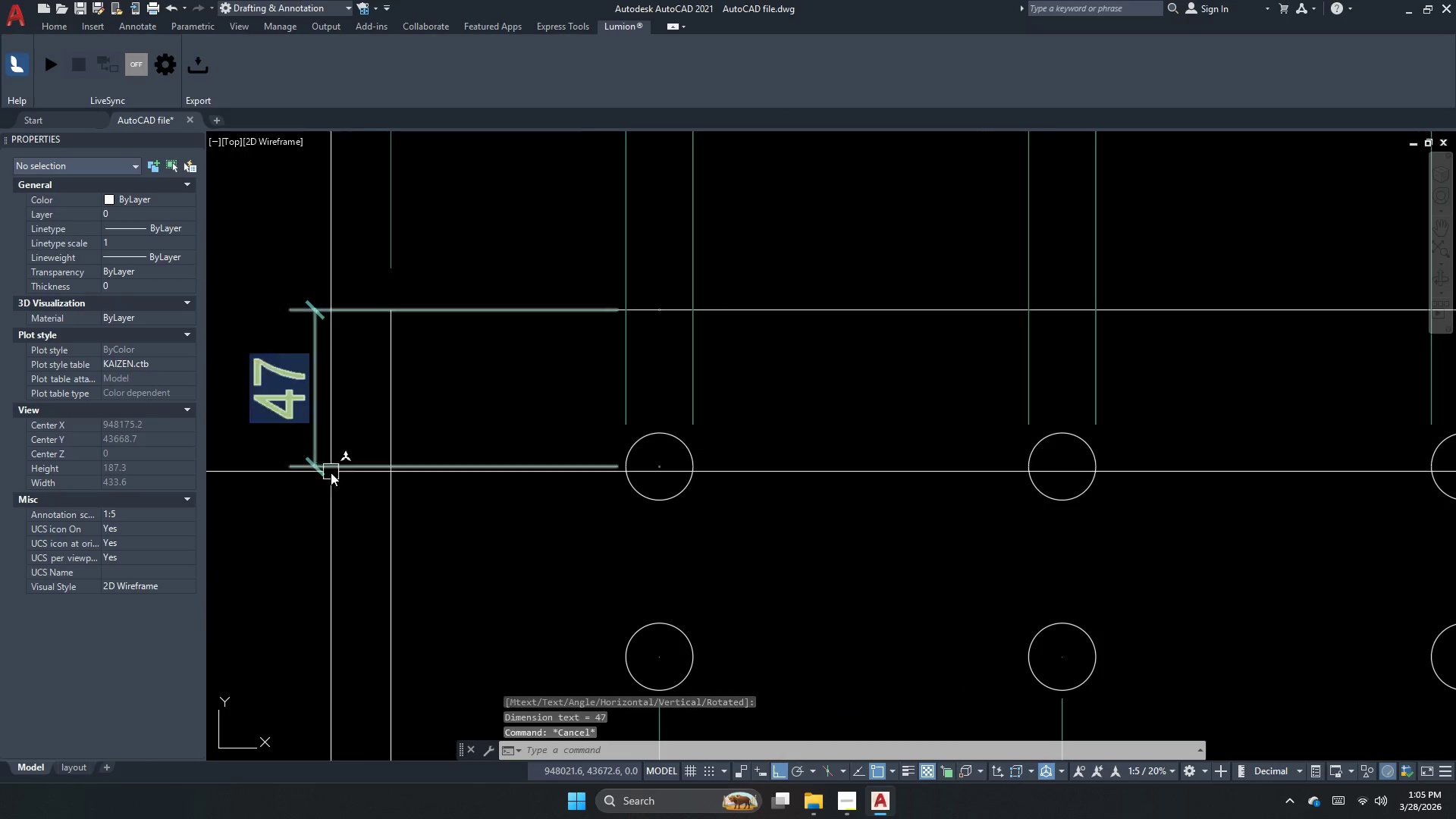 
double_click([331, 474])
 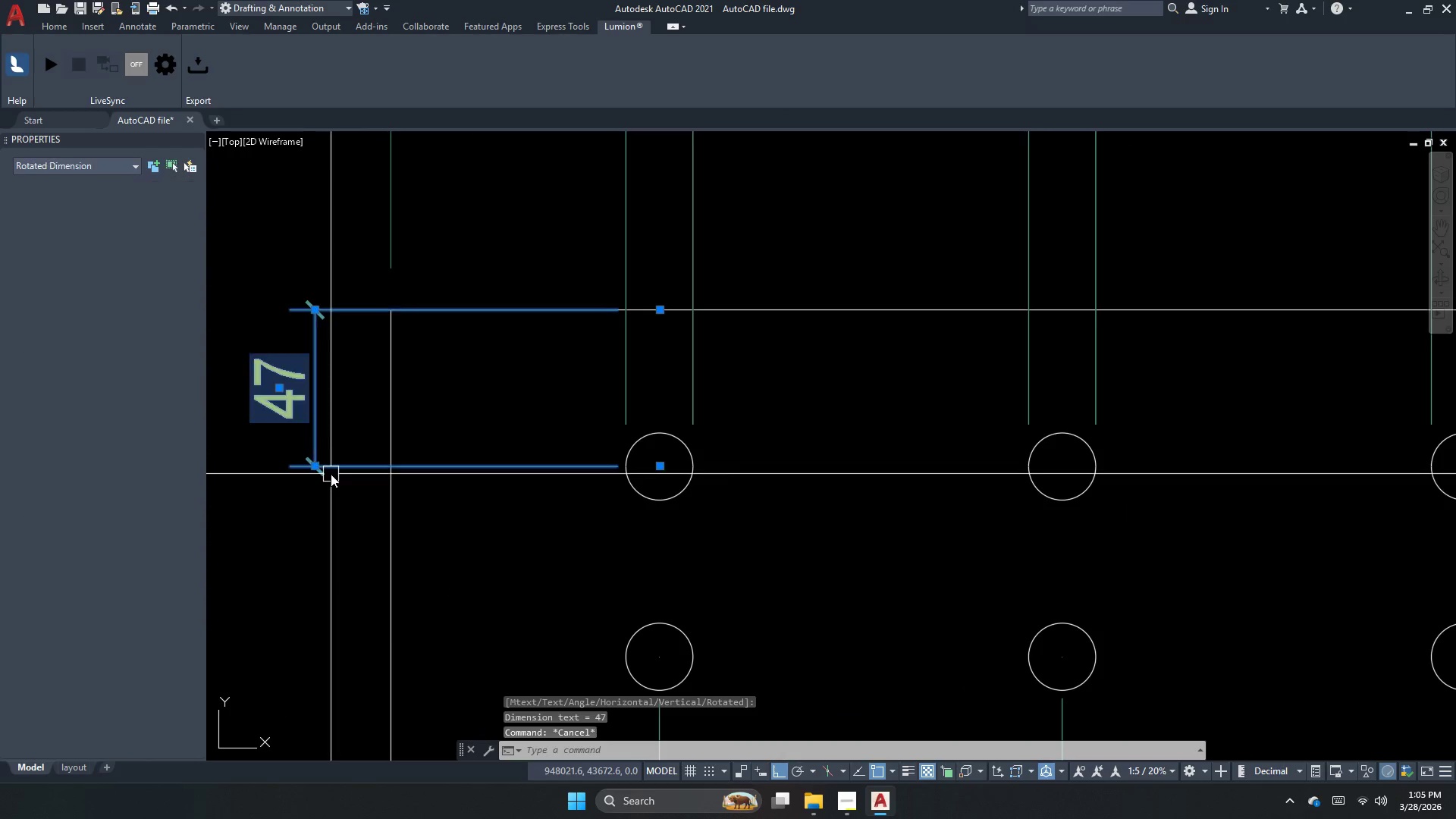 
key(E)
 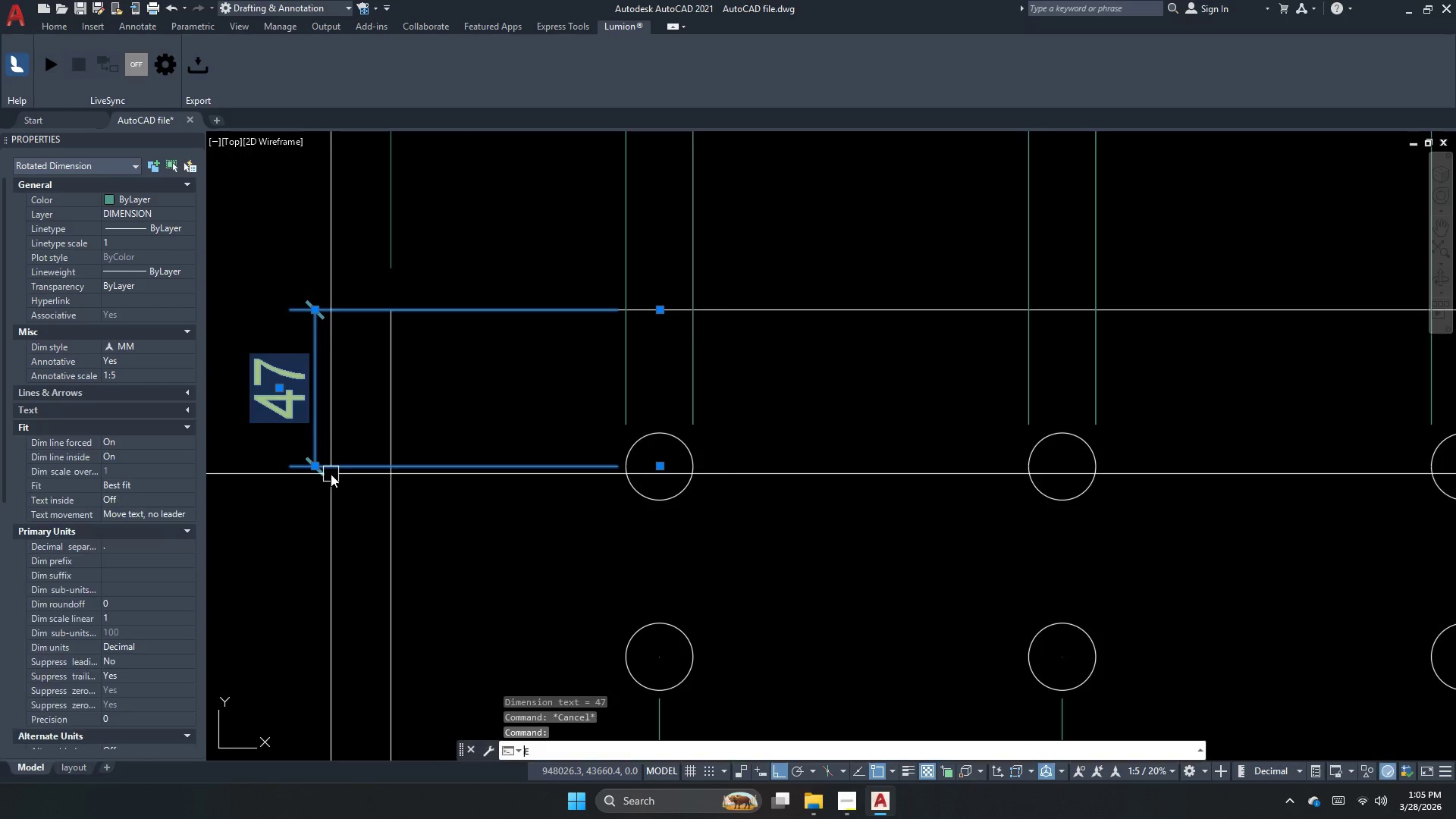 
key(Space)
 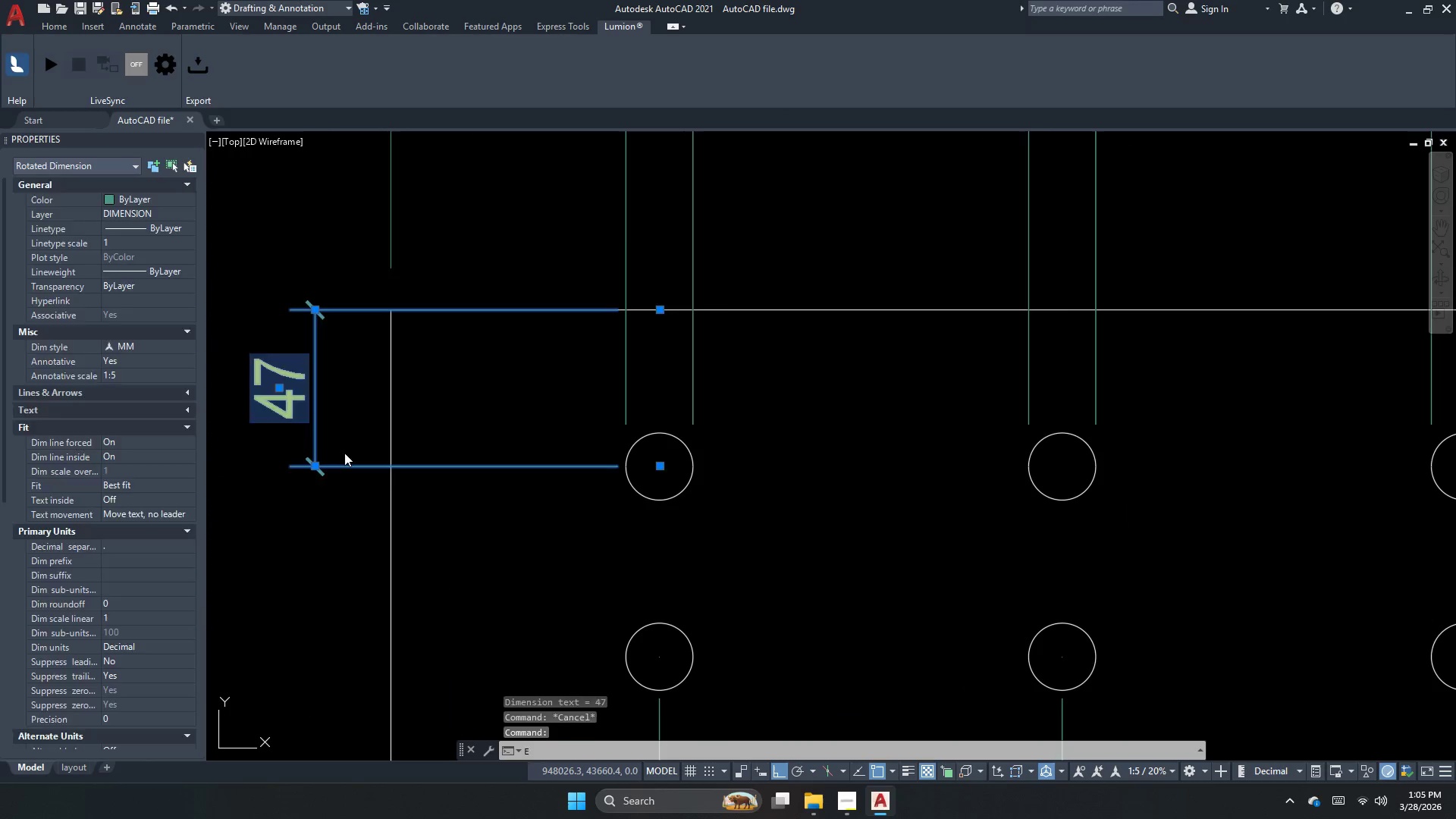 
key(Escape)
 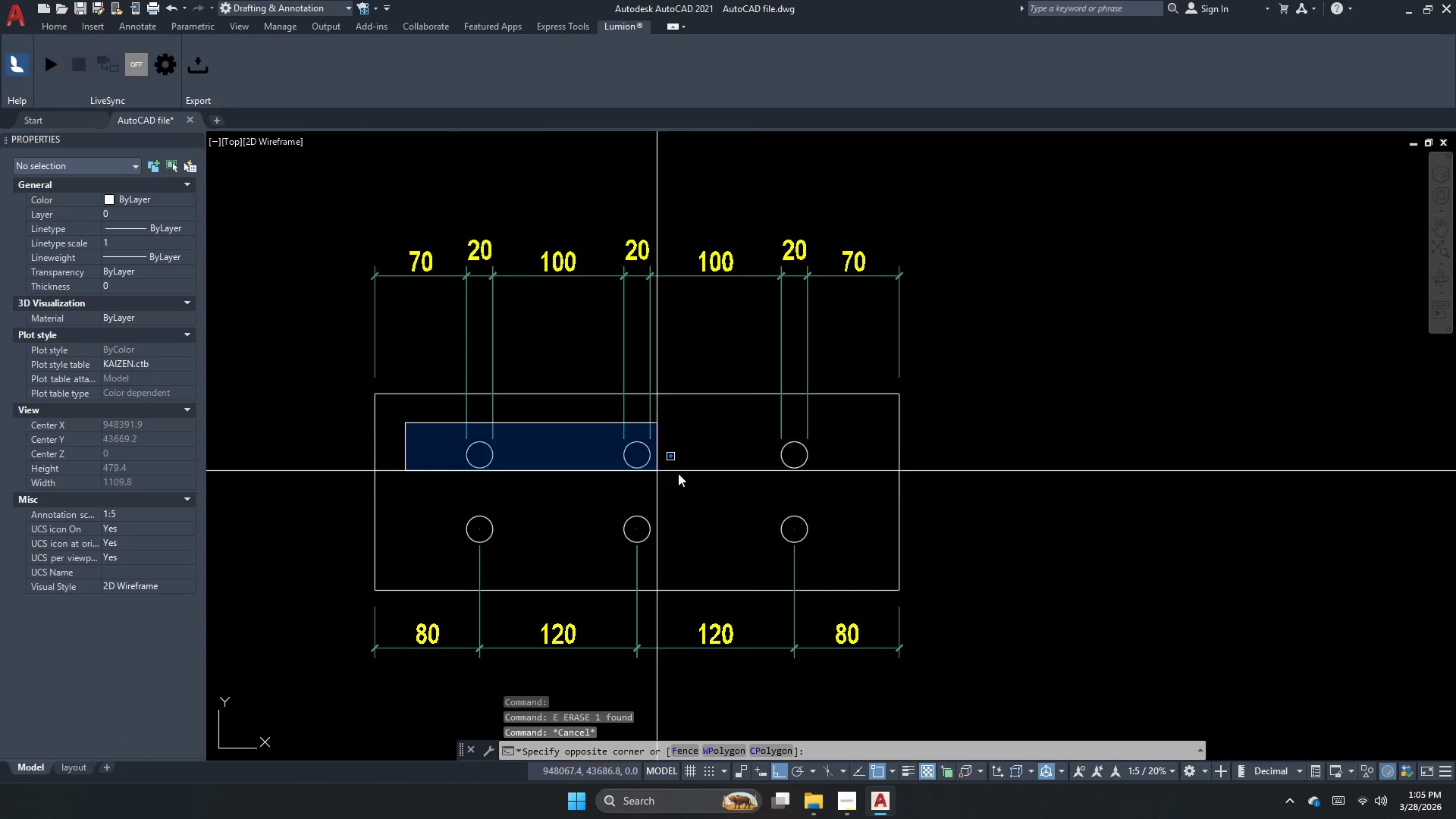 
scroll: coordinate [366, 448], scroll_direction: down, amount: 3.0
 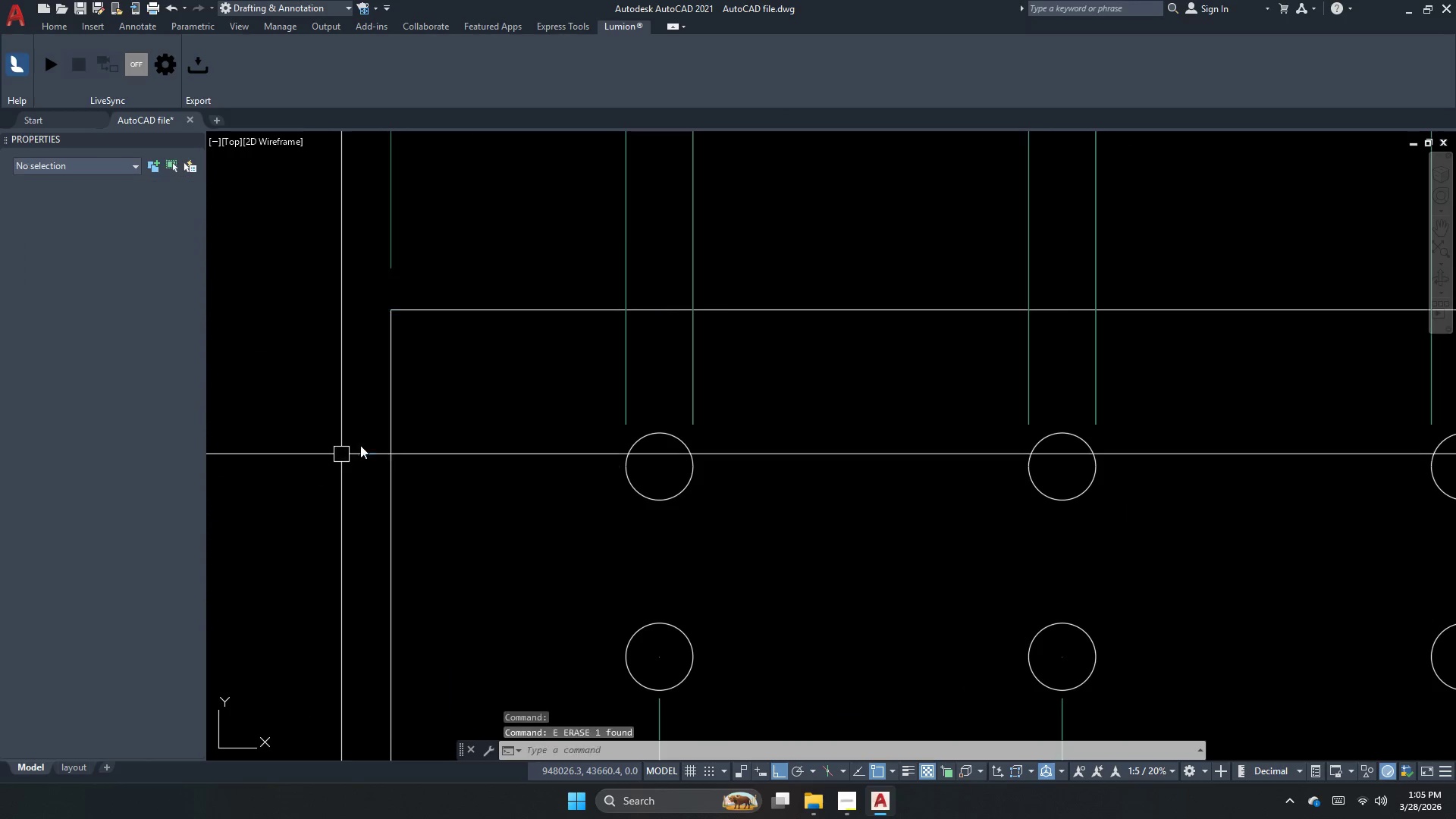 
double_click([797, 506])
 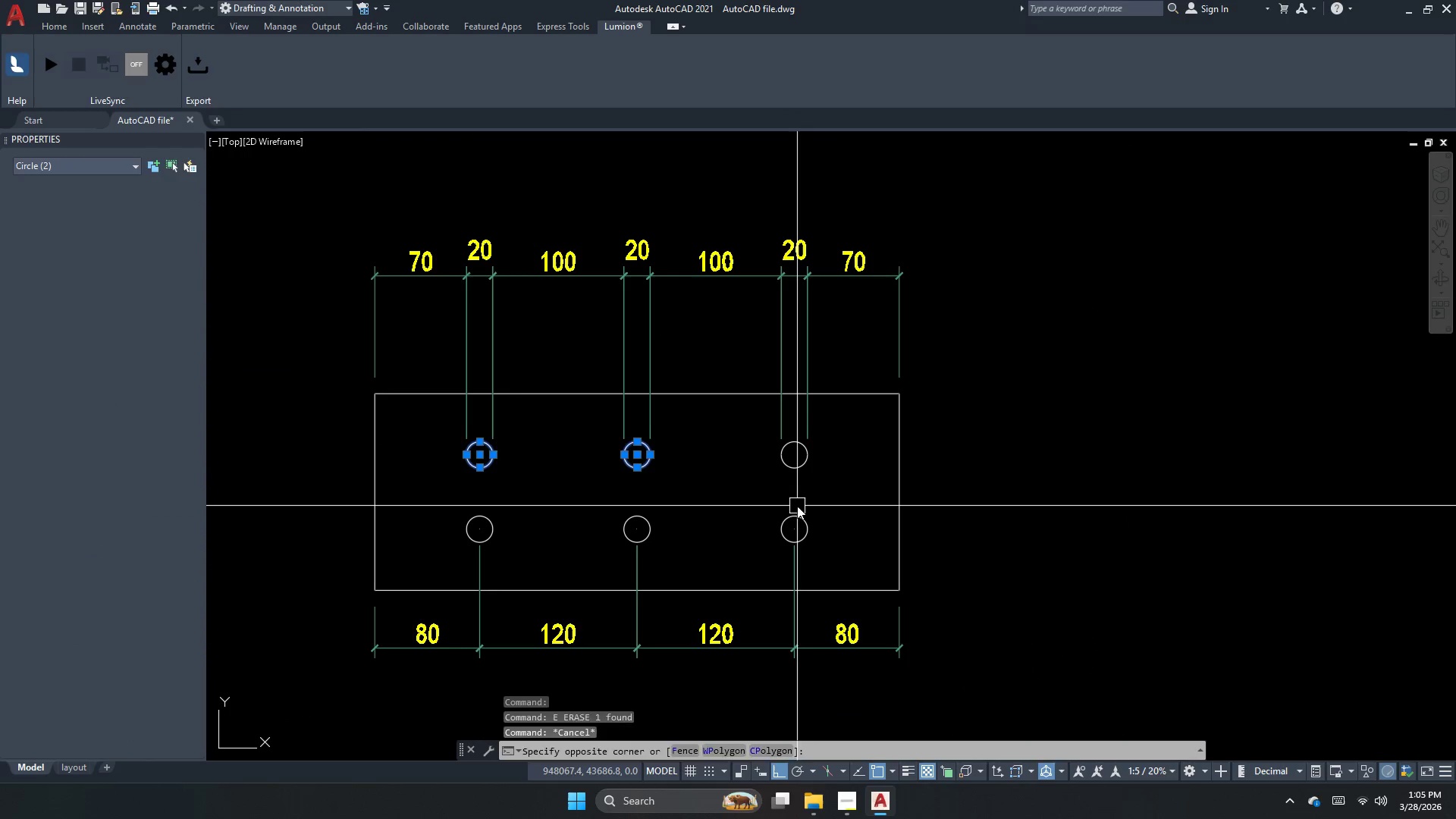 
key(Escape)
key(Escape)
type(xl h )
 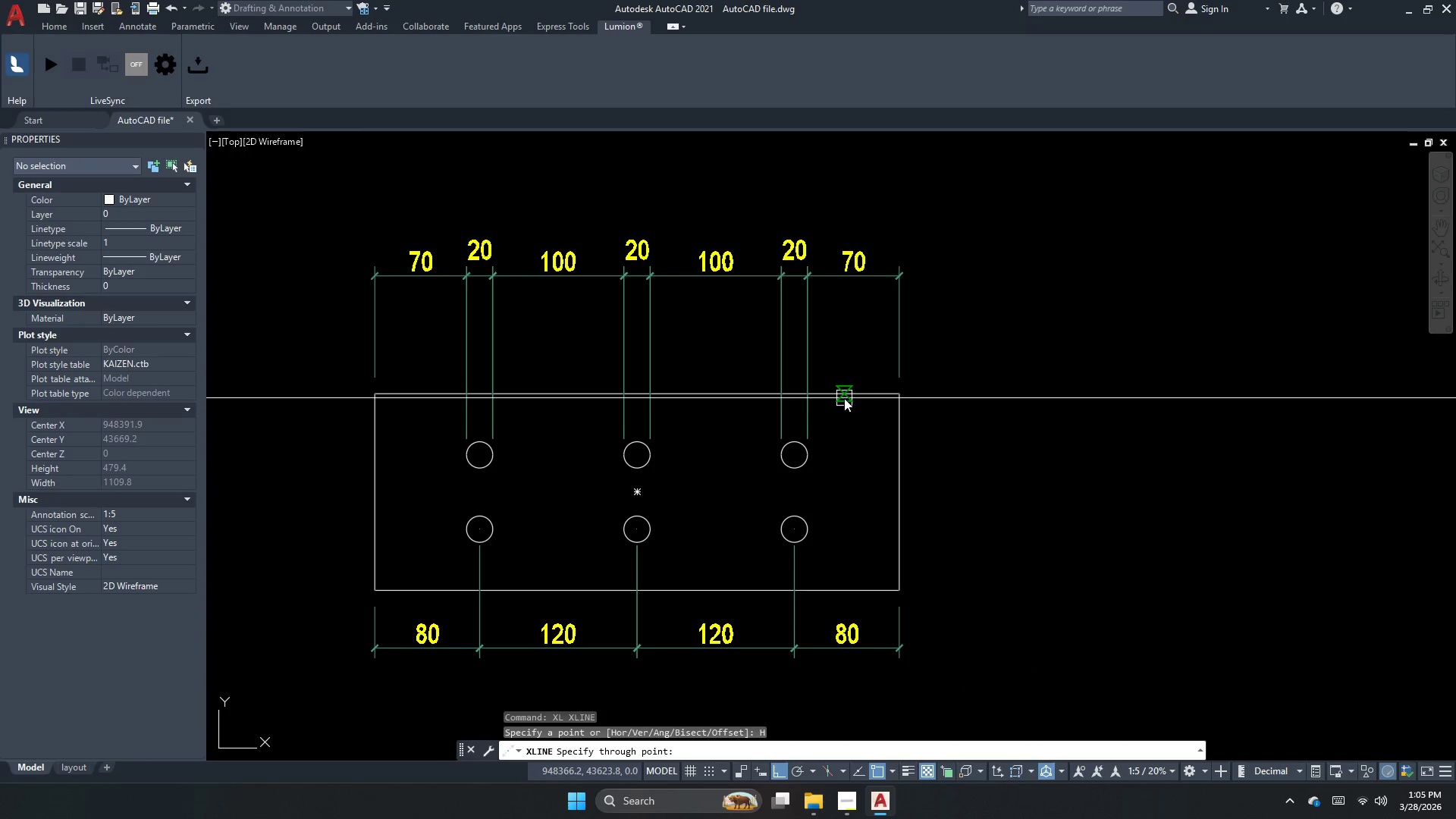 
left_click_drag(start_coordinate=[844, 398], to_coordinate=[835, 418])
 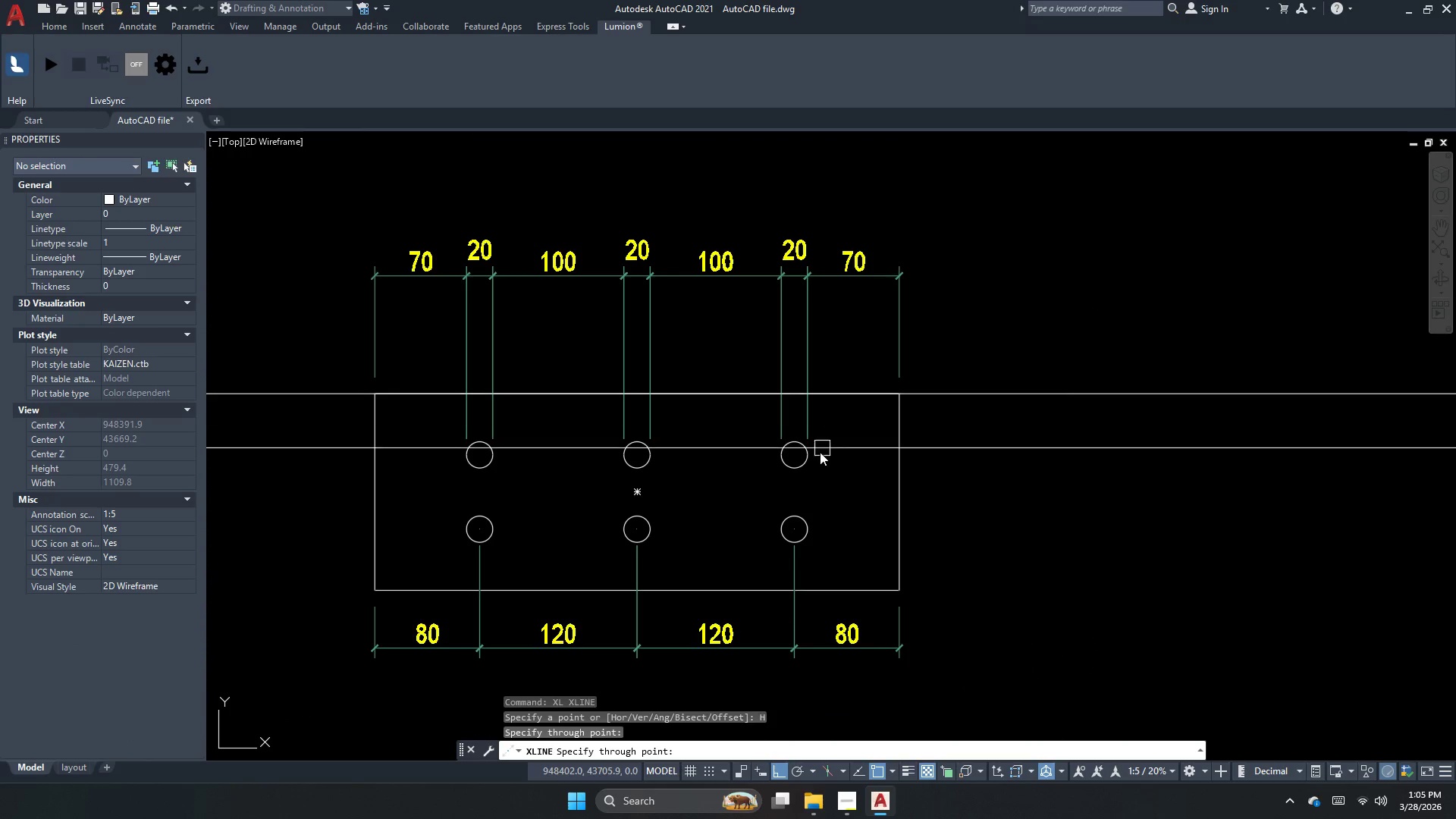 
key(Escape)
 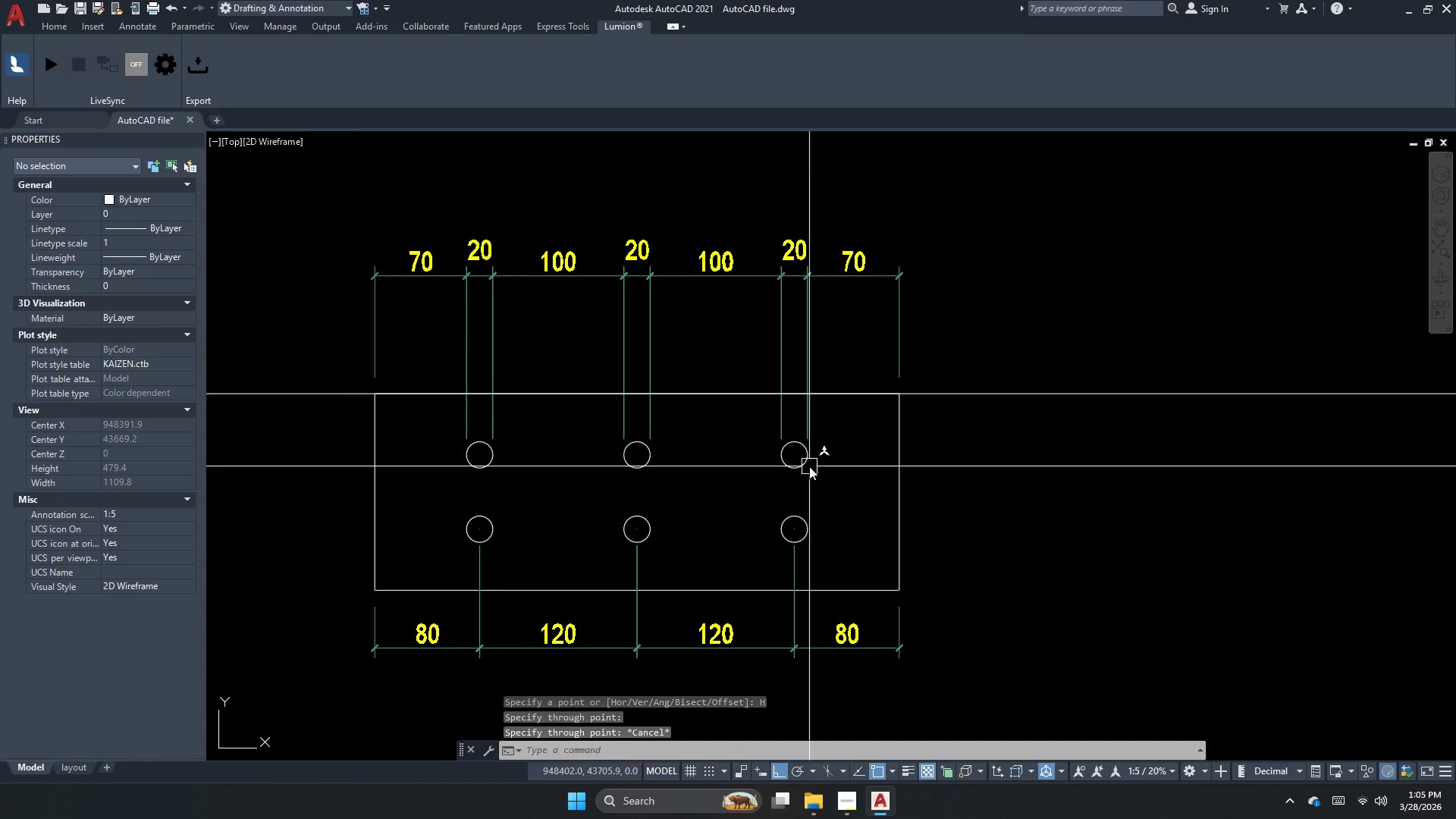 
key(Escape)
 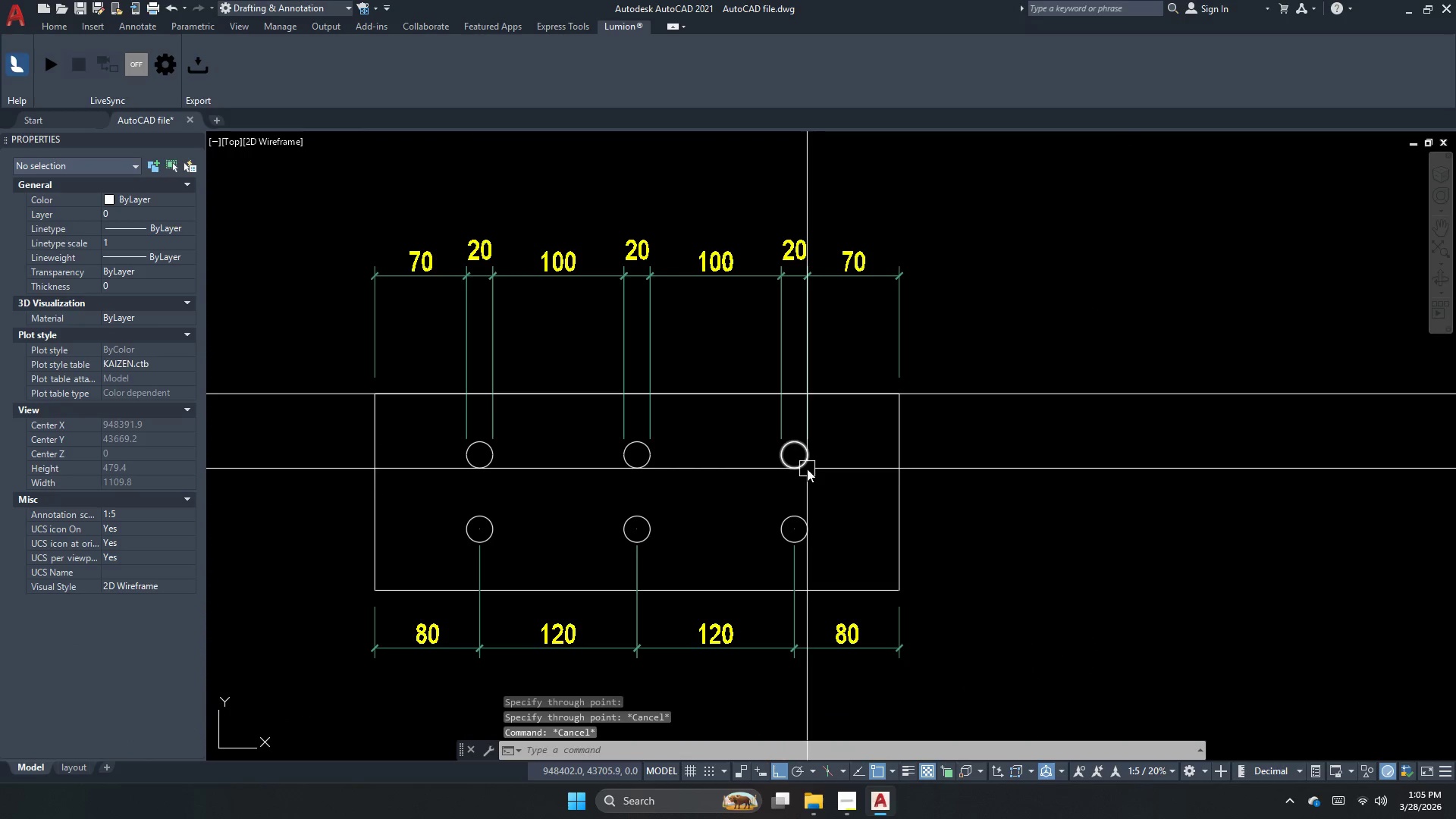 
key(O)
 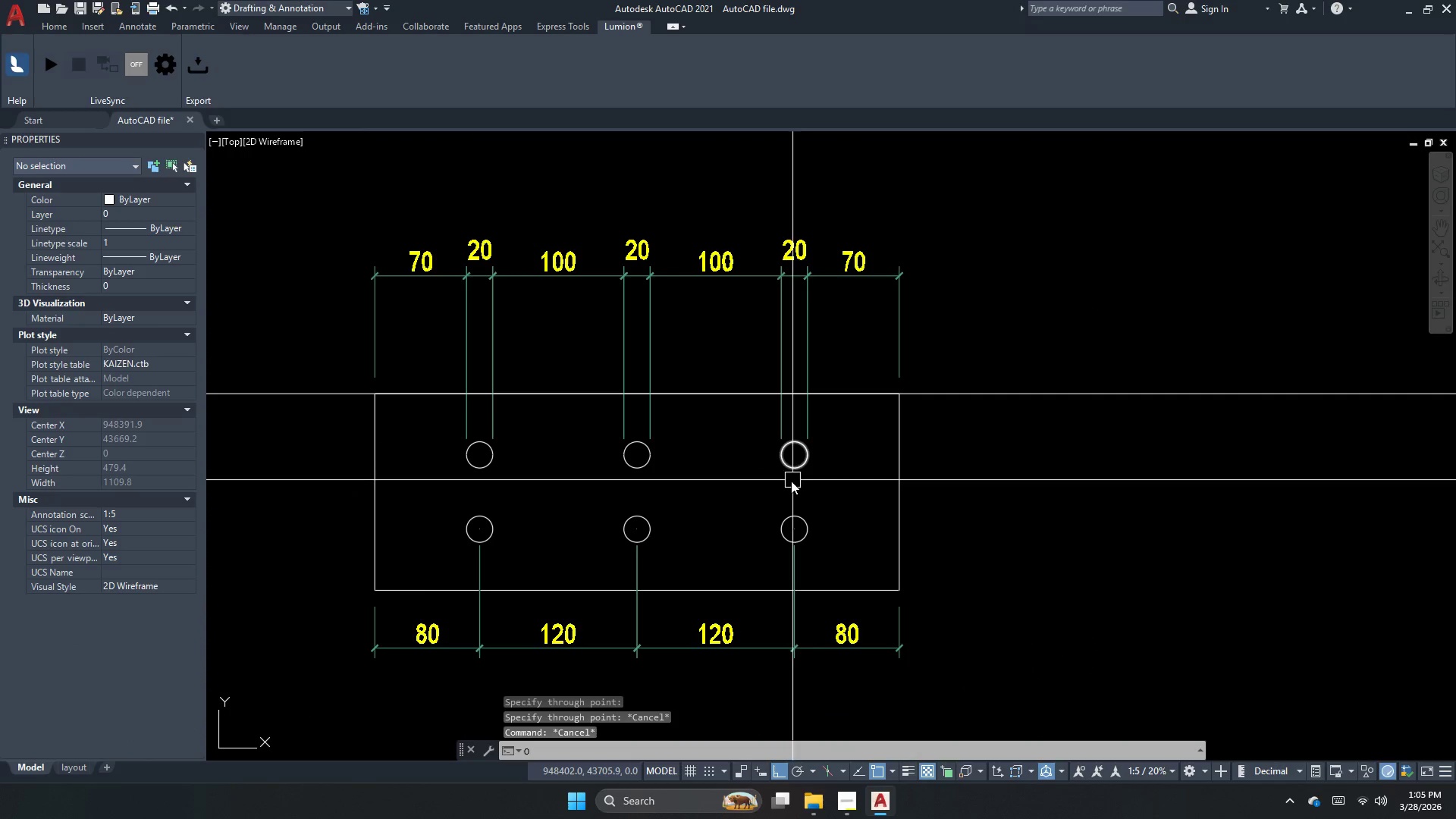 
key(Space)
 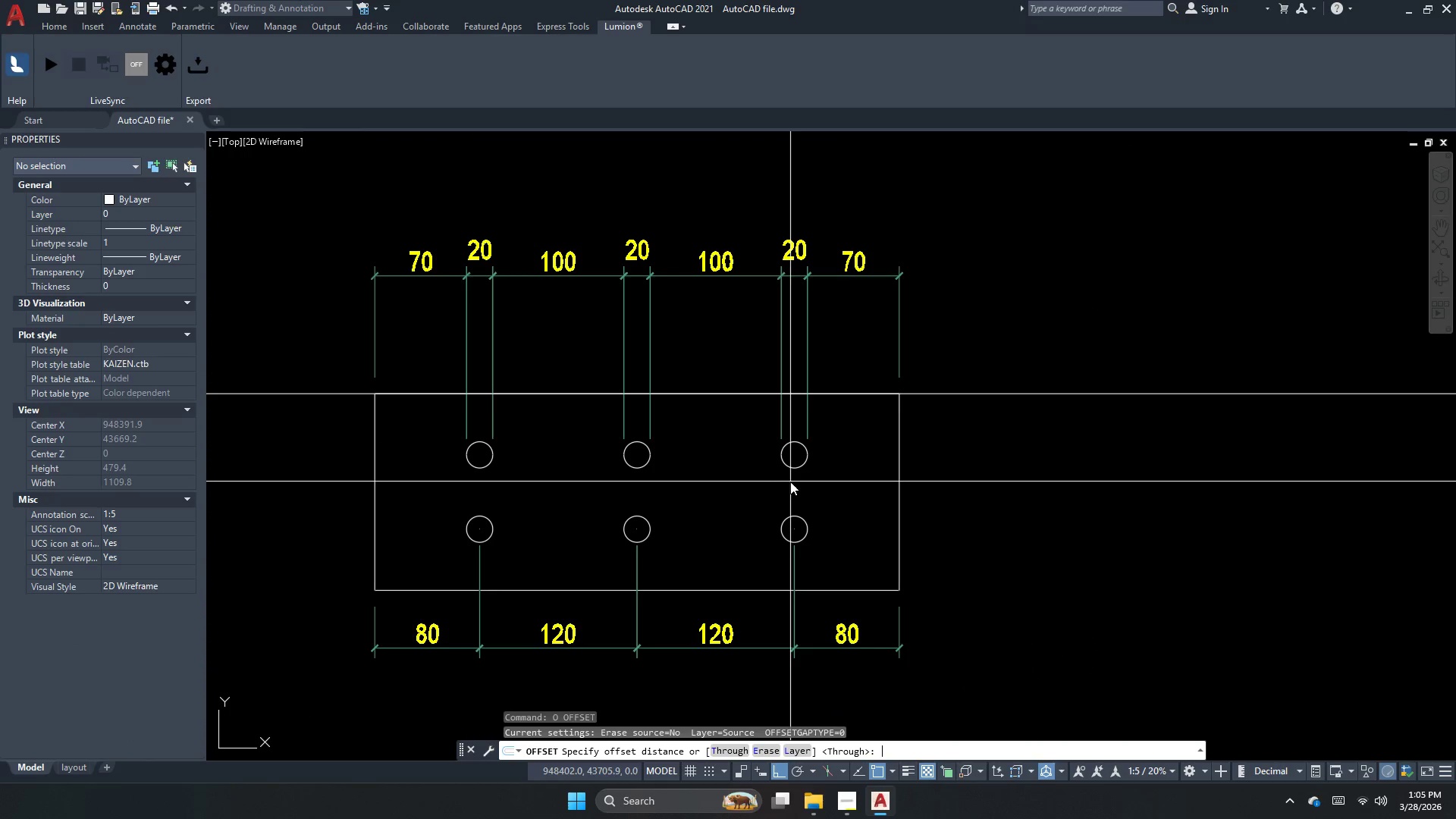 
key(Numpad4)
 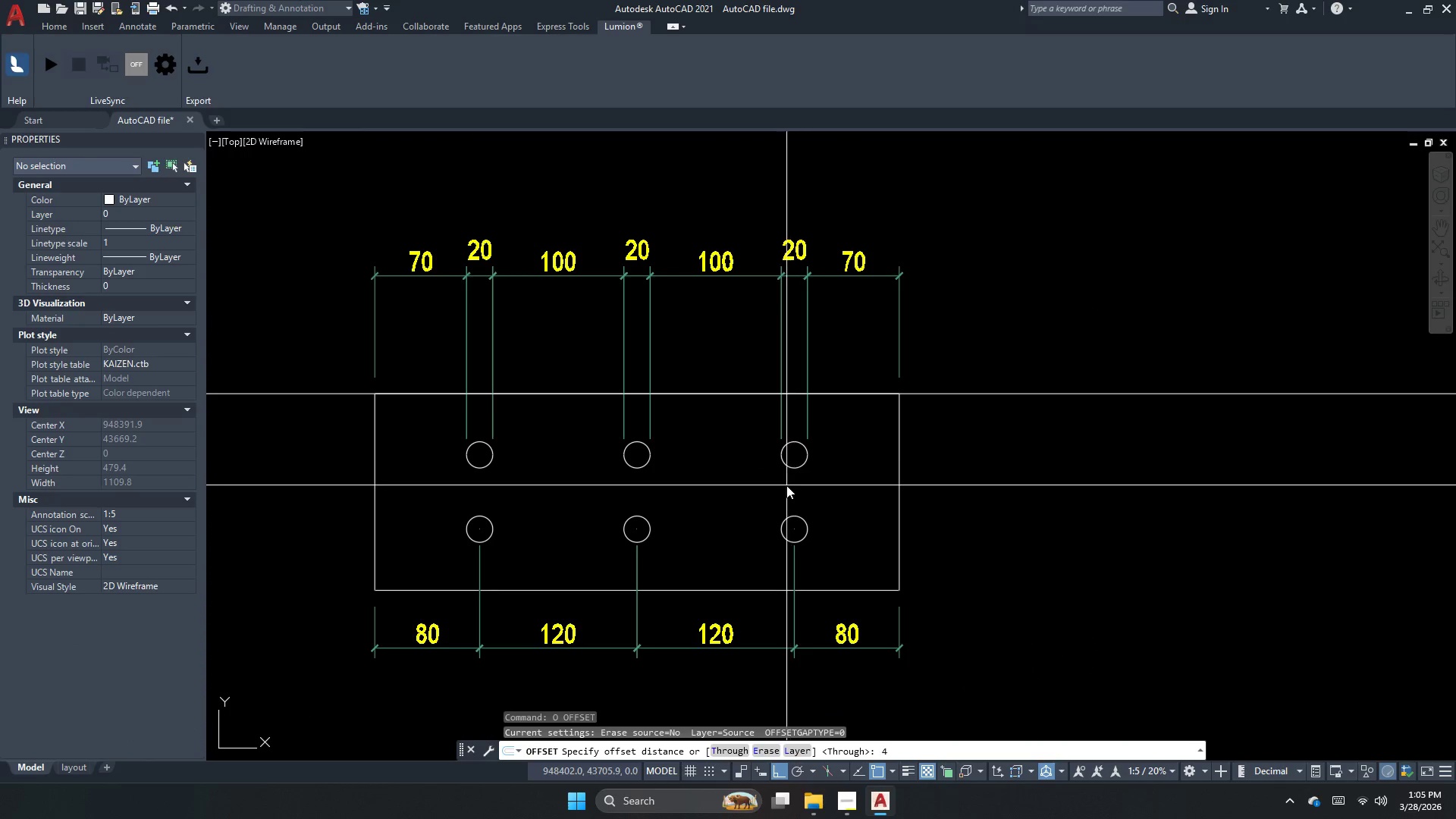 
key(Numpad0)
 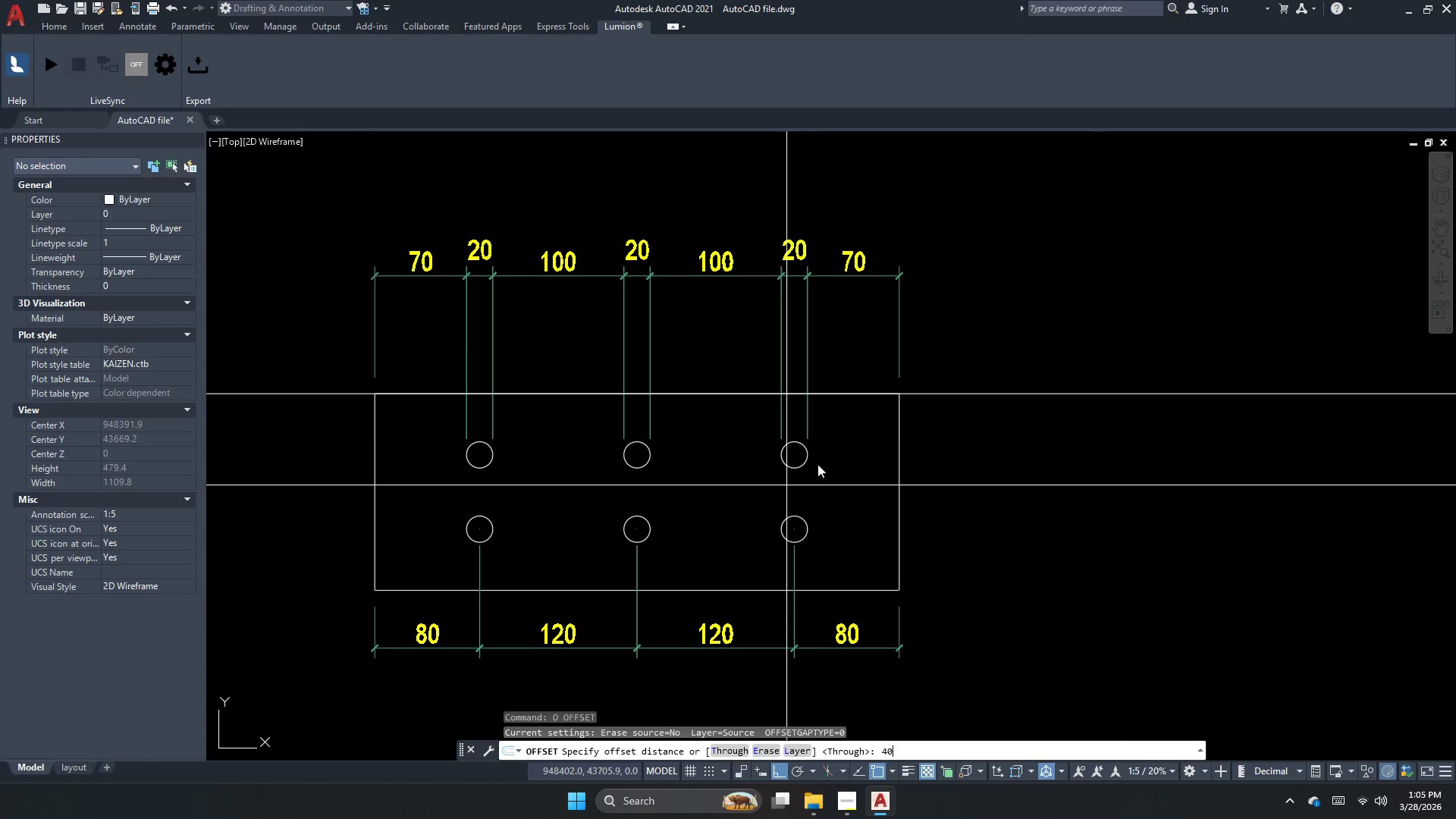 
key(NumpadEnter)
 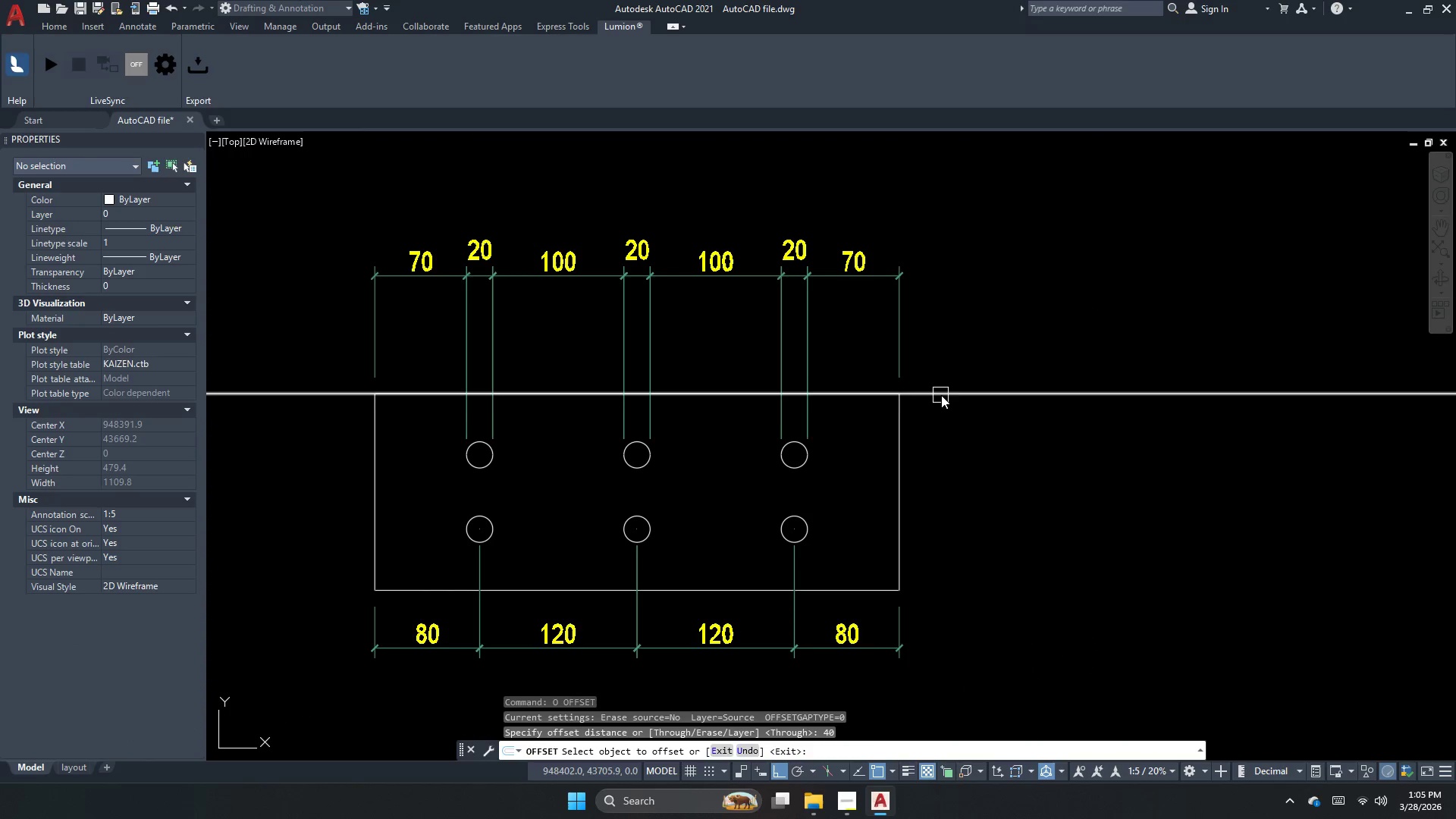 
left_click_drag(start_coordinate=[942, 395], to_coordinate=[940, 408])
 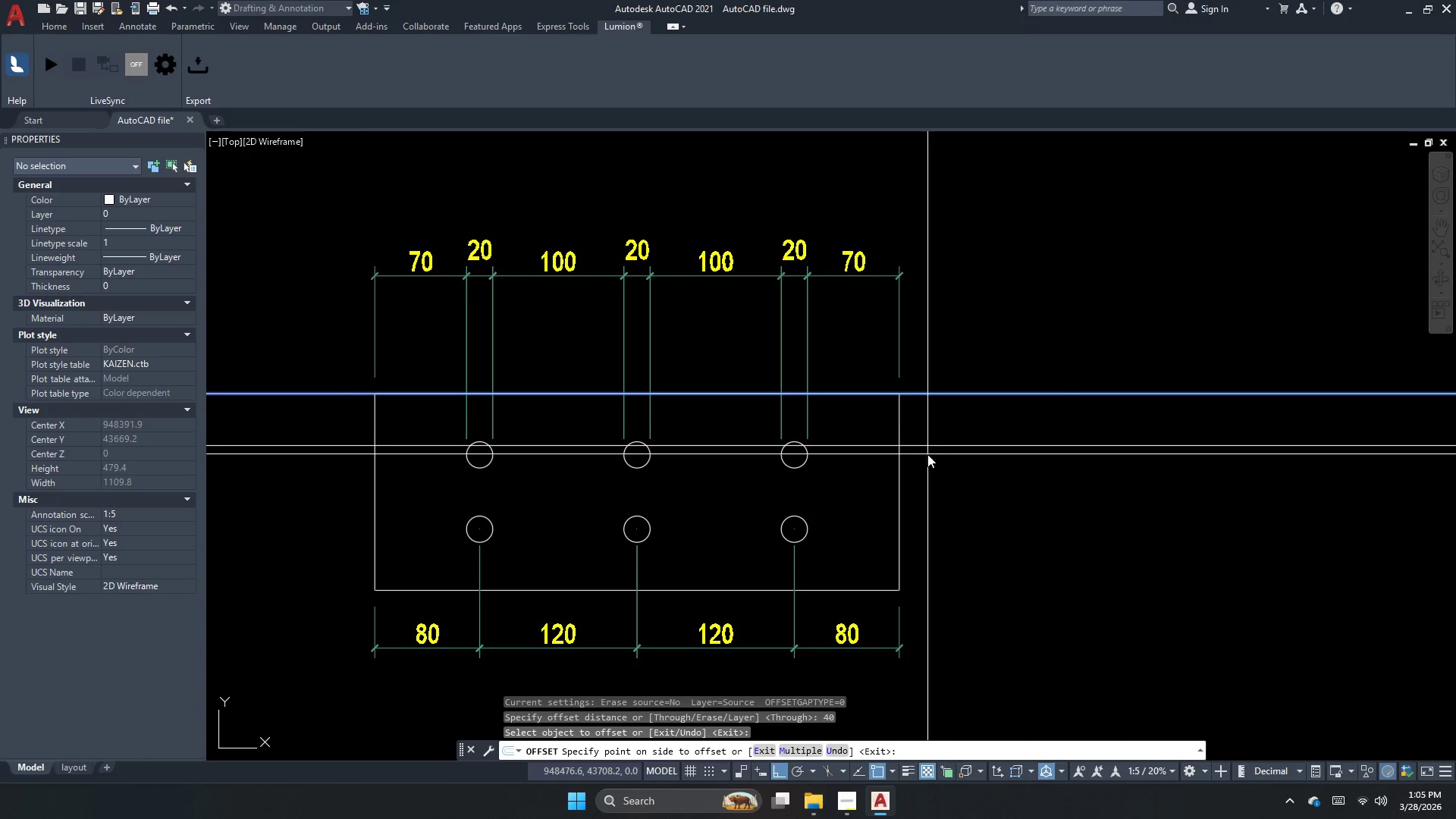 
double_click([927, 454])
 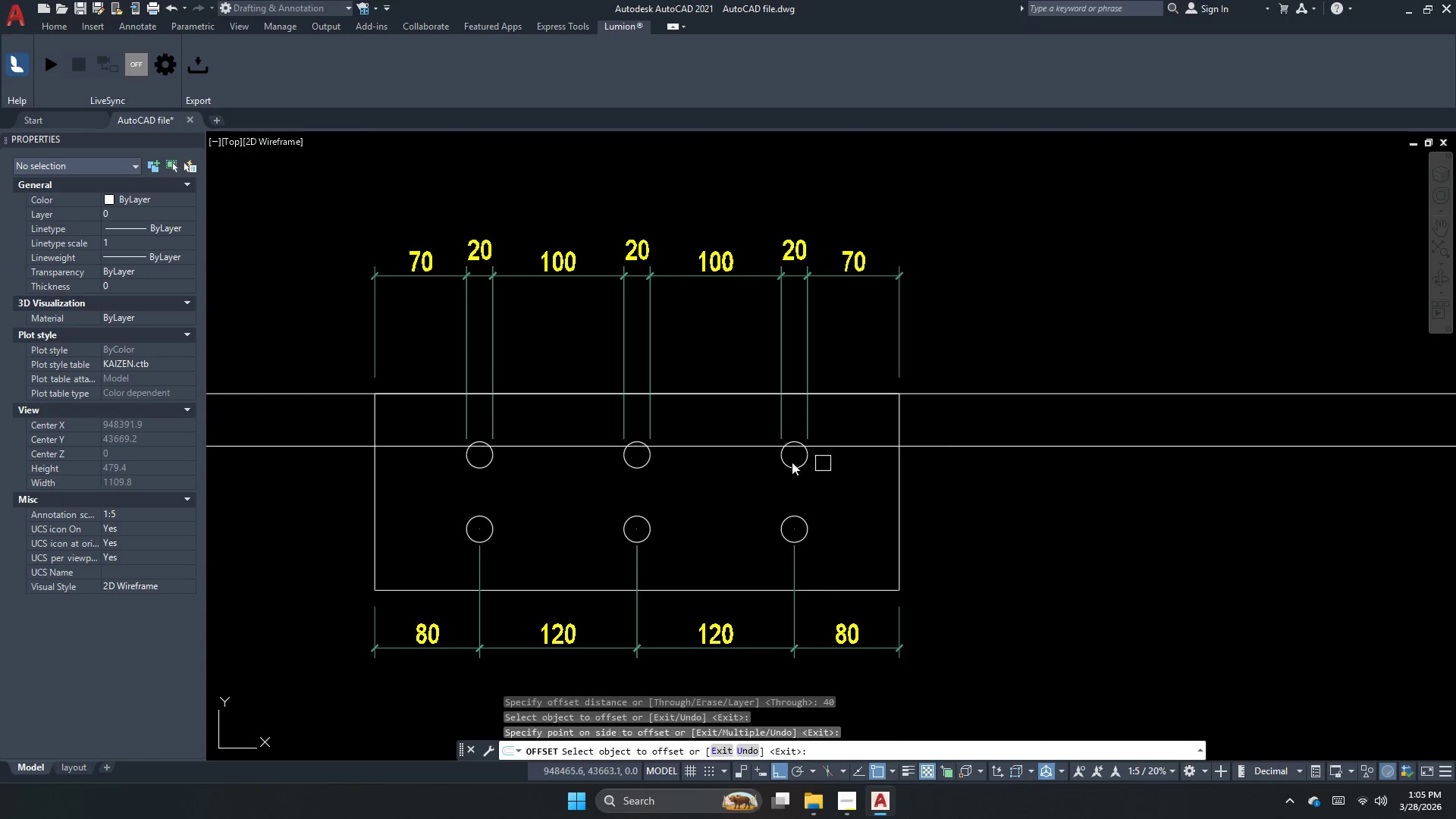 
key(Escape)
 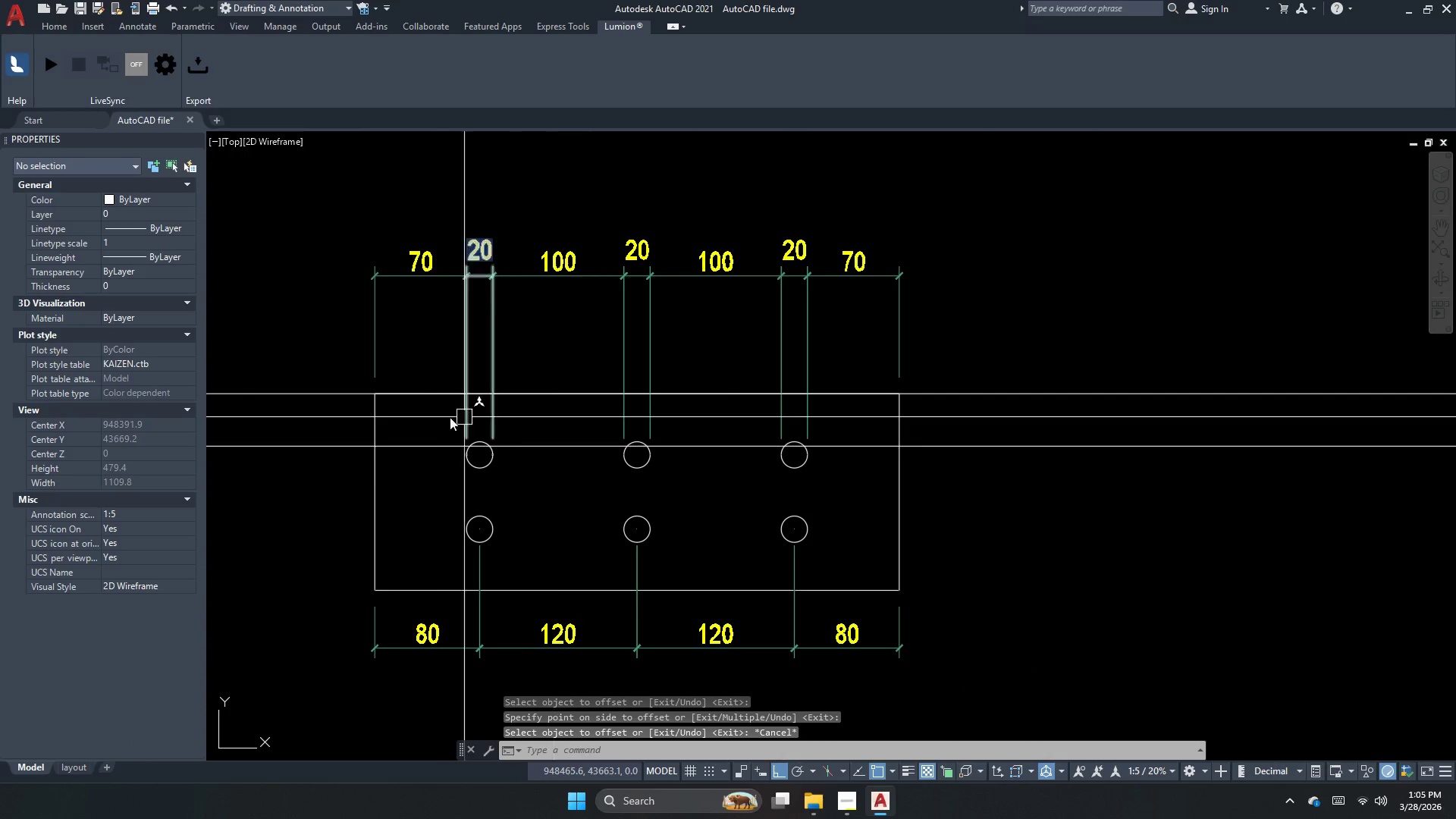 
left_click_drag(start_coordinate=[428, 420], to_coordinate=[460, 431])
 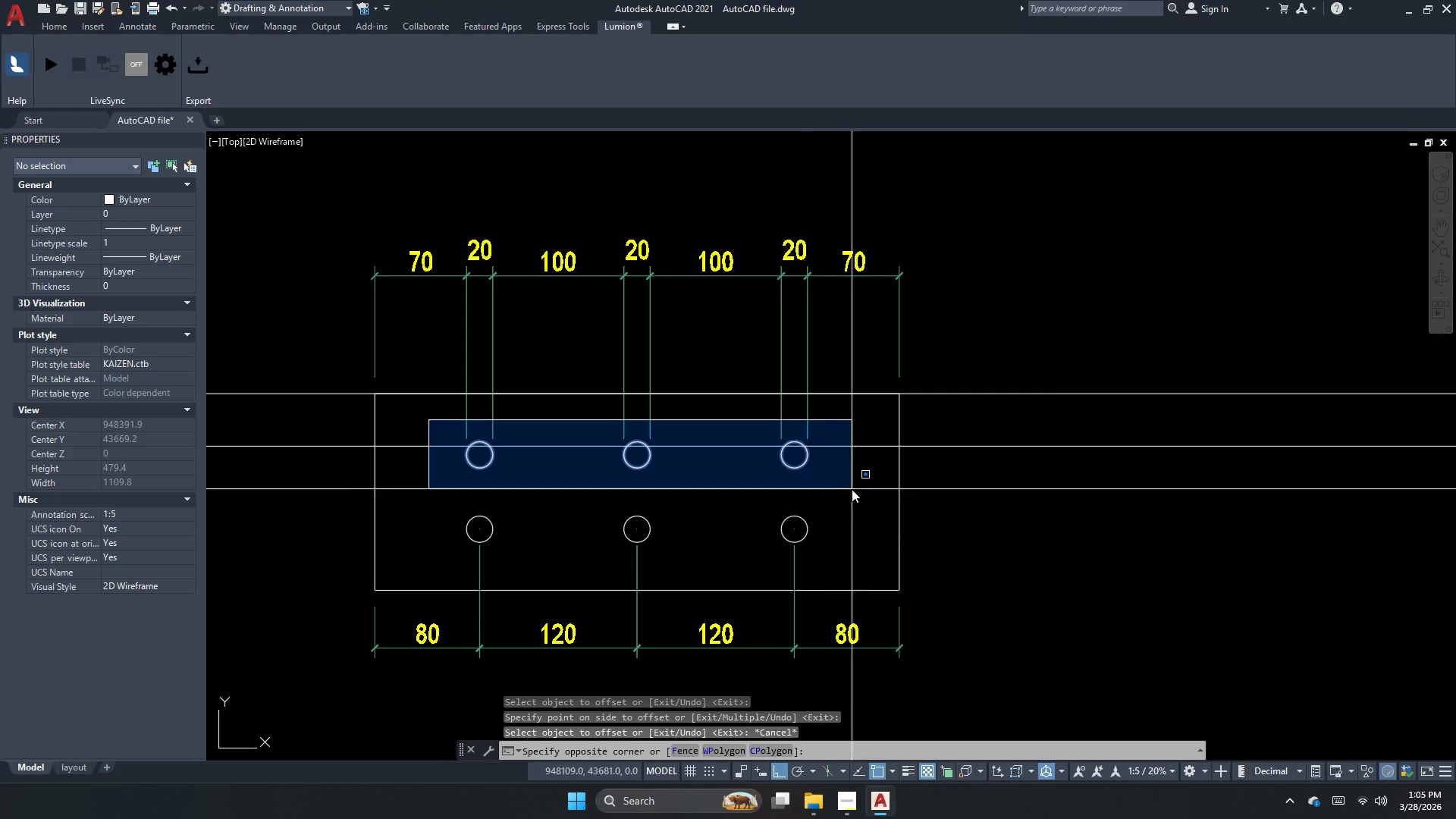 
left_click([844, 493])
 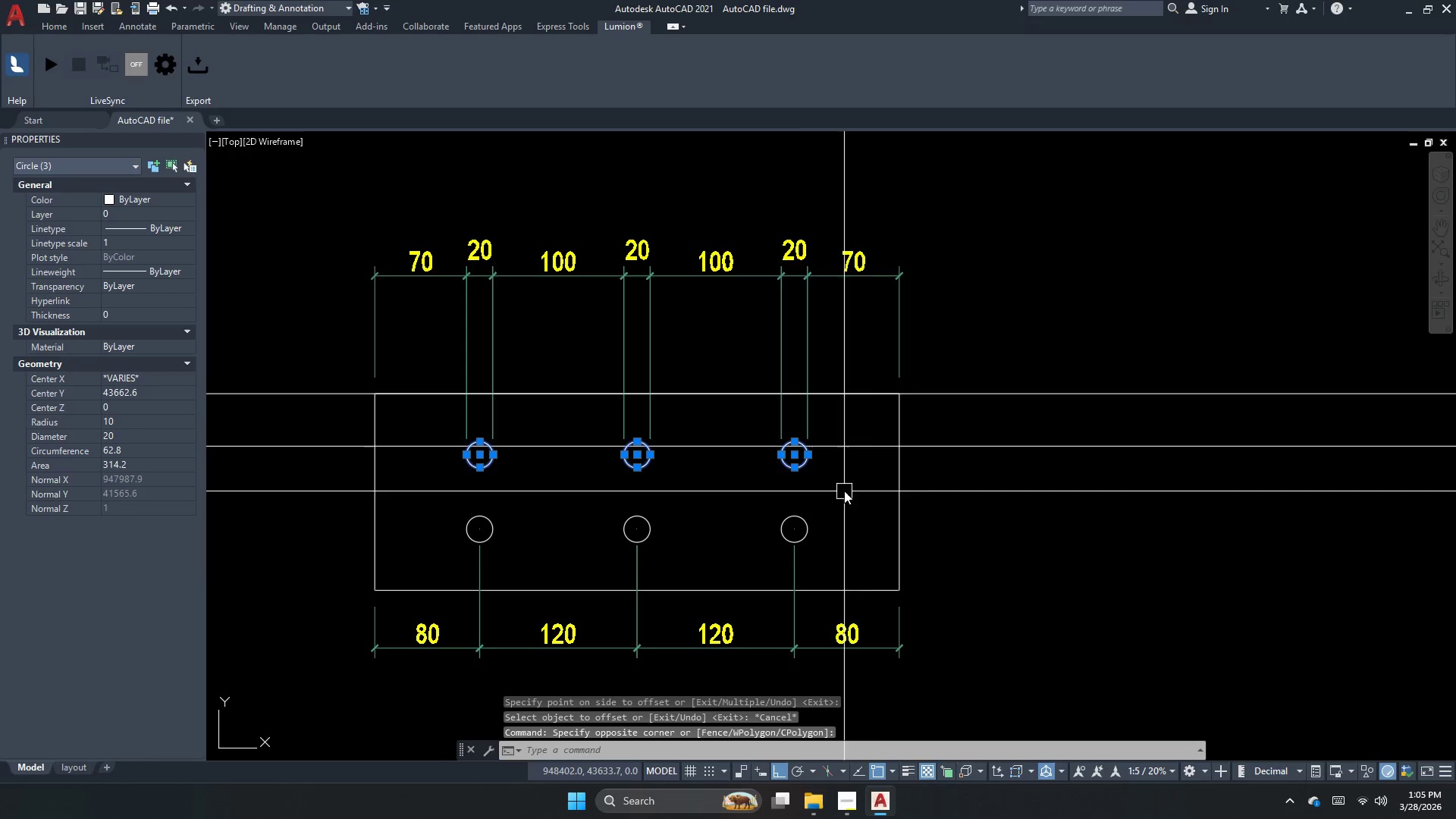 
key(Comma)
 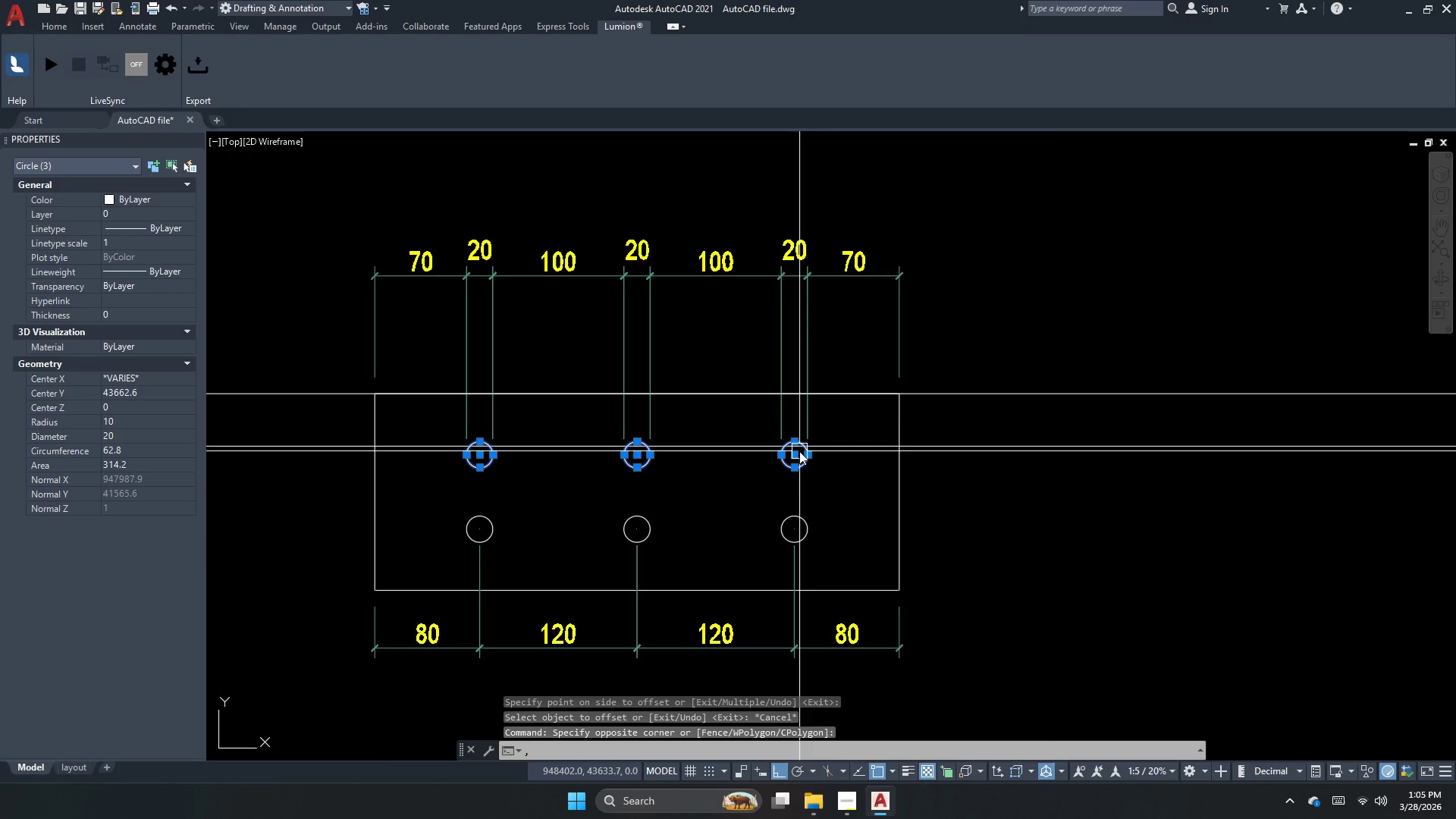 
key(Space)
 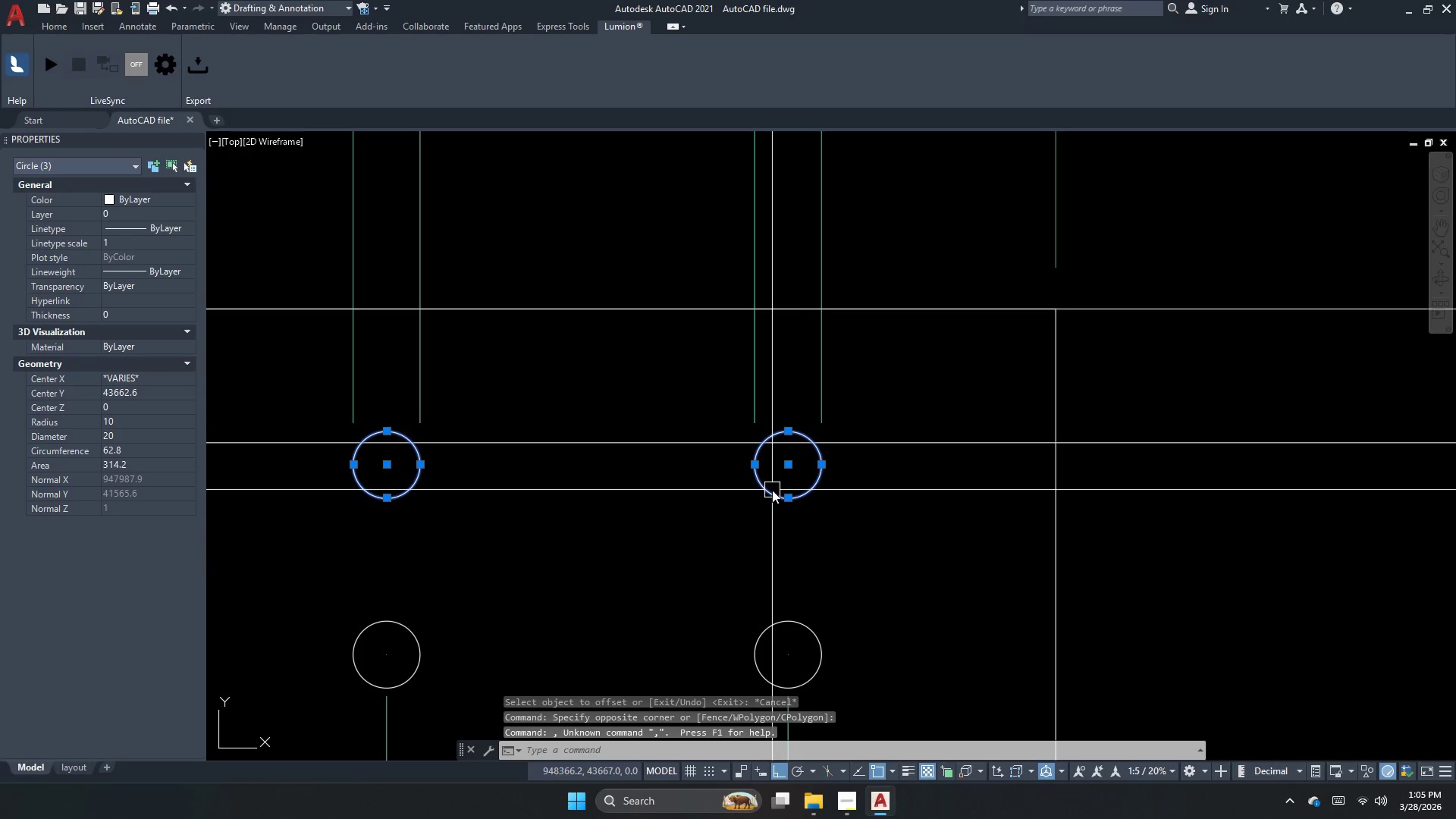 
scroll: coordinate [796, 450], scroll_direction: up, amount: 2.0
 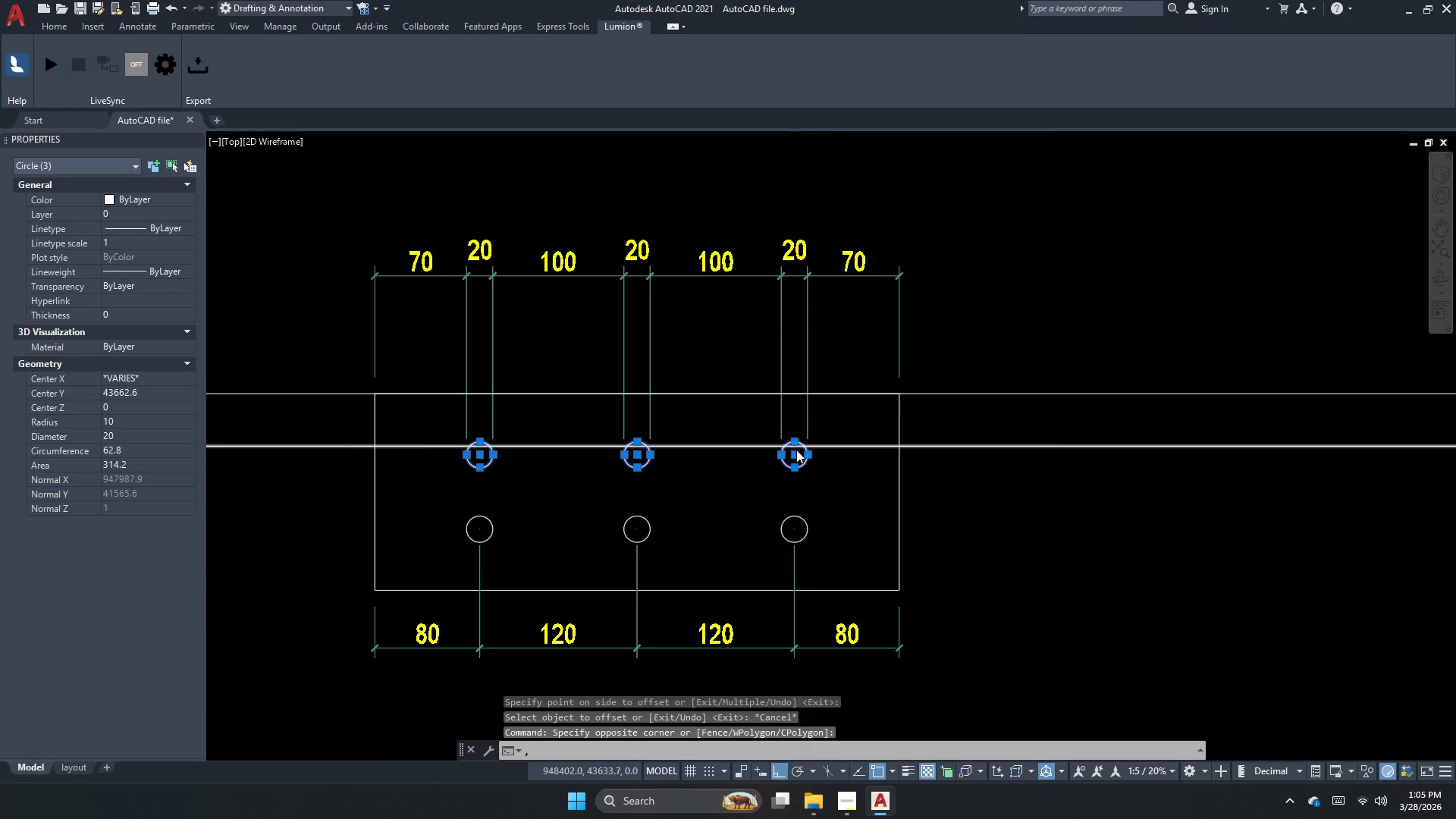 
key(Escape)
 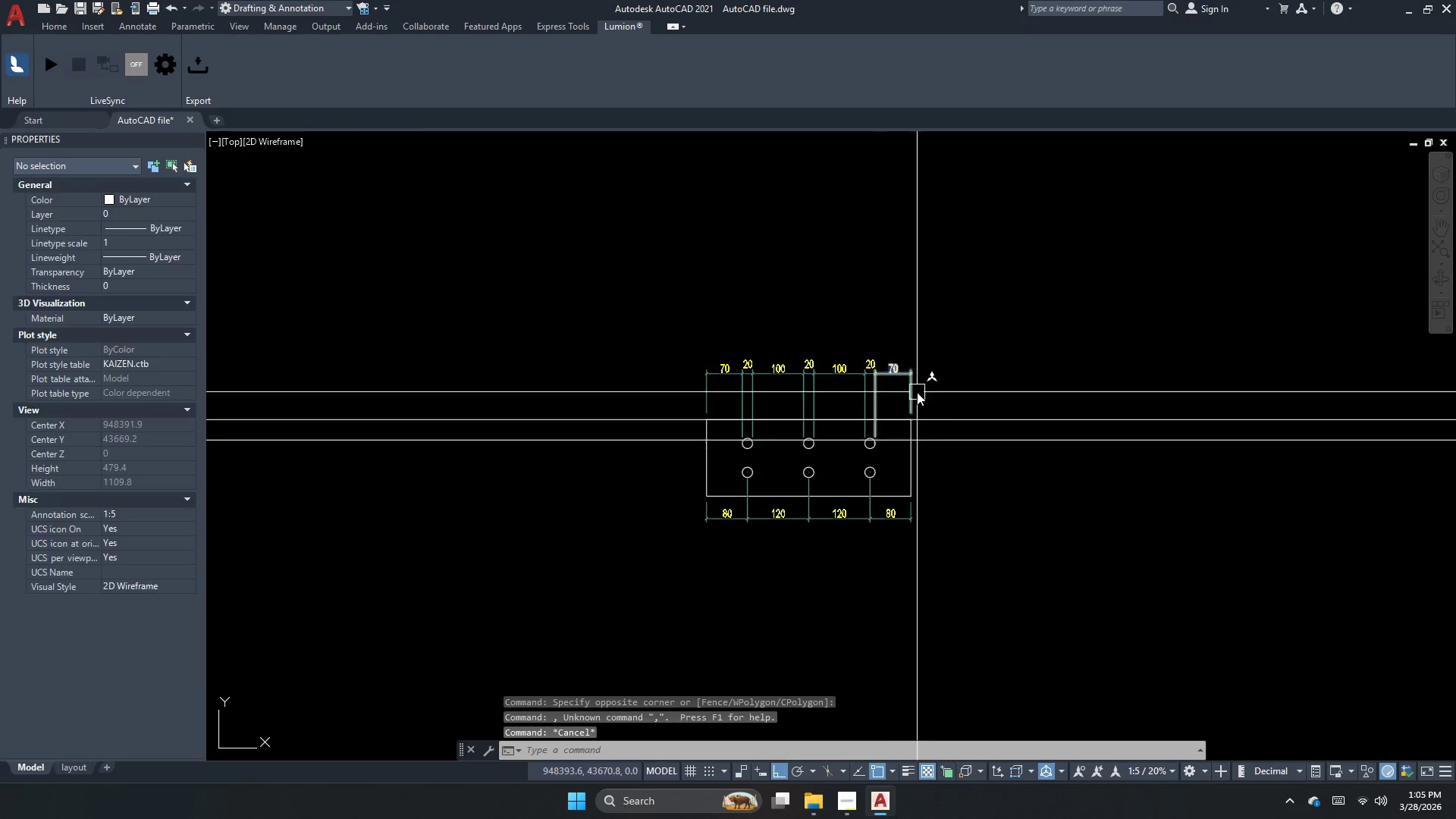 
scroll: coordinate [885, 439], scroll_direction: down, amount: 4.0
 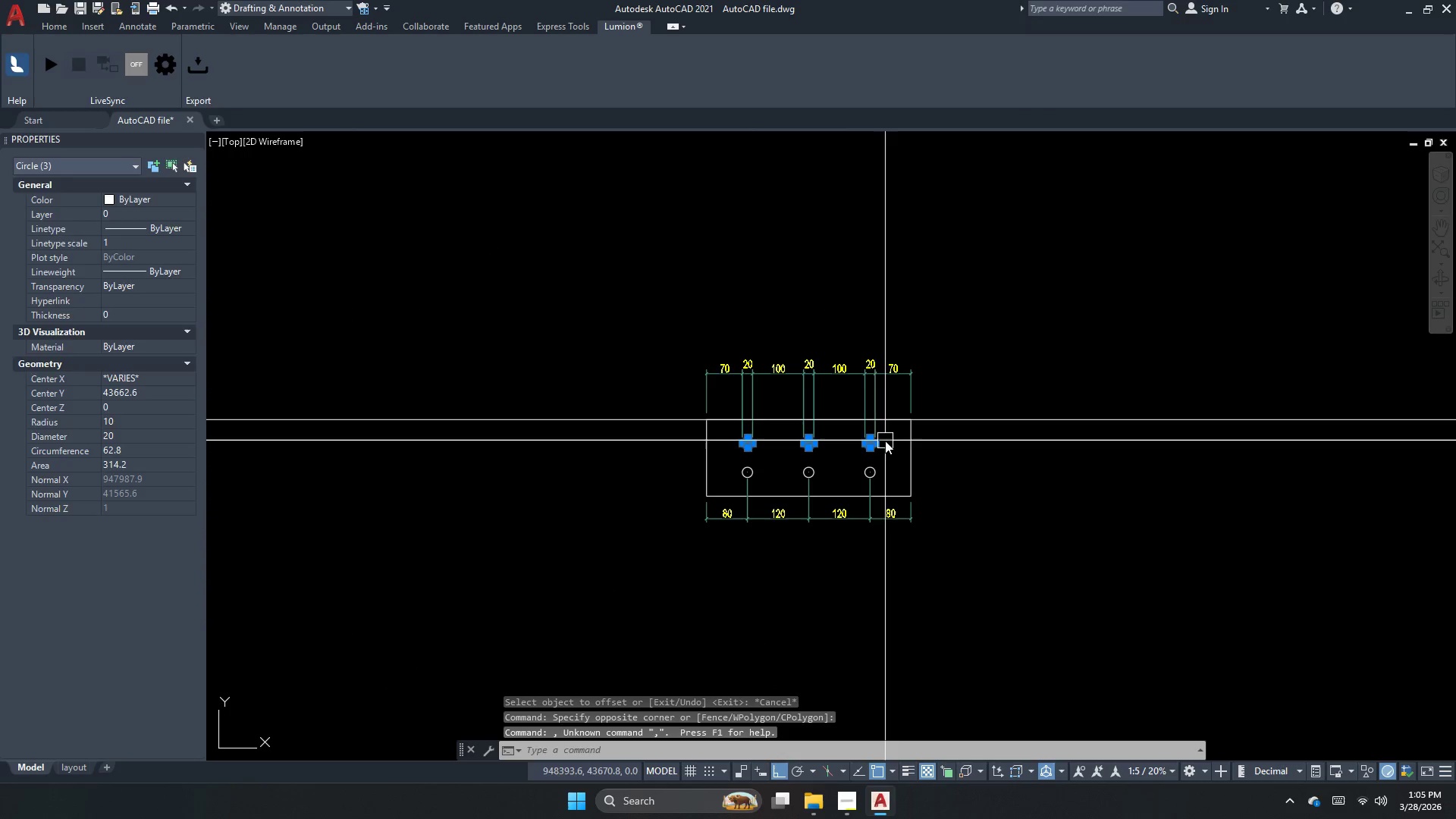 
left_click_drag(start_coordinate=[937, 382], to_coordinate=[907, 377])
 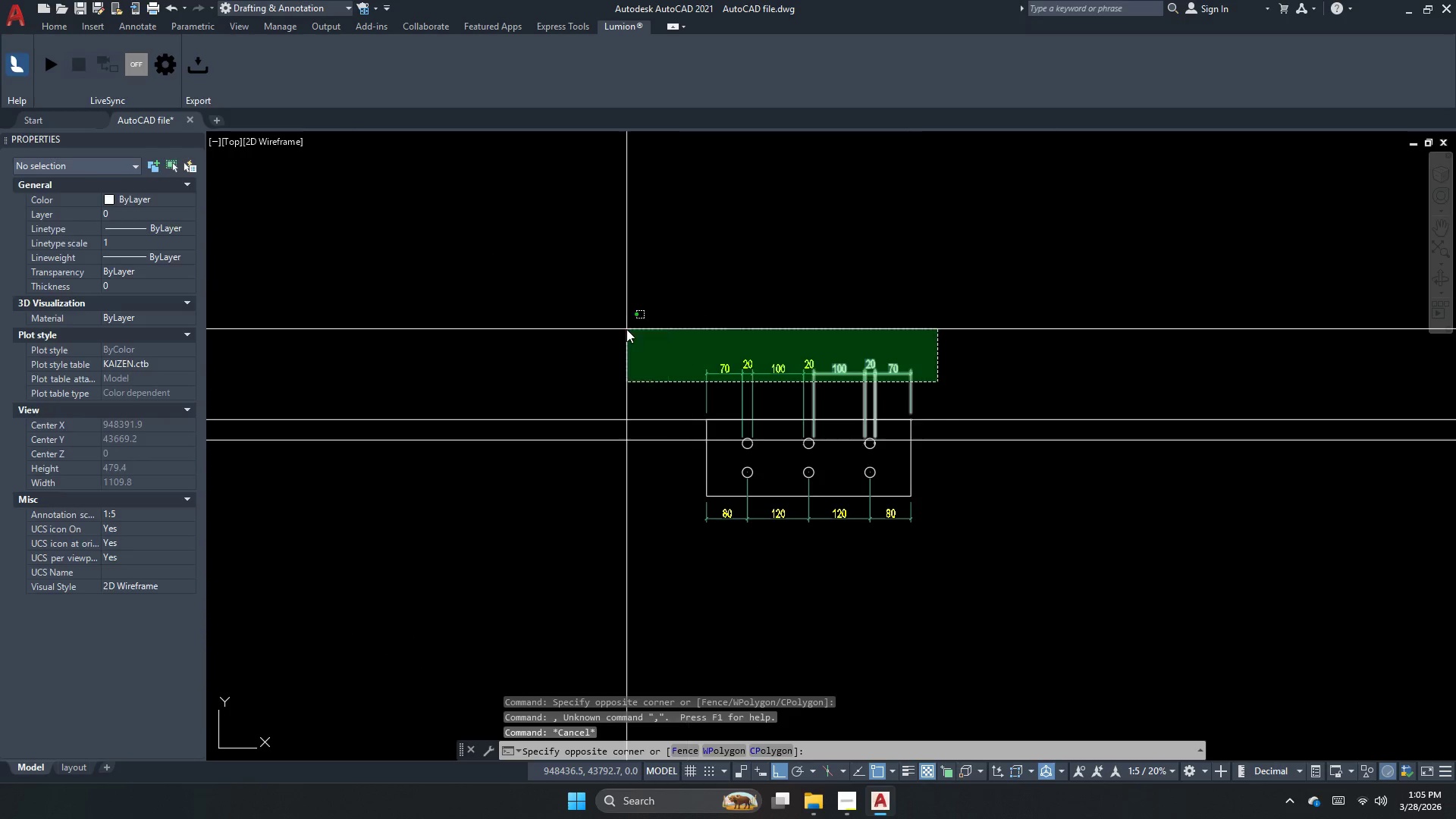 
key(E)
 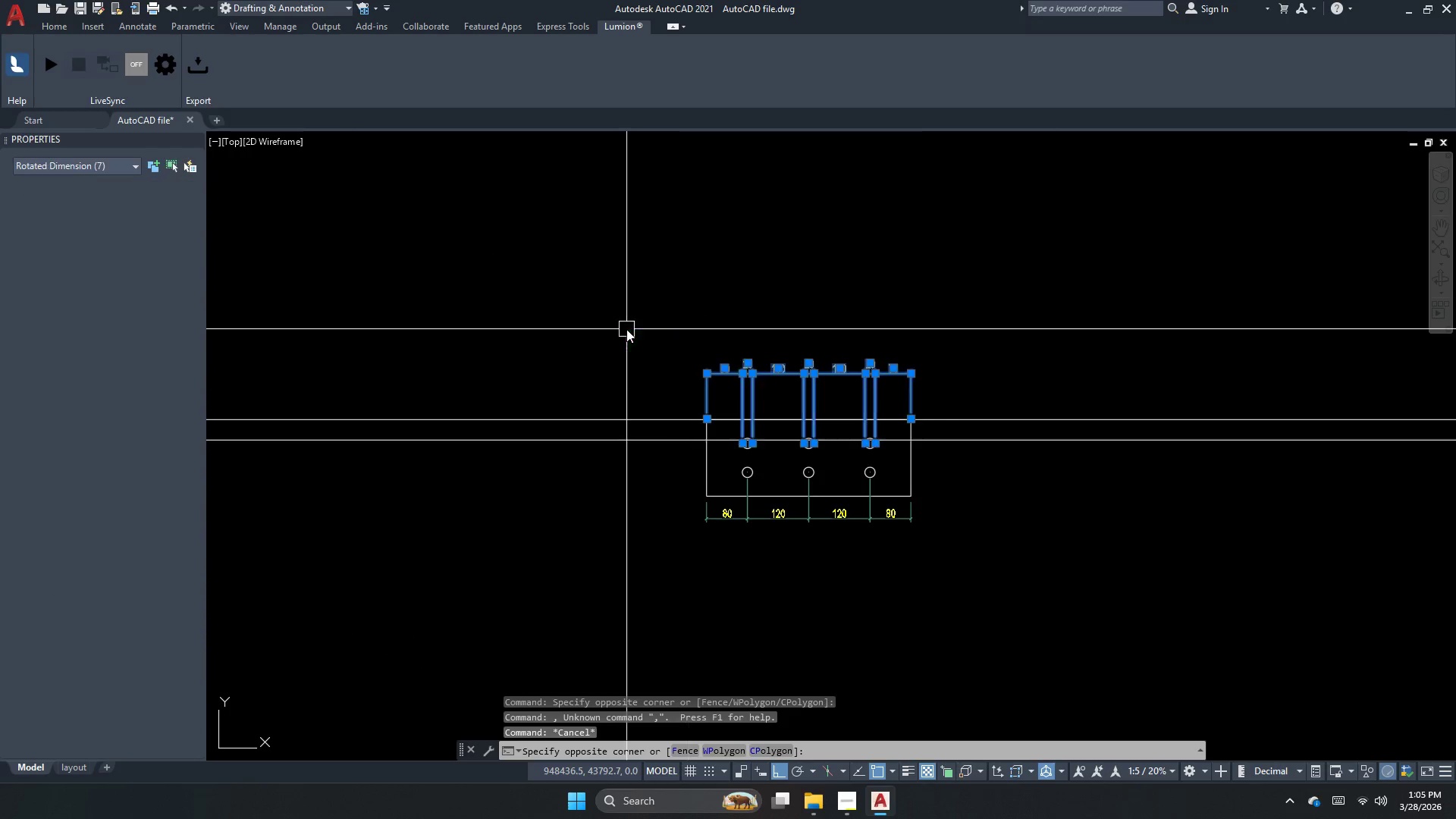 
key(Space)
 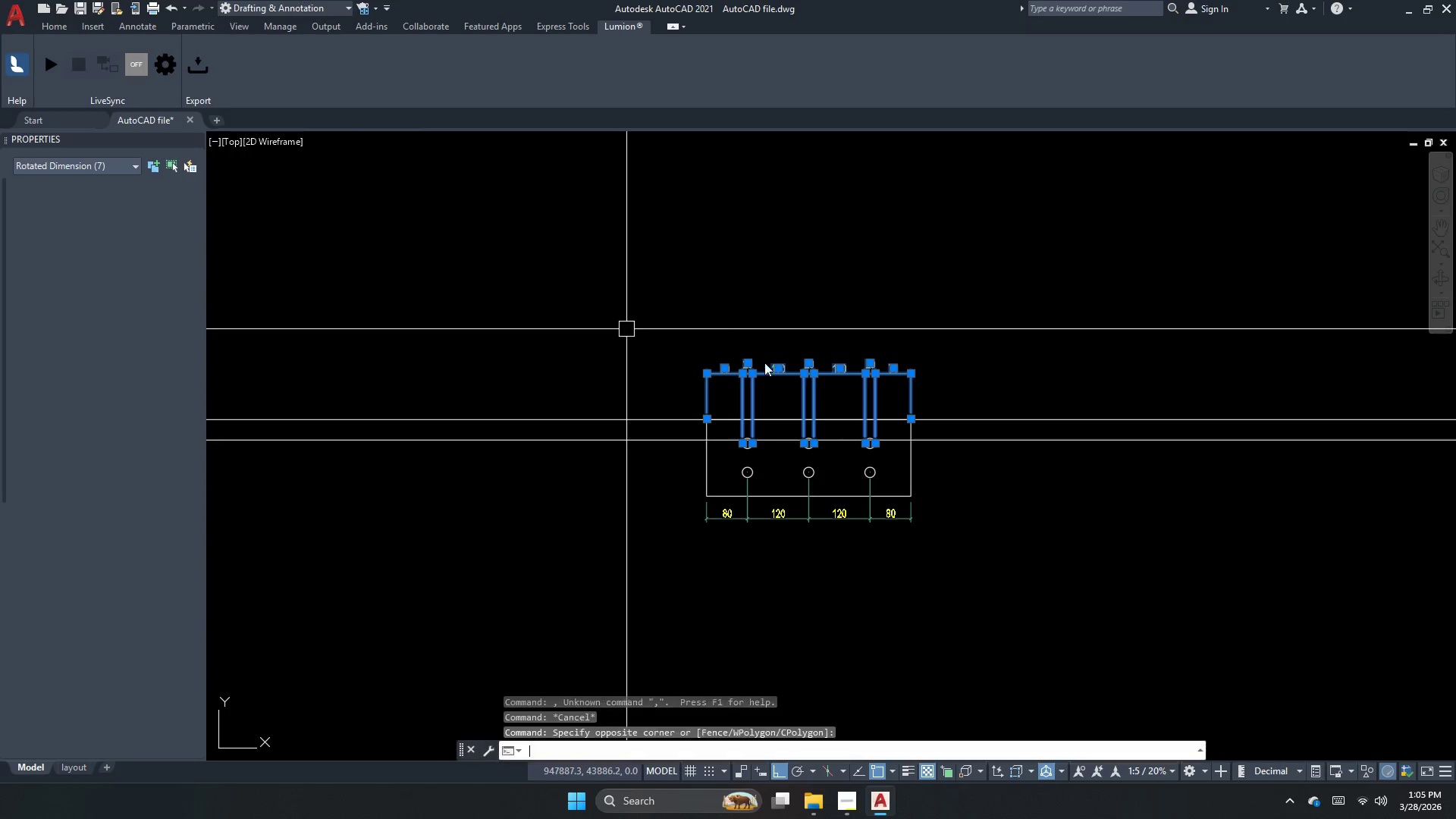 
key(Escape)
 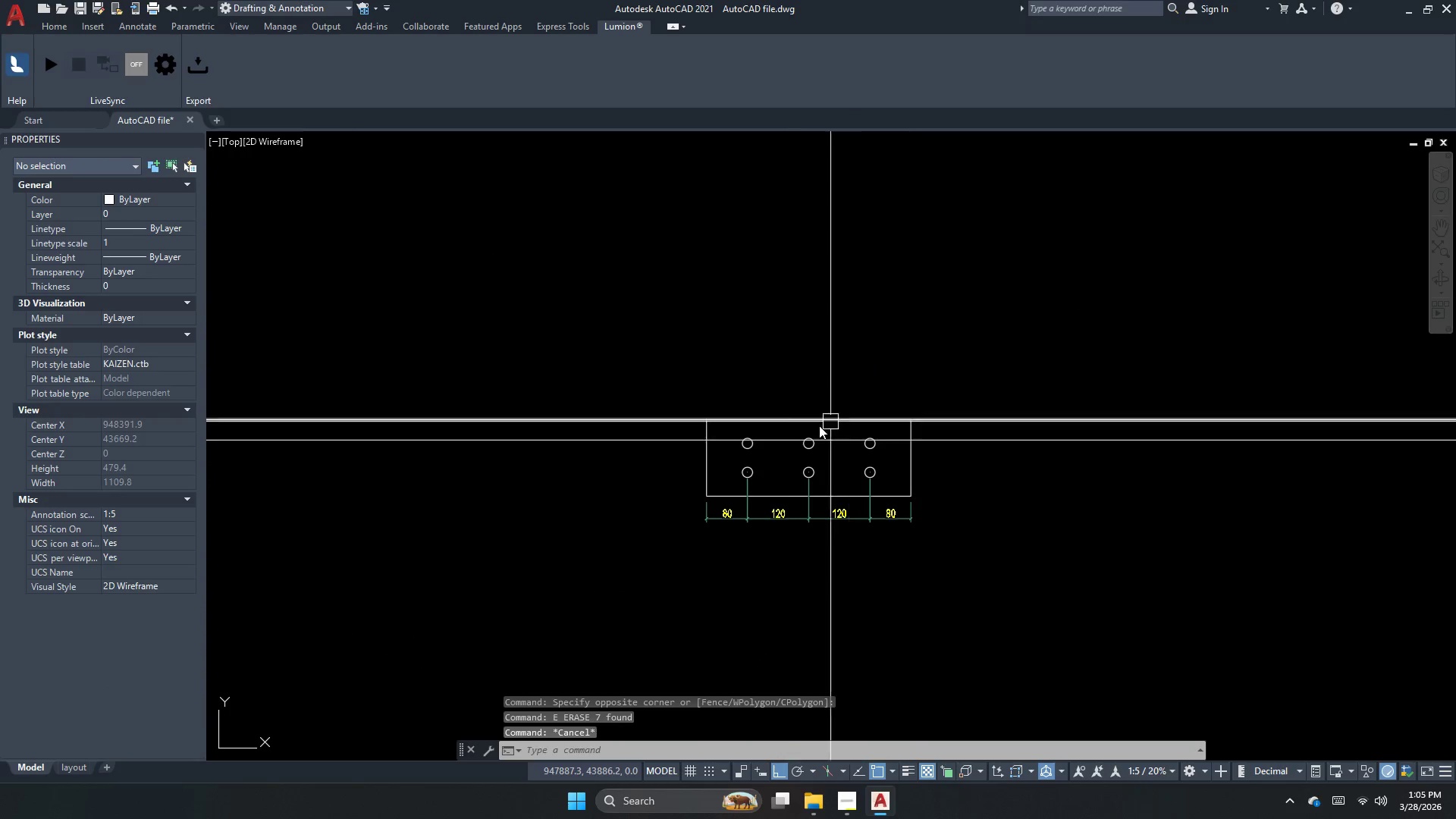 
left_click_drag(start_coordinate=[645, 416], to_coordinate=[671, 432])
 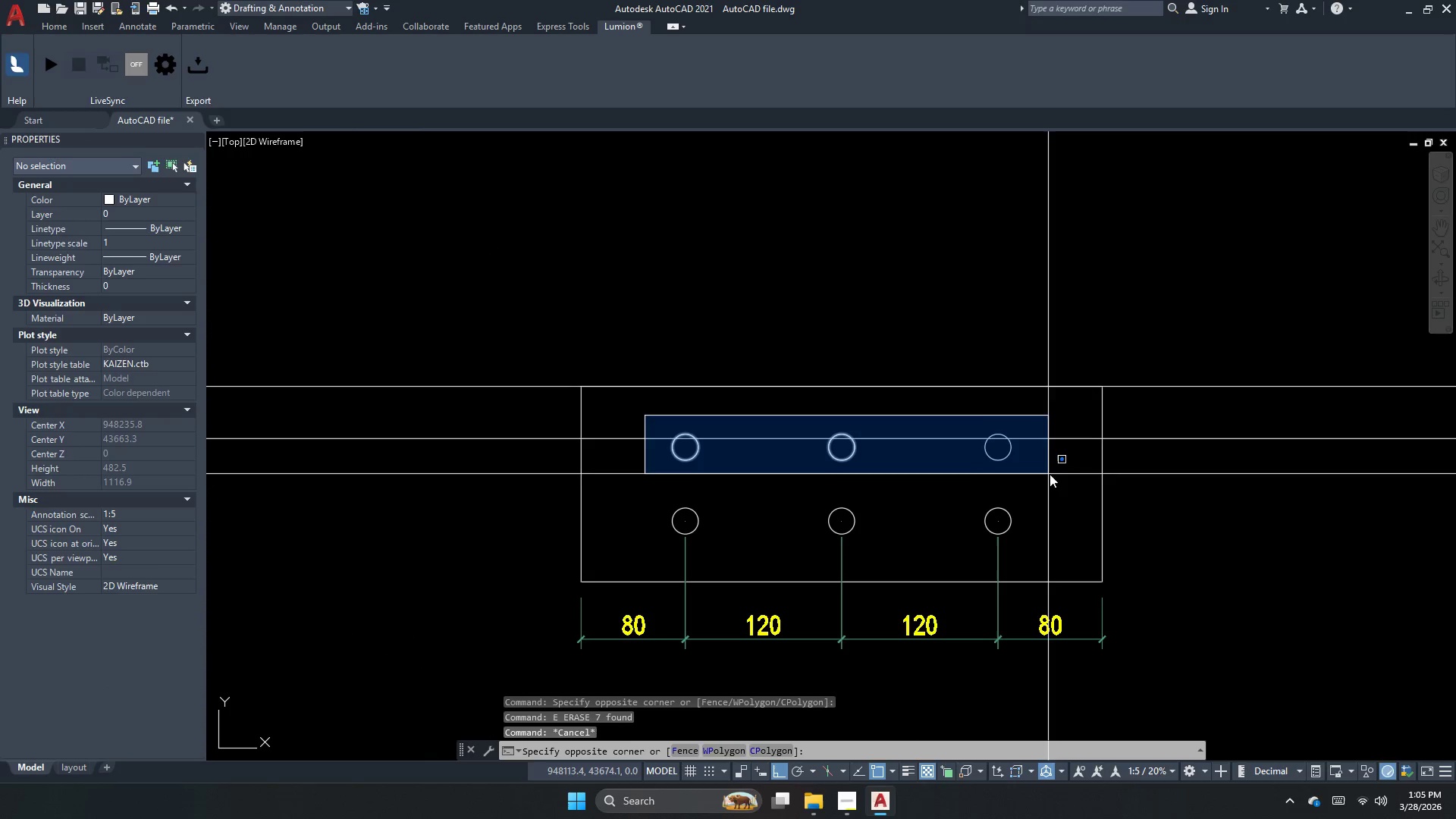 
scroll: coordinate [786, 441], scroll_direction: up, amount: 2.0
 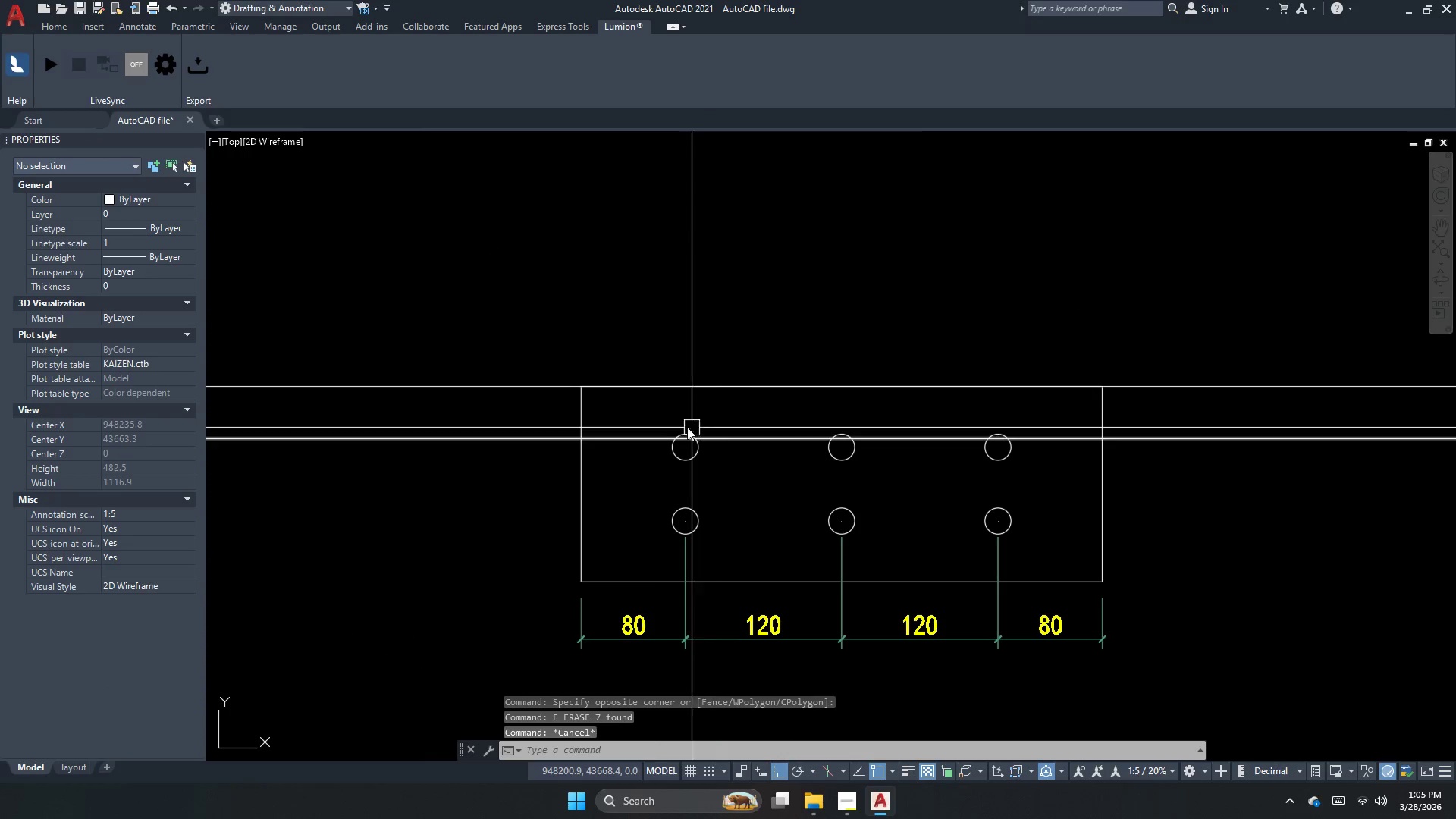 
left_click_drag(start_coordinate=[1065, 497], to_coordinate=[1059, 493])
 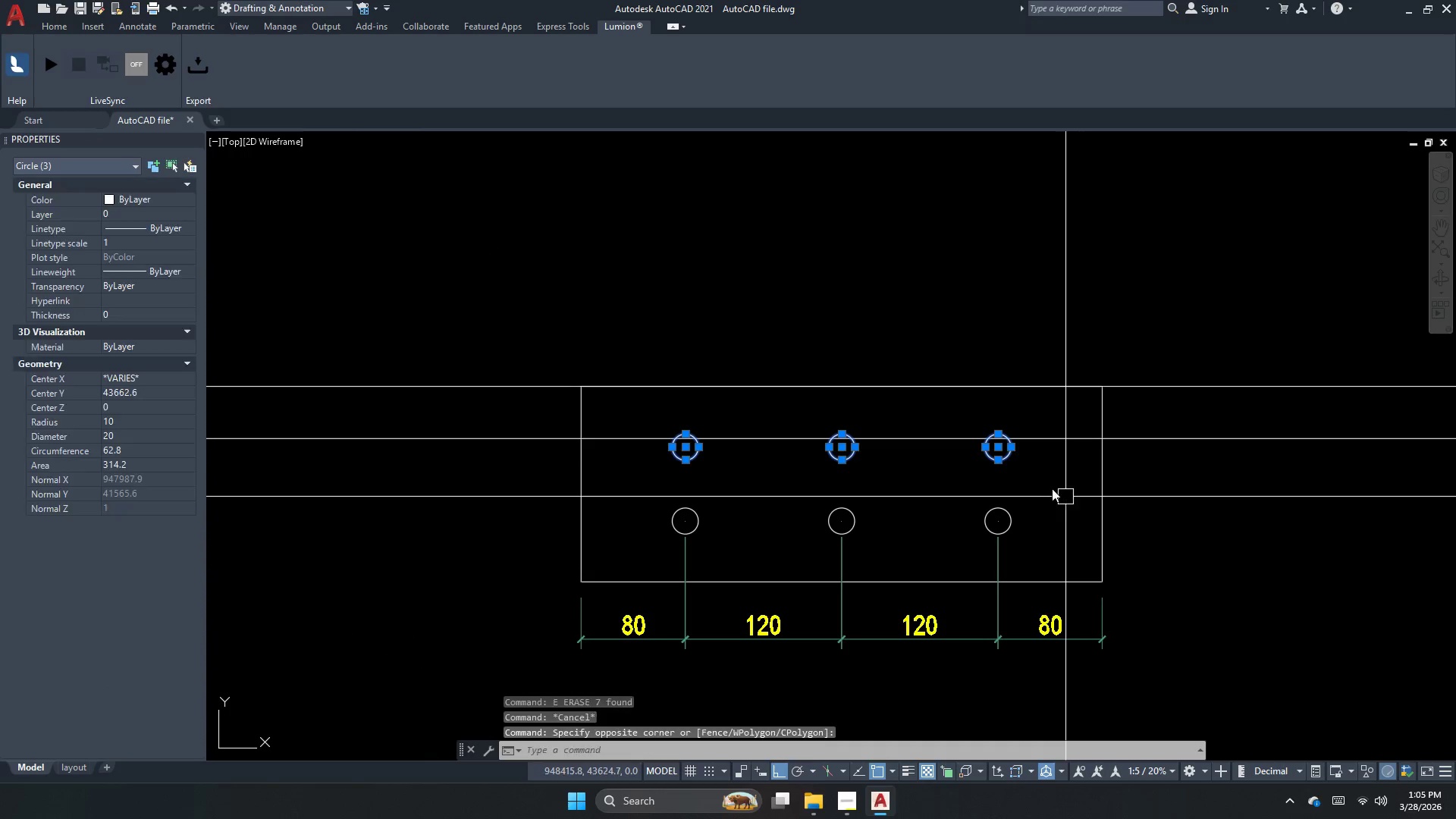 
key(M)
 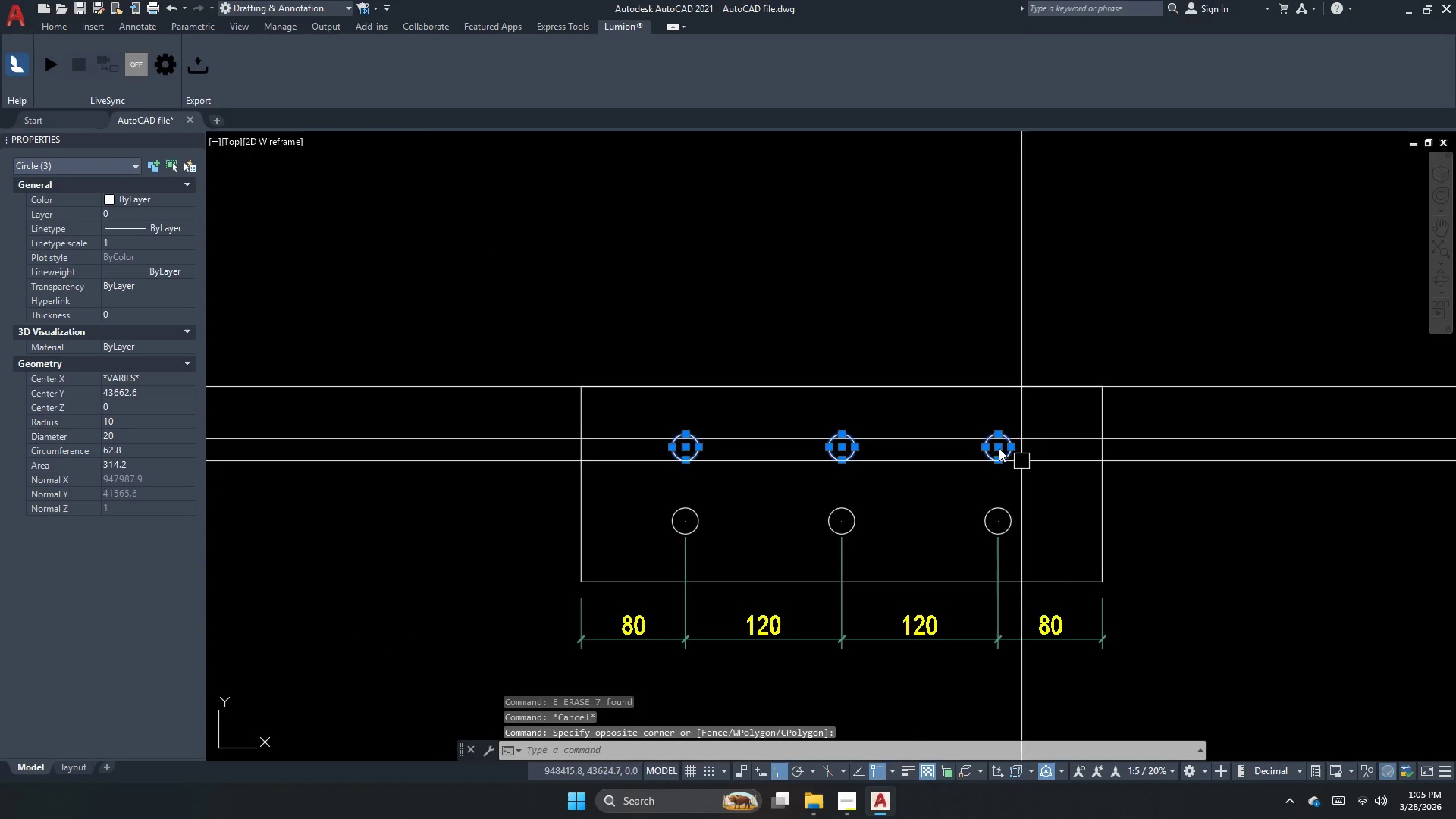 
key(Space)
 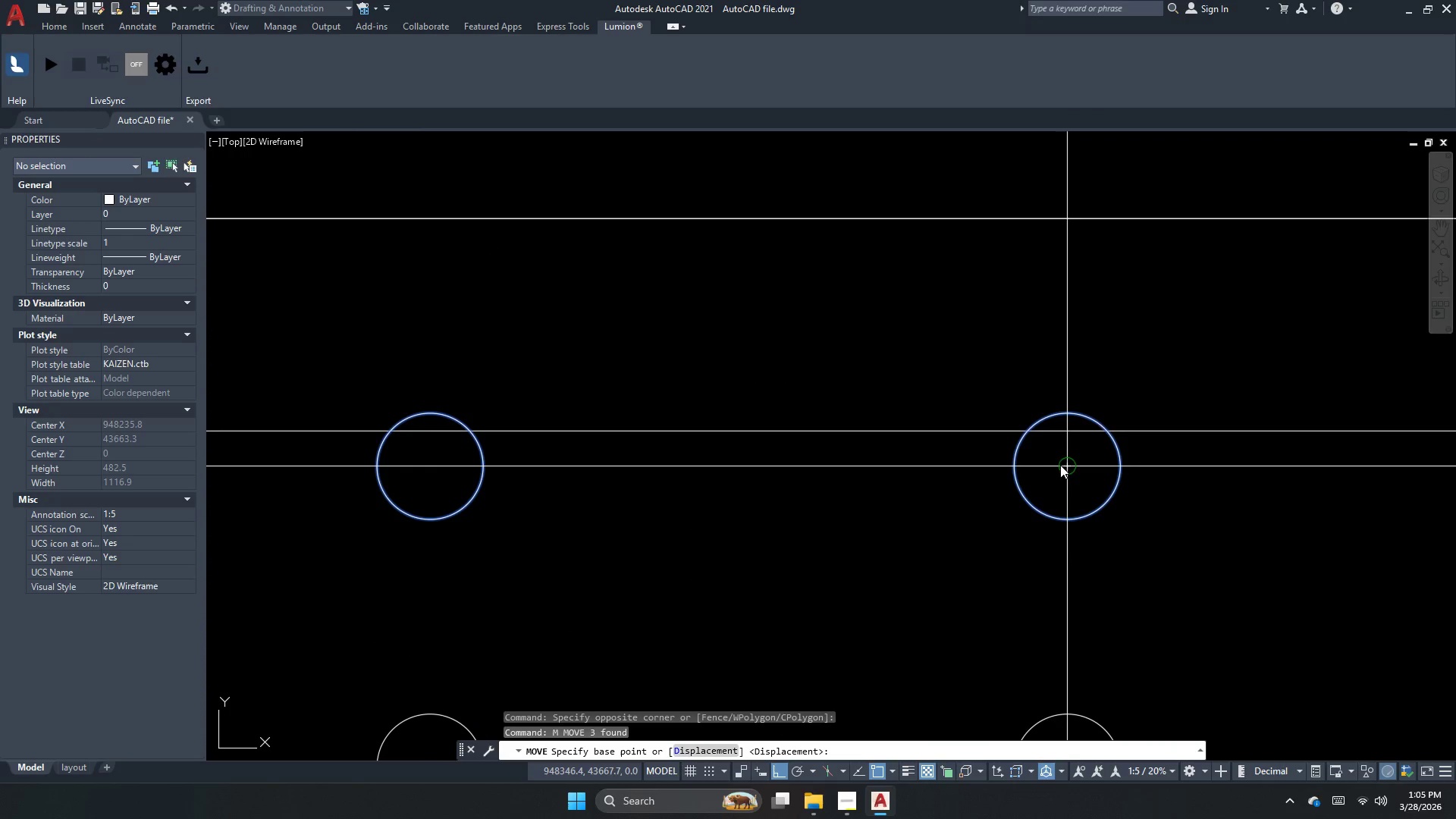 
scroll: coordinate [972, 444], scroll_direction: up, amount: 3.0
 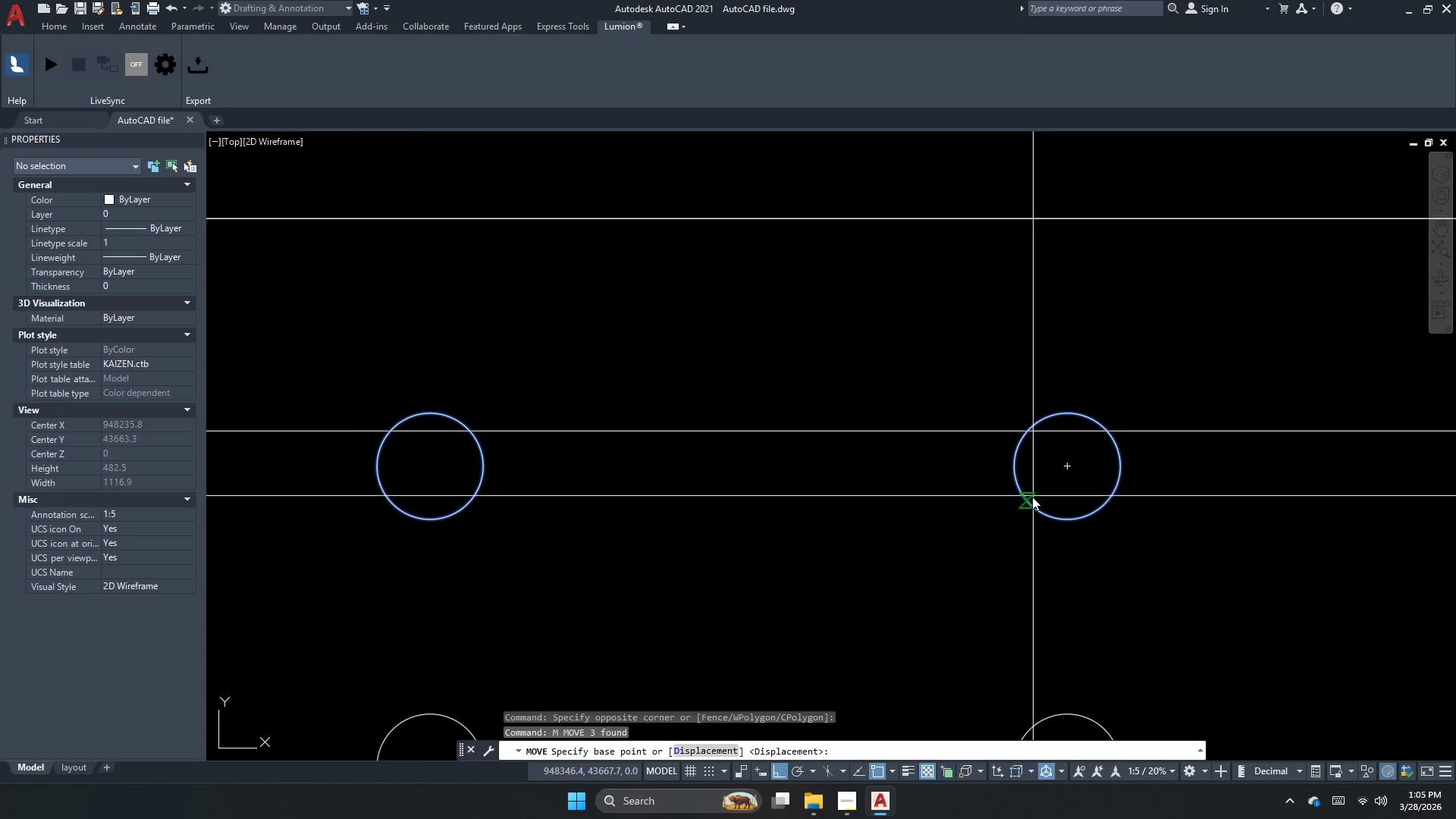 
left_click_drag(start_coordinate=[1068, 462], to_coordinate=[1072, 460])
 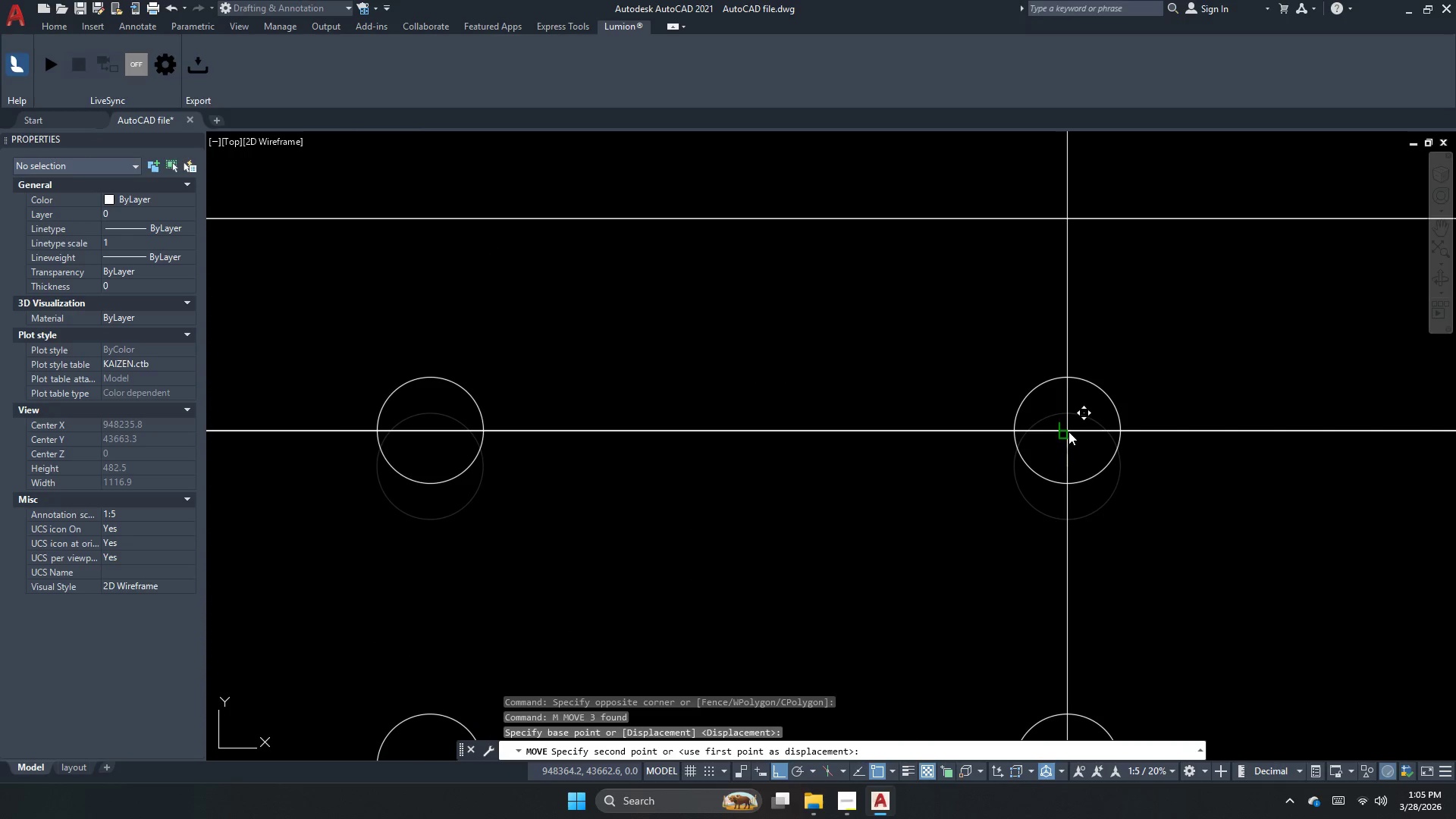 
left_click_drag(start_coordinate=[1068, 431], to_coordinate=[1053, 450])
 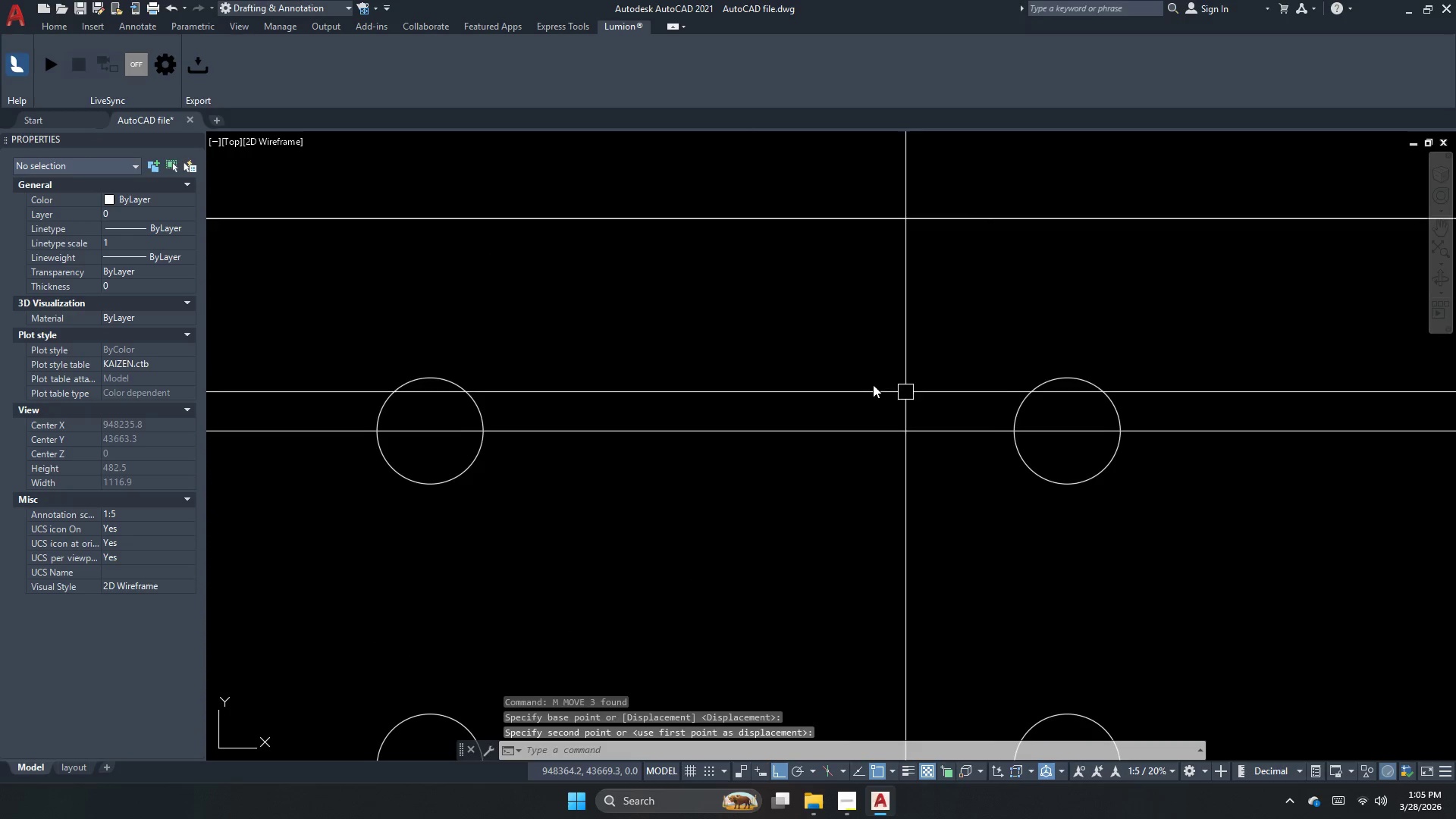 
scroll: coordinate [682, 449], scroll_direction: up, amount: 1.0
 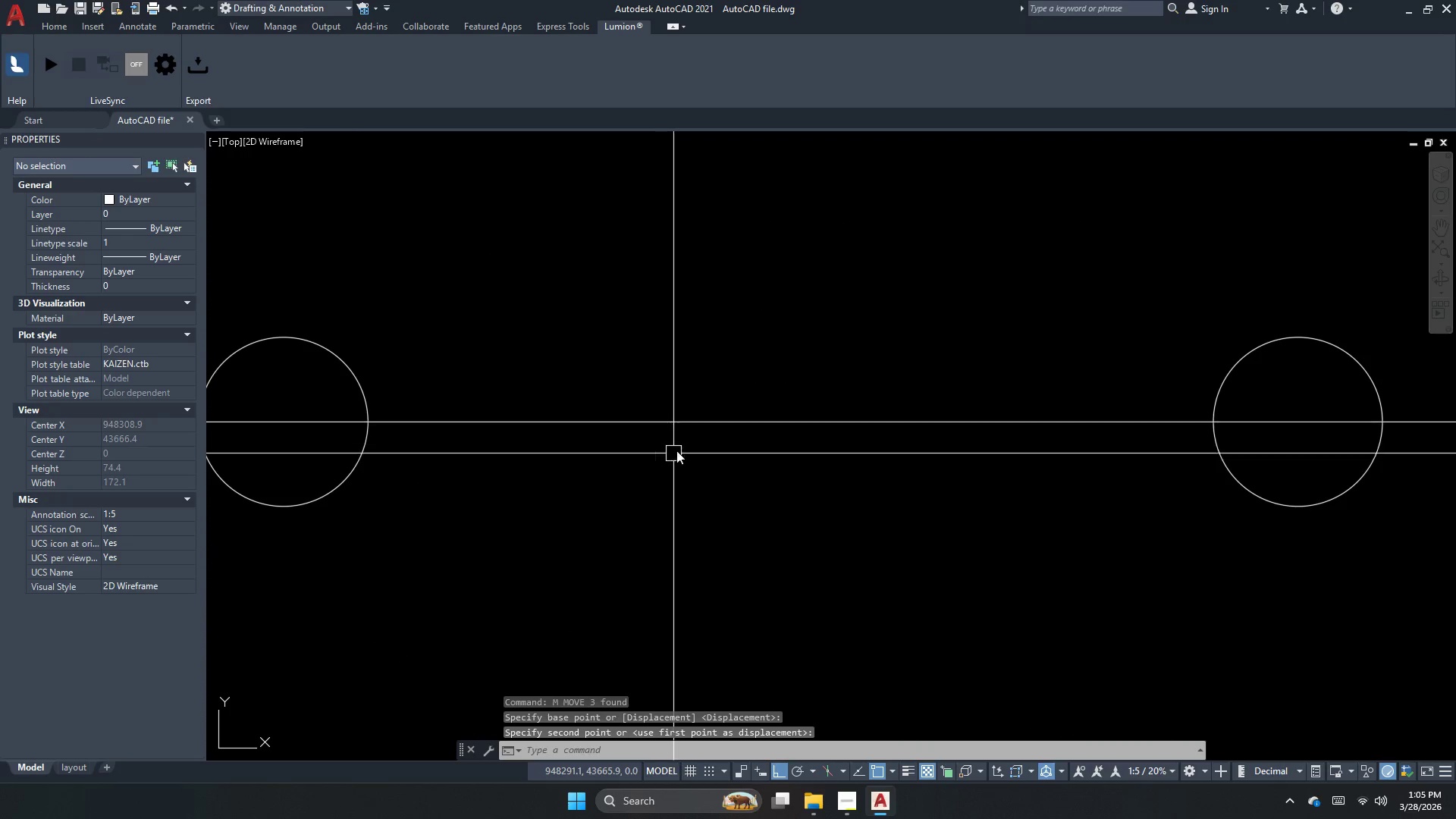 
key(Escape)
 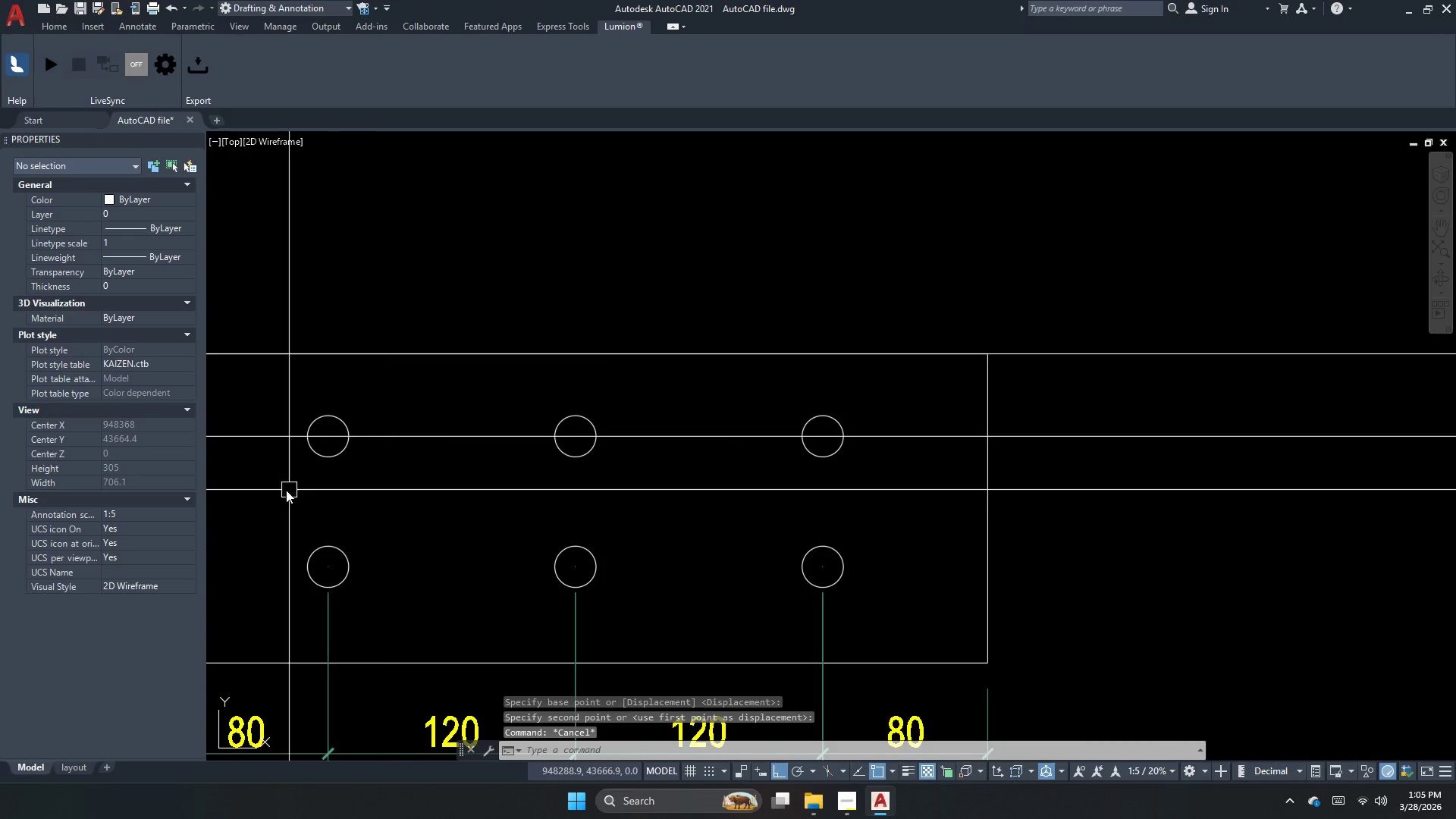 
scroll: coordinate [667, 441], scroll_direction: down, amount: 3.0
 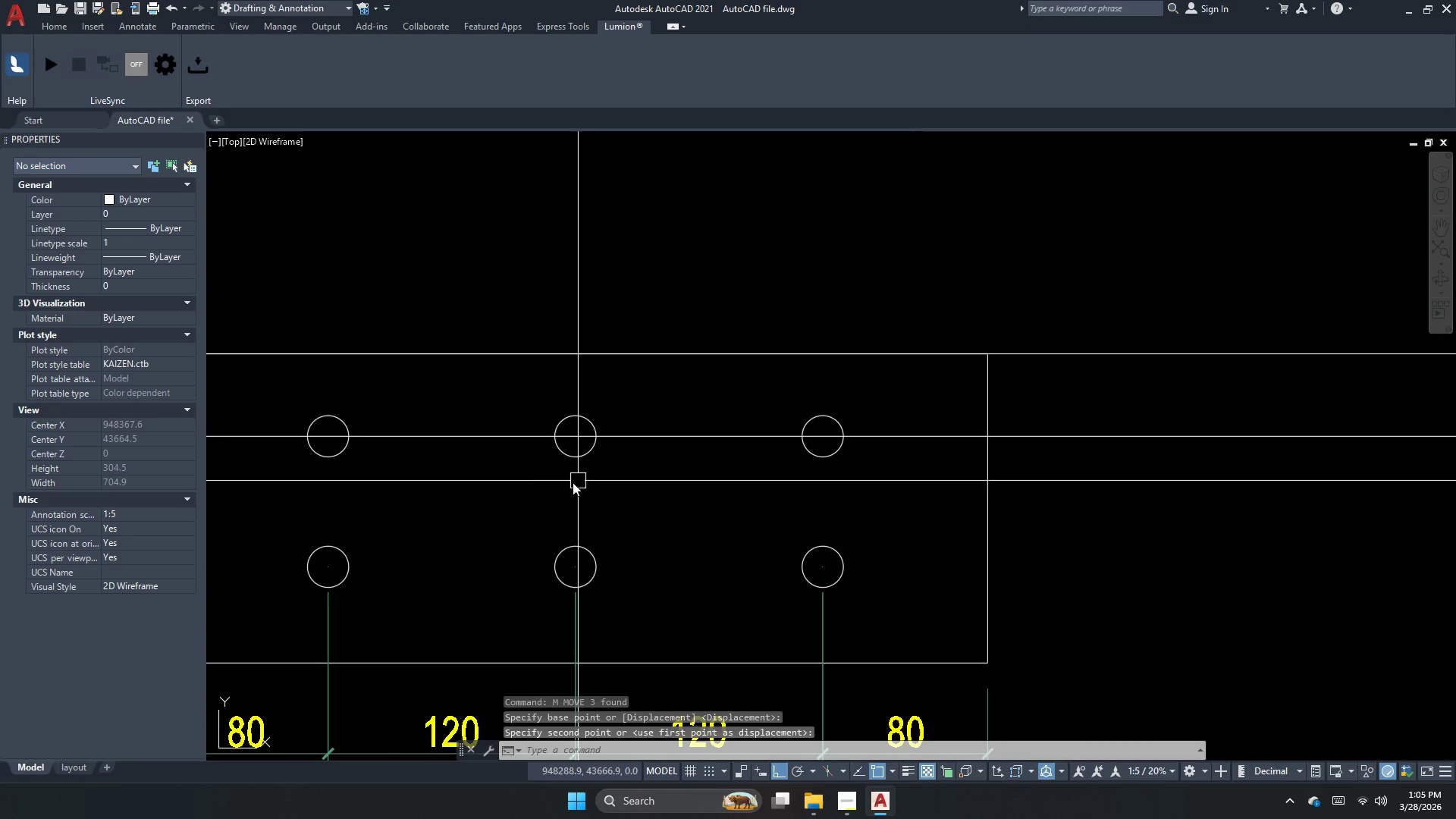 
left_click_drag(start_coordinate=[281, 490], to_coordinate=[297, 504])
 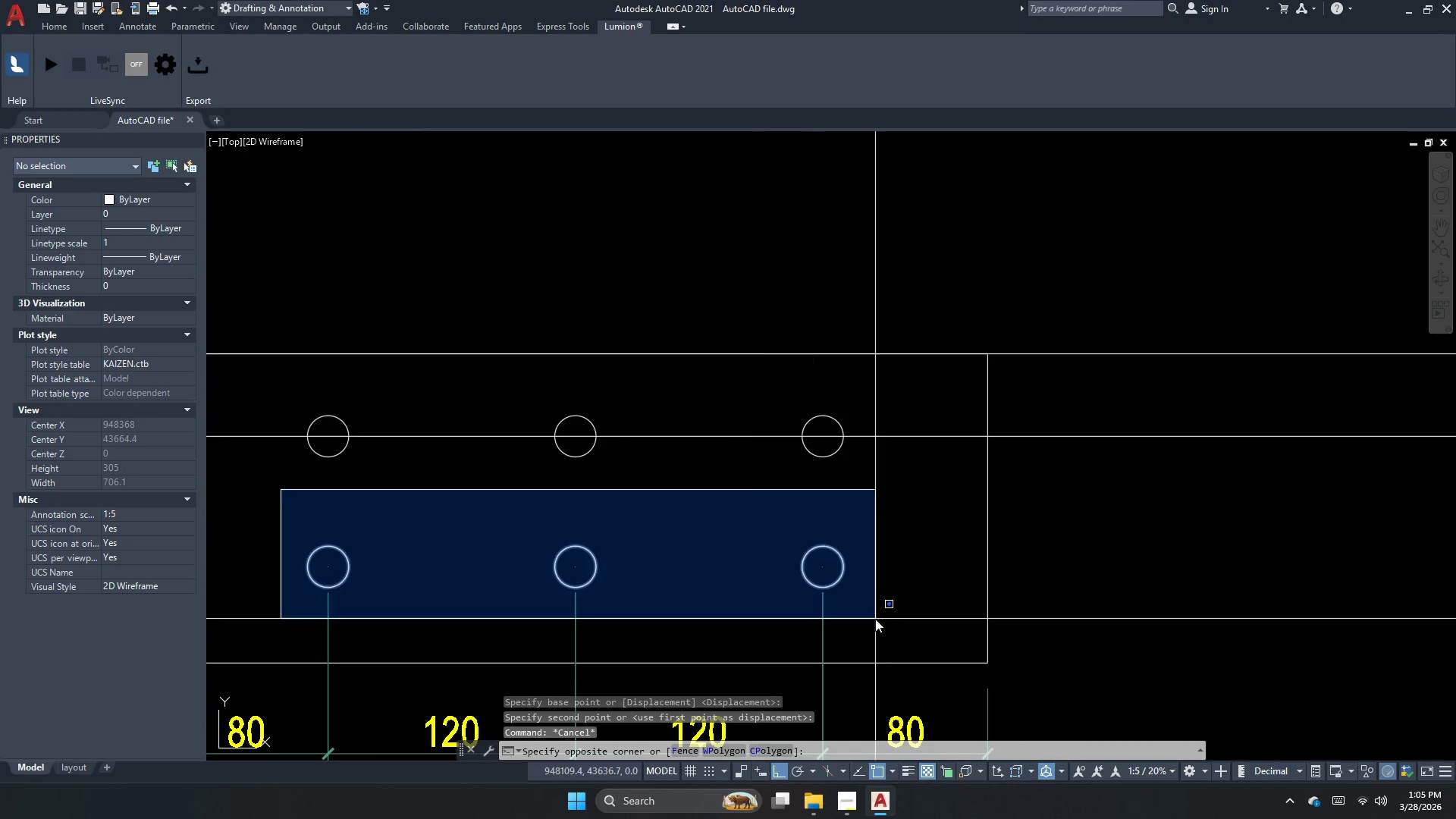 
key(E)
 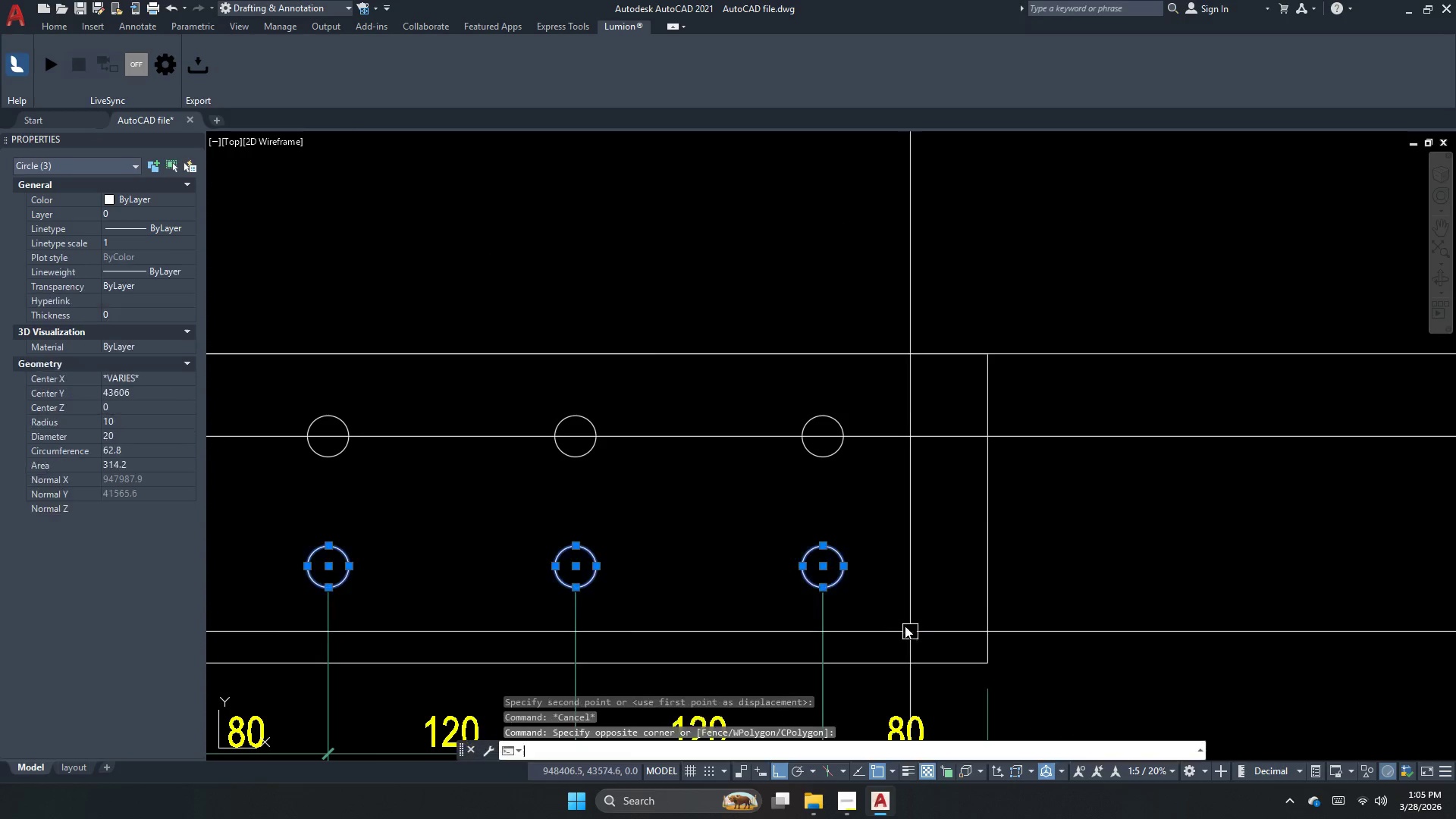 
key(Space)
 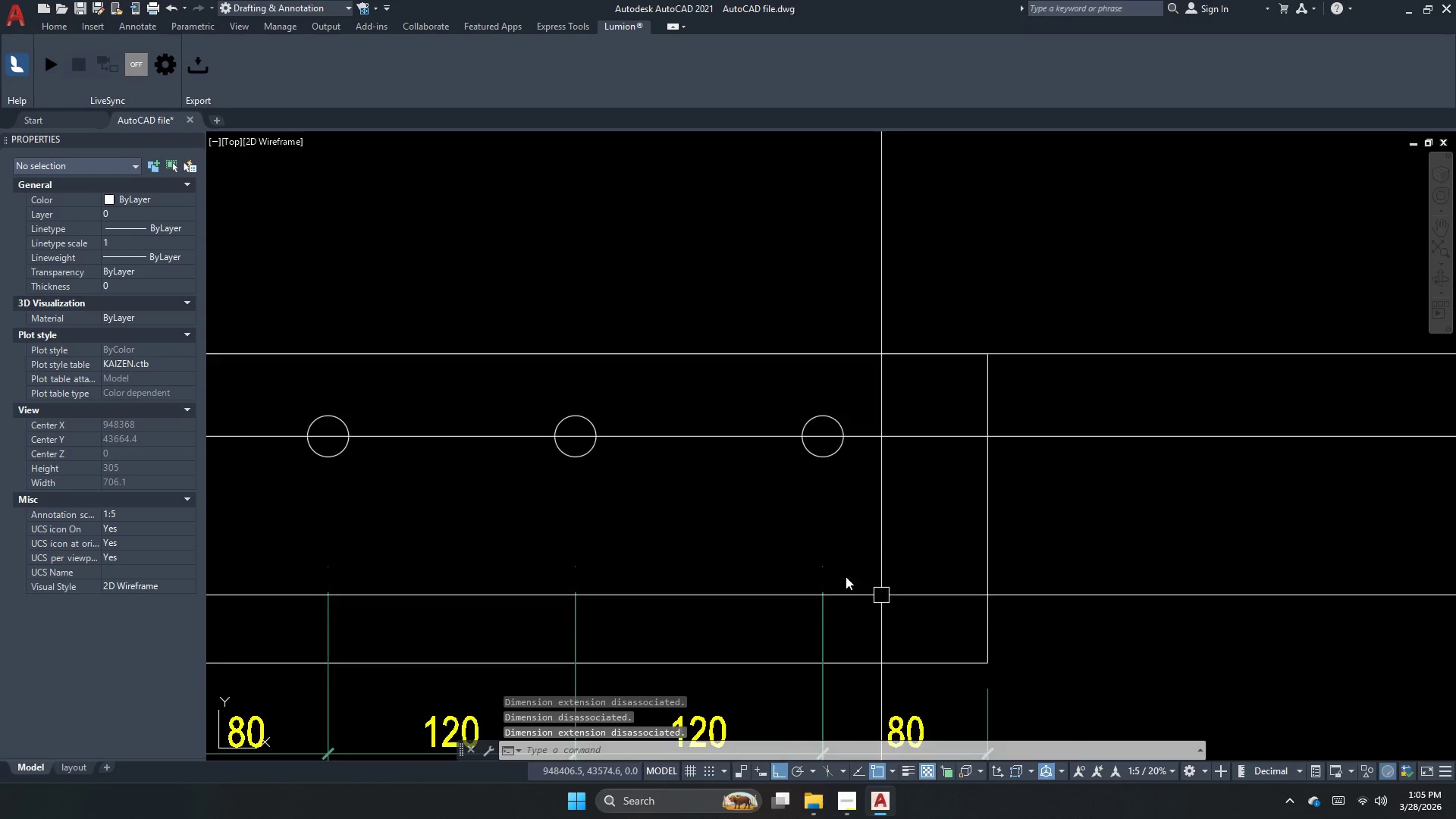 
key(Escape)
 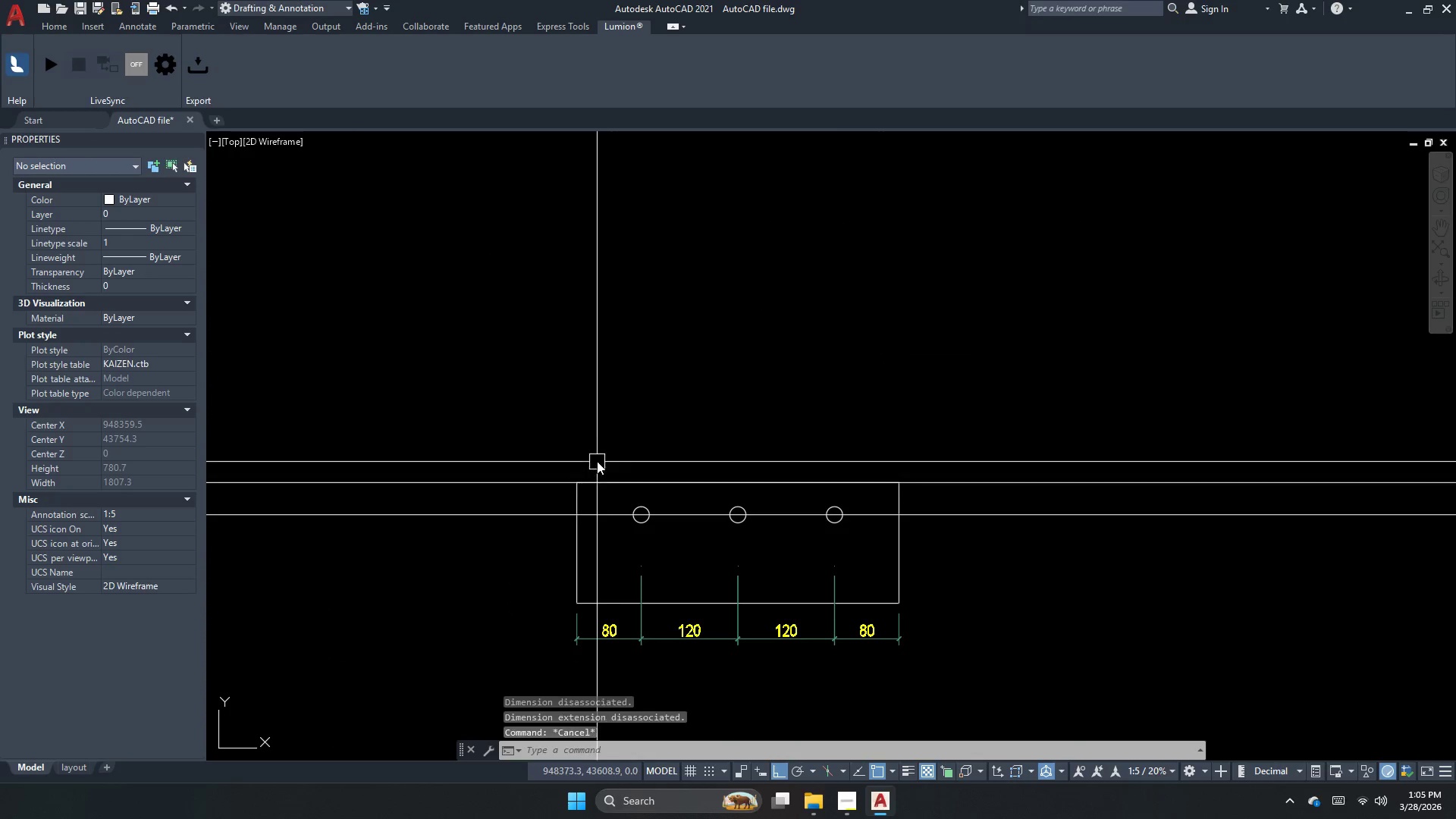 
scroll: coordinate [840, 562], scroll_direction: down, amount: 2.0
 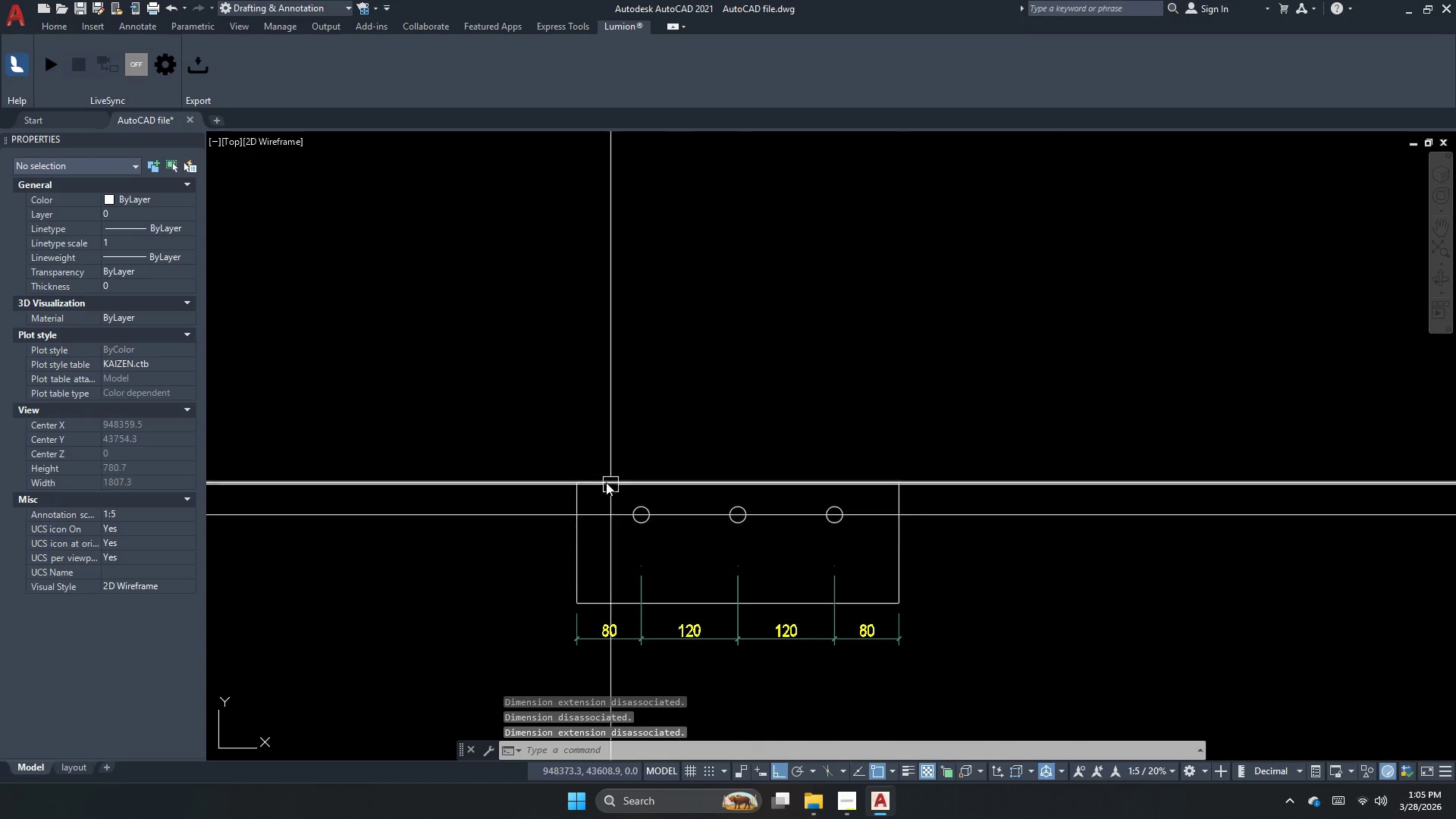 
left_click_drag(start_coordinate=[599, 458], to_coordinate=[622, 471])
 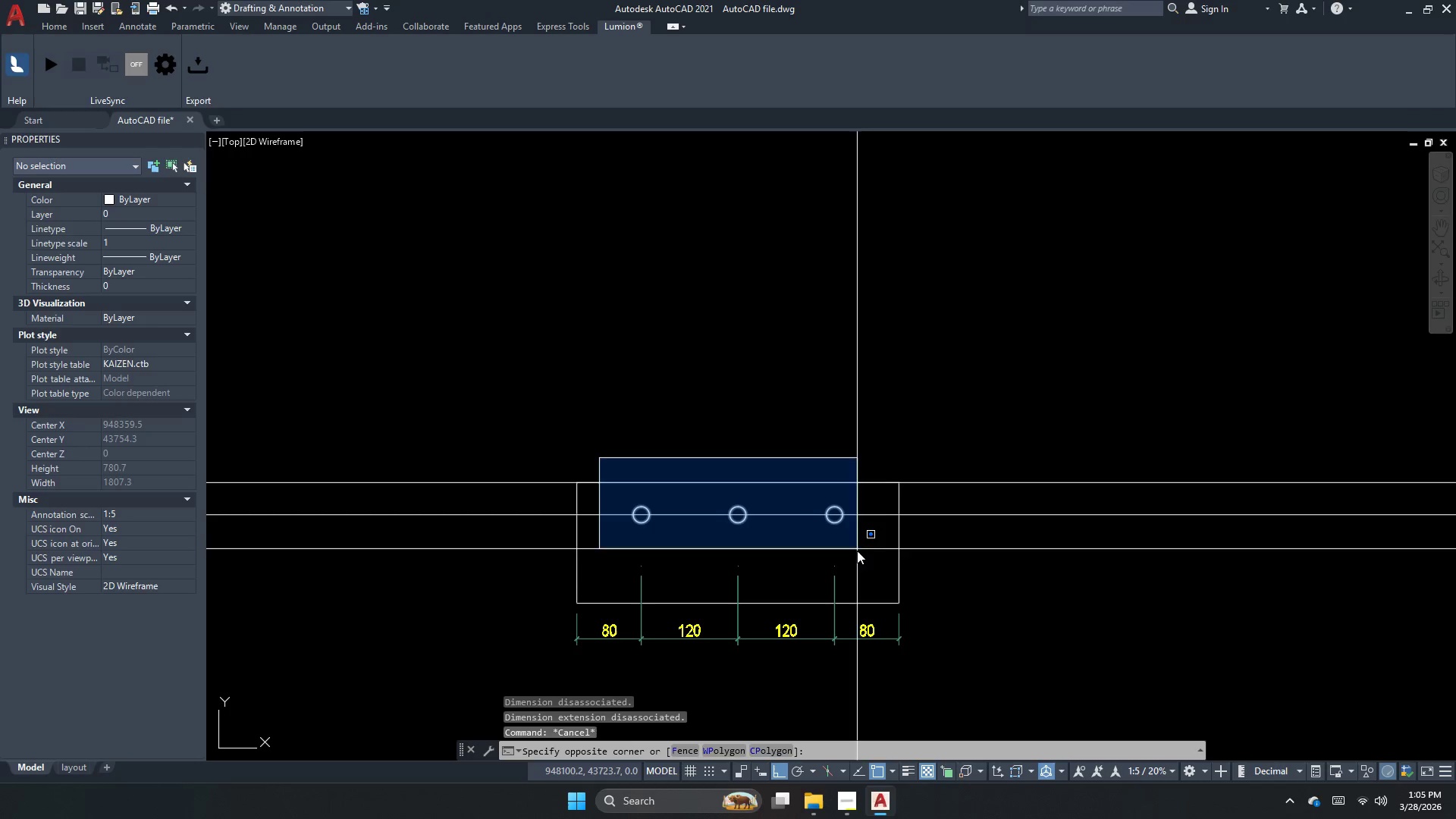 
left_click([883, 560])
 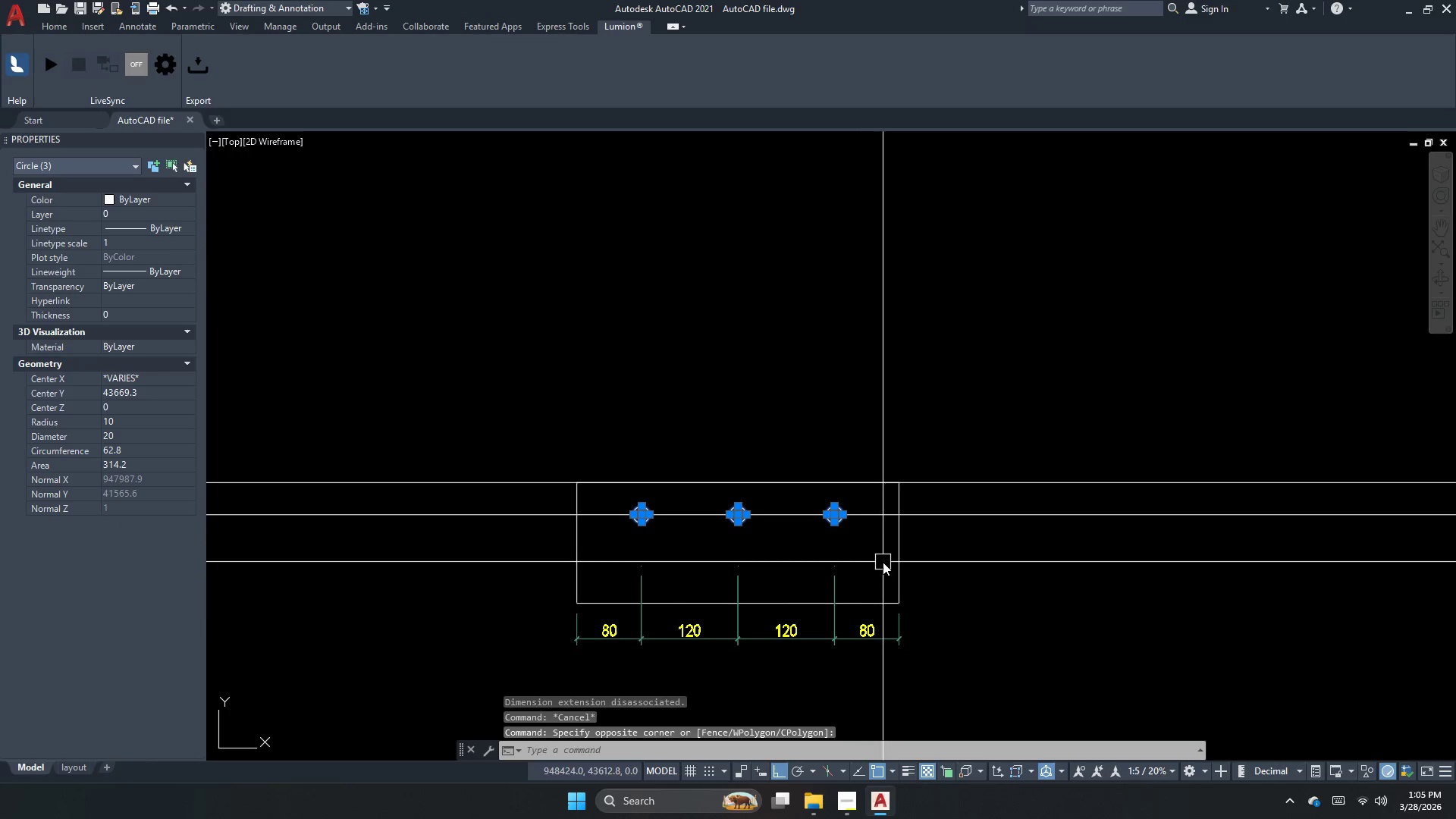 
type(mi n )
key(Escape)
 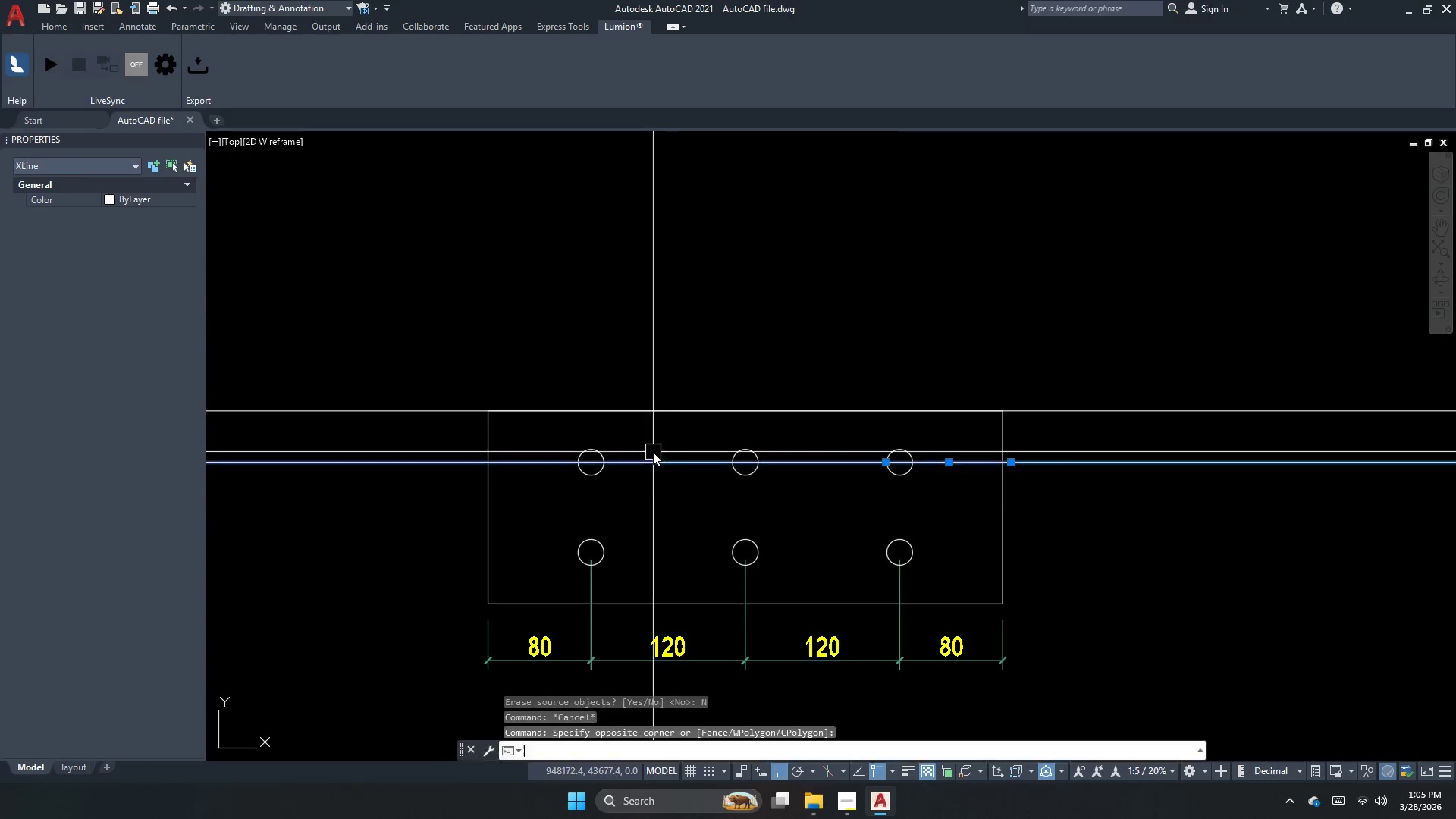 
left_click_drag(start_coordinate=[901, 542], to_coordinate=[910, 541])
 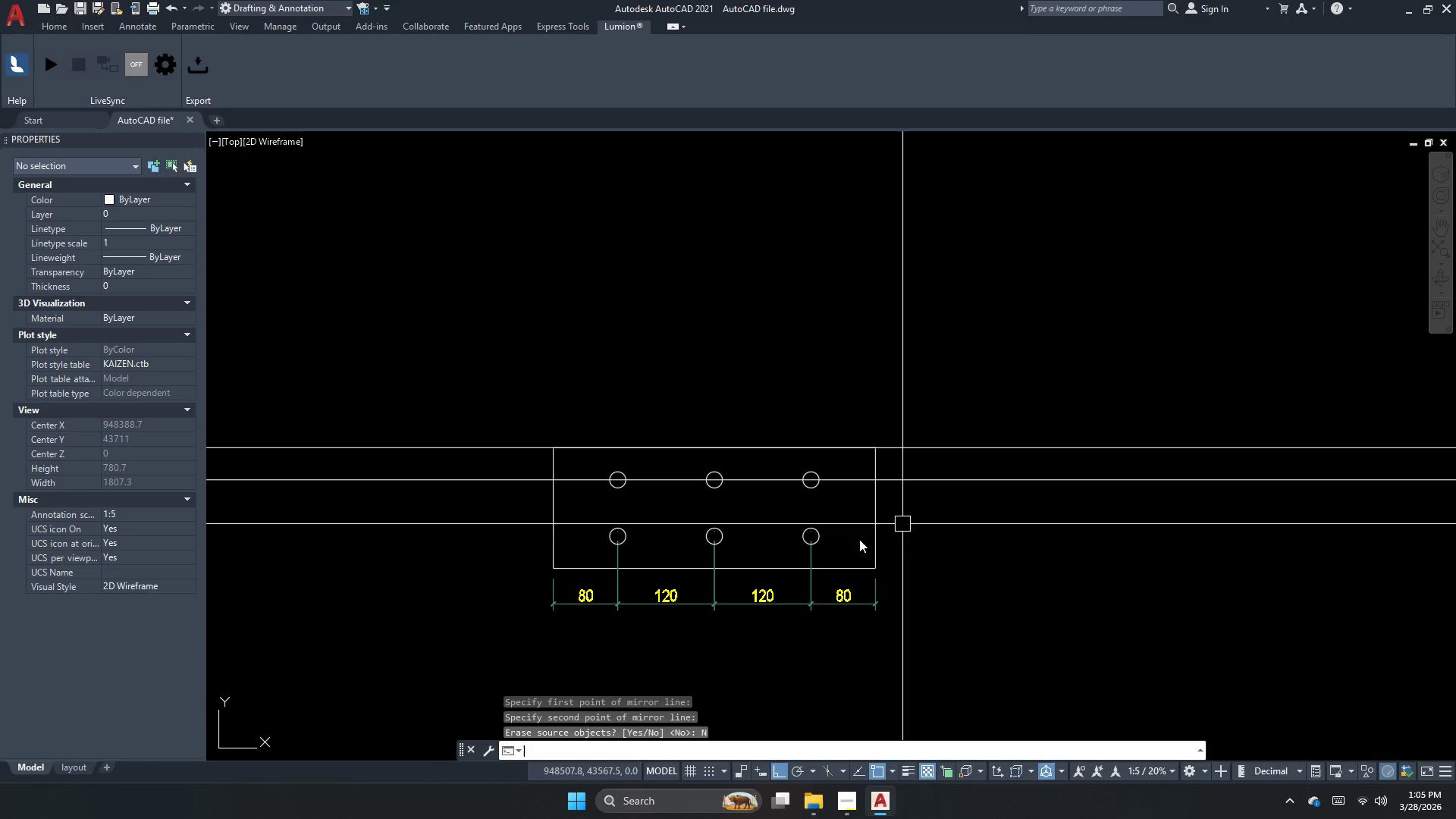 
left_click_drag(start_coordinate=[686, 488], to_coordinate=[675, 476])
 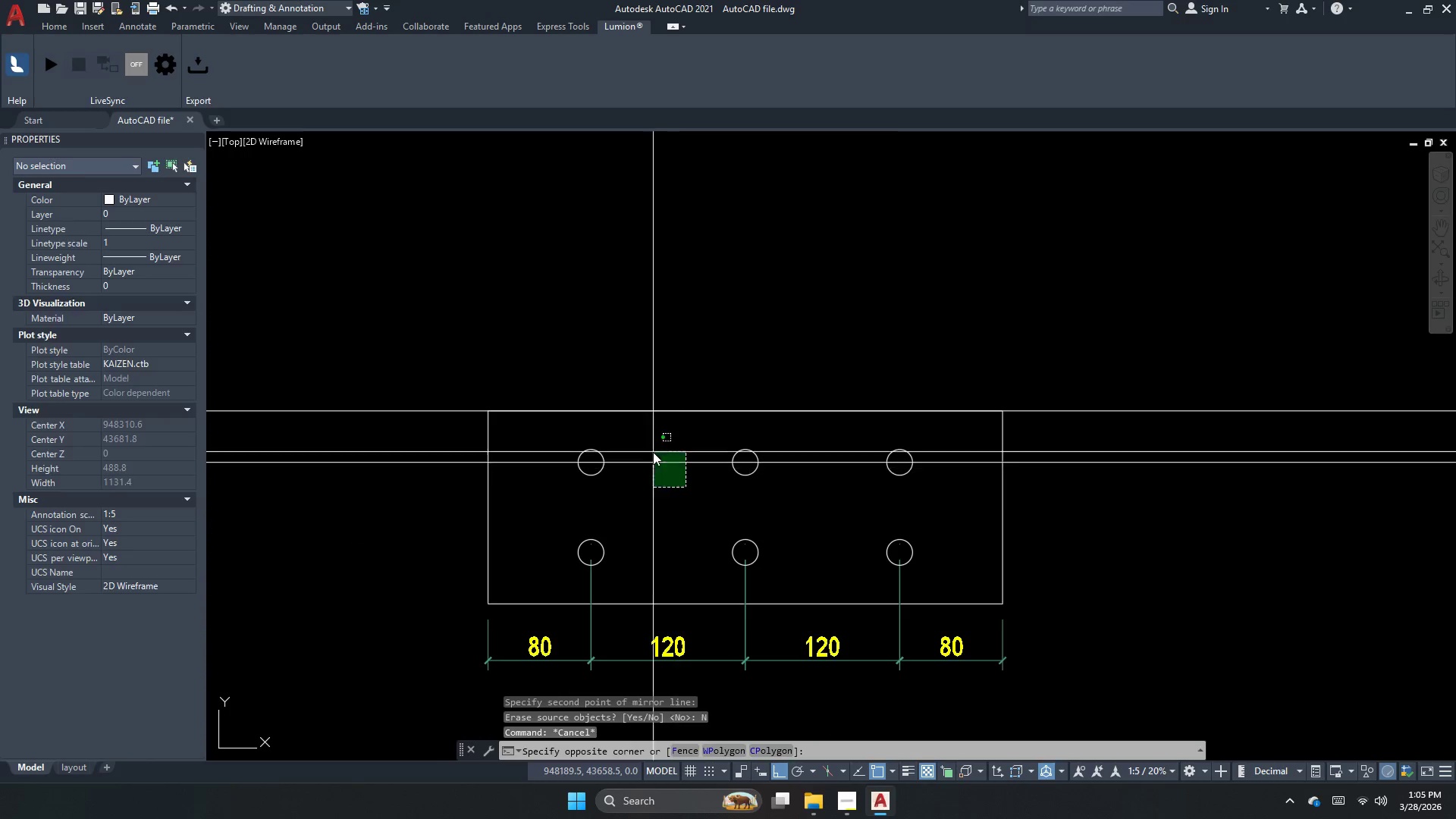 
scroll: coordinate [661, 510], scroll_direction: up, amount: 1.0
 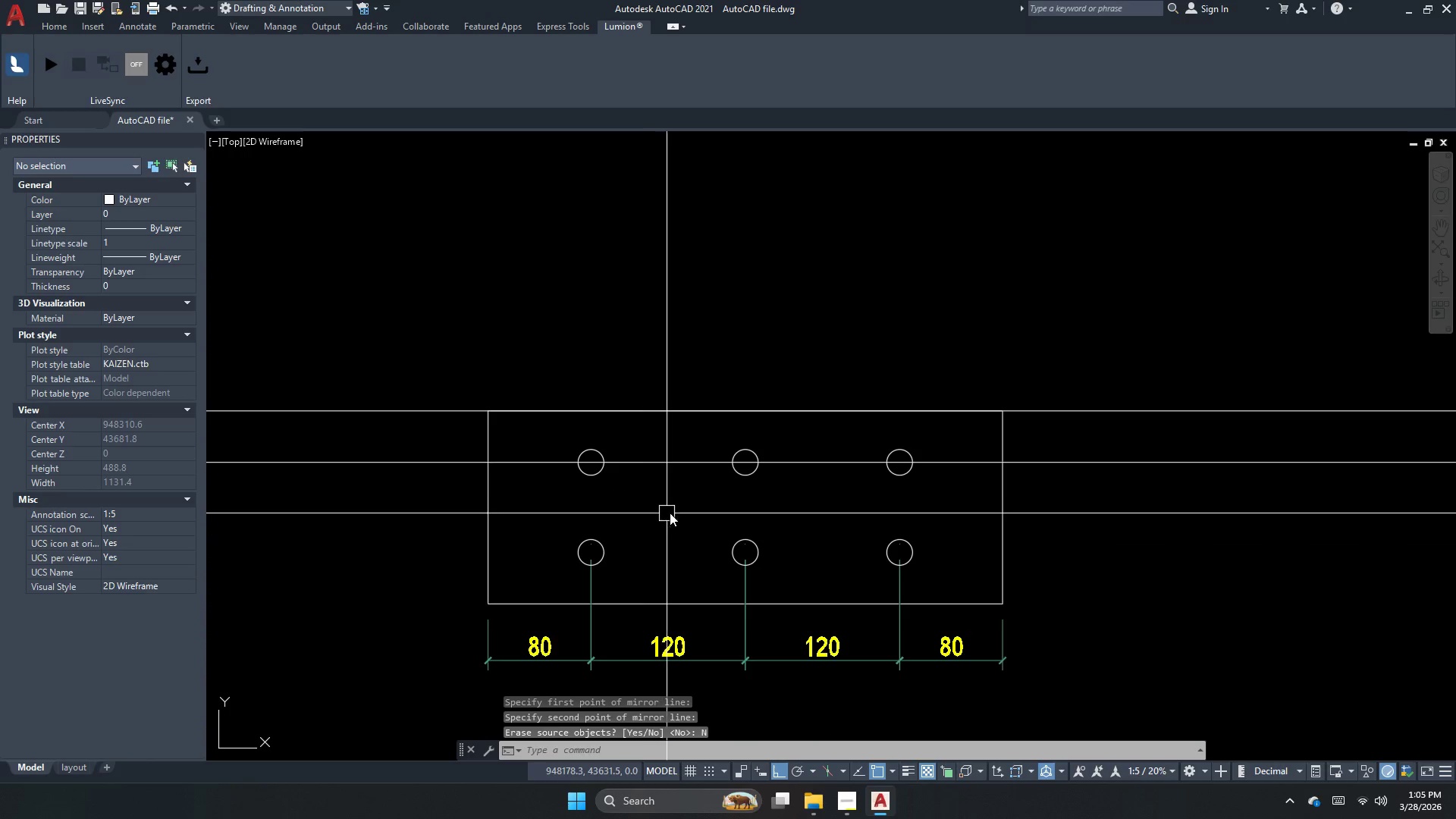 
type(e  )
key(Escape)
key(Escape)
type(dli )
key(Escape)
type(s )
 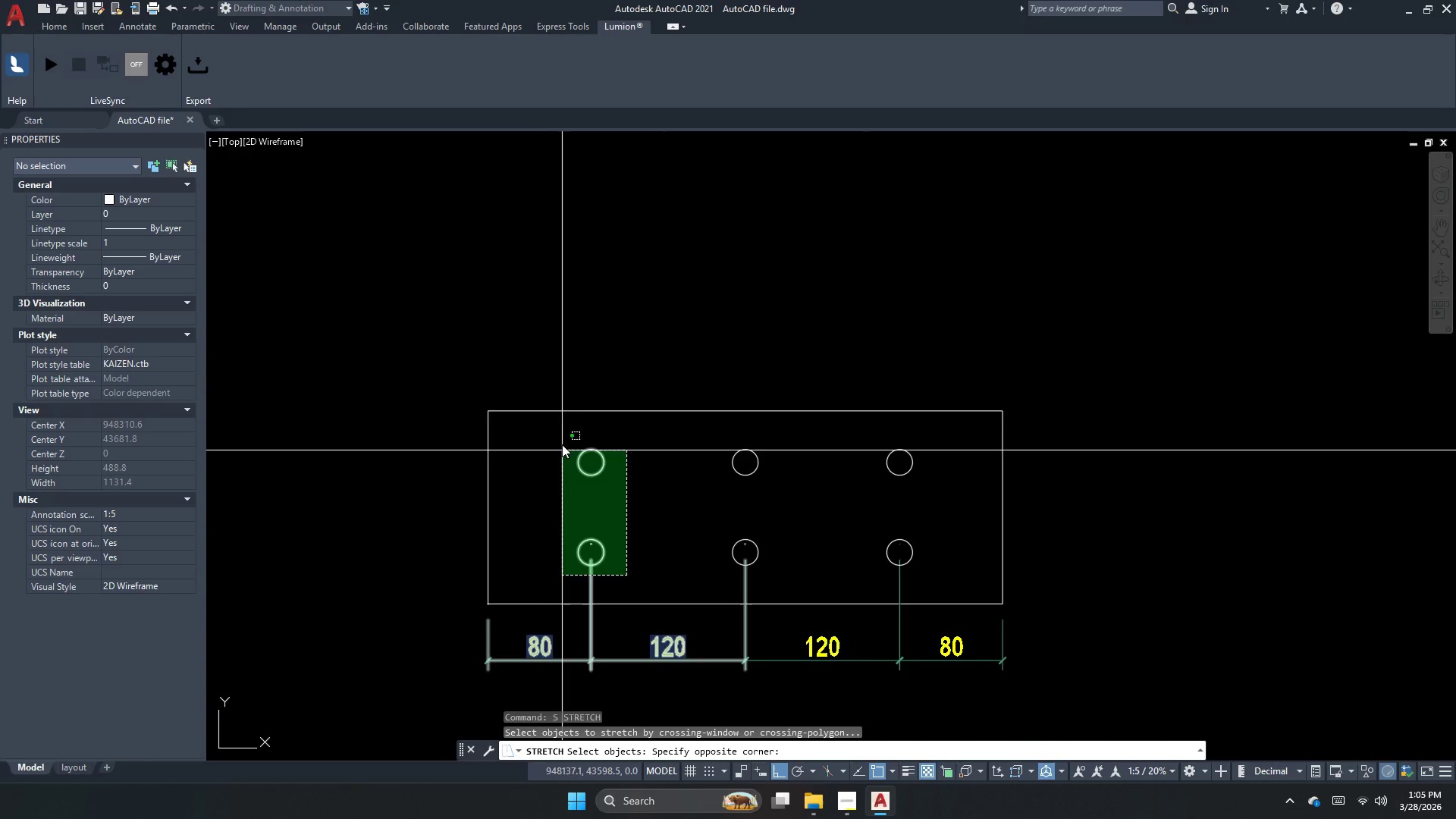 
left_click_drag(start_coordinate=[1130, 581], to_coordinate=[1134, 536])
 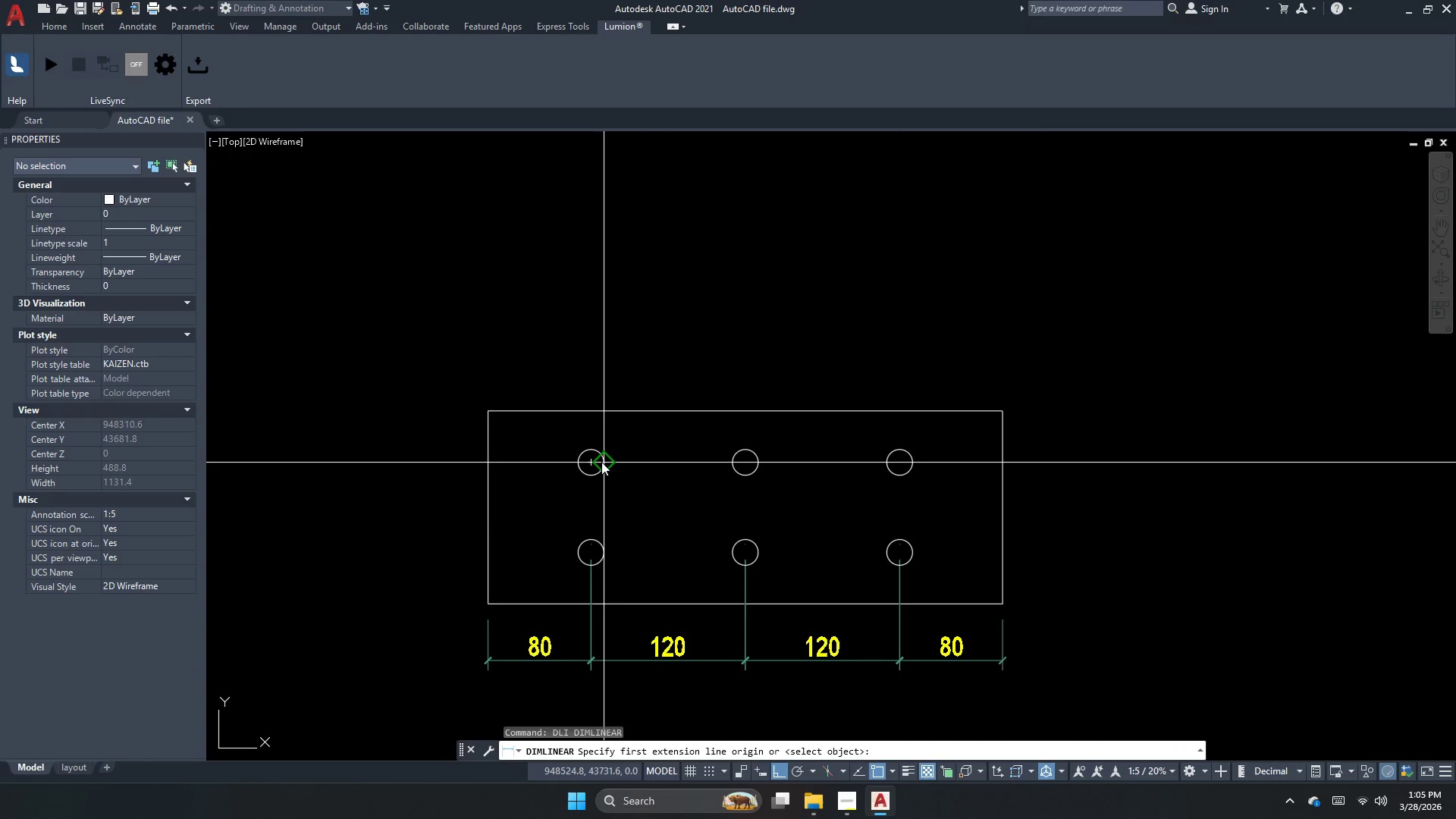 
left_click_drag(start_coordinate=[626, 576], to_coordinate=[607, 554])
 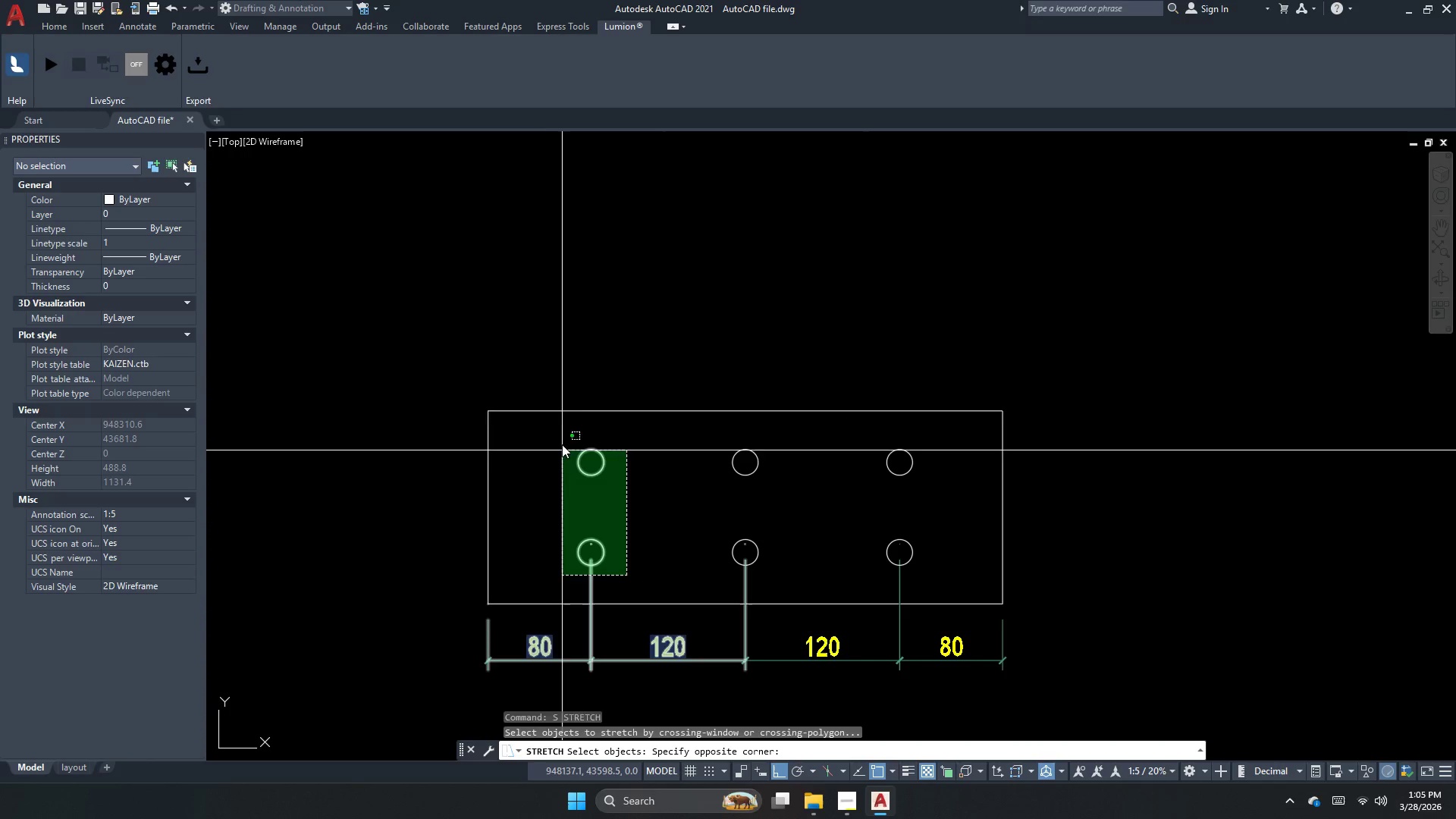 
double_click([563, 417])
 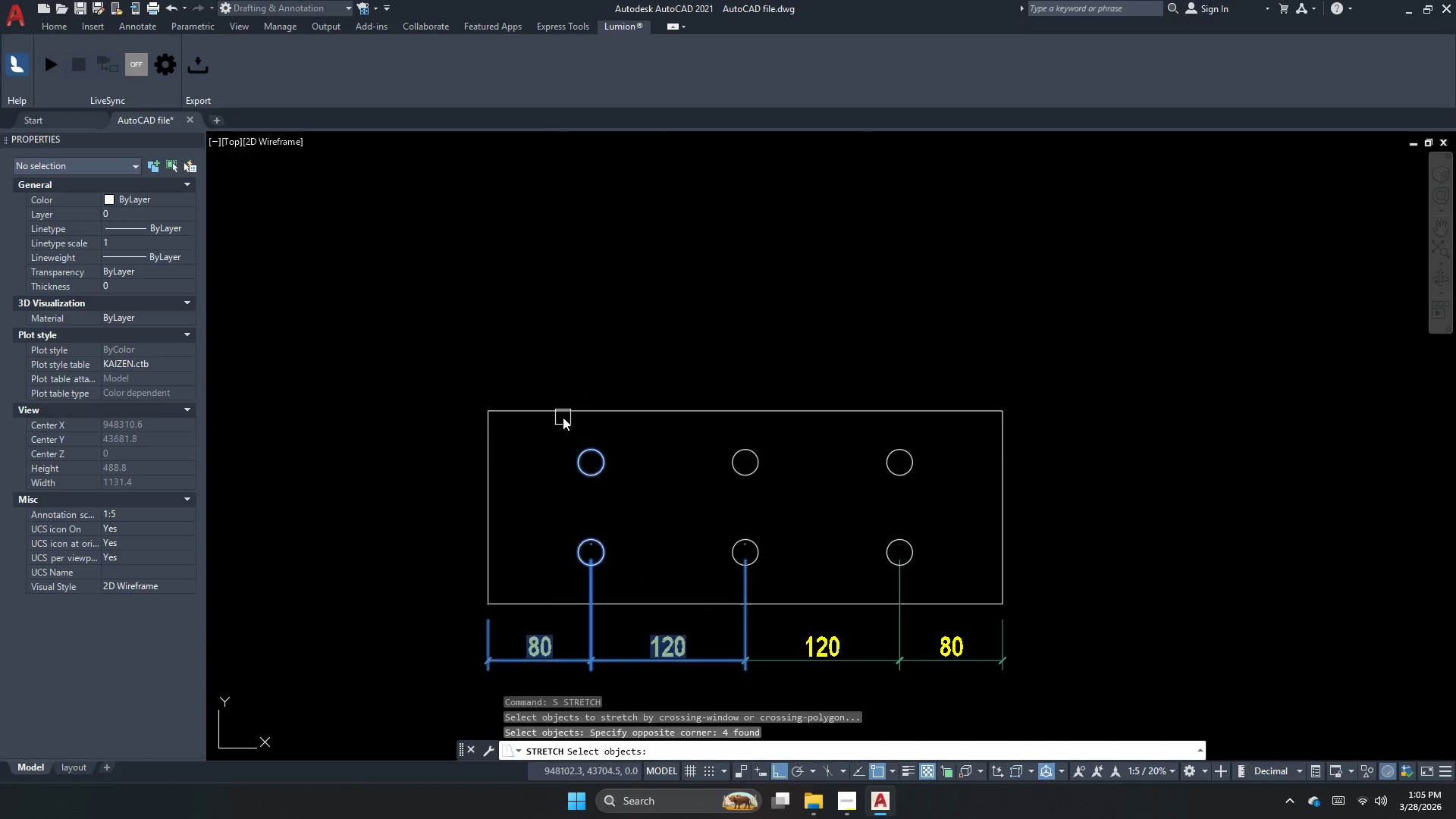 
key(Space)
 